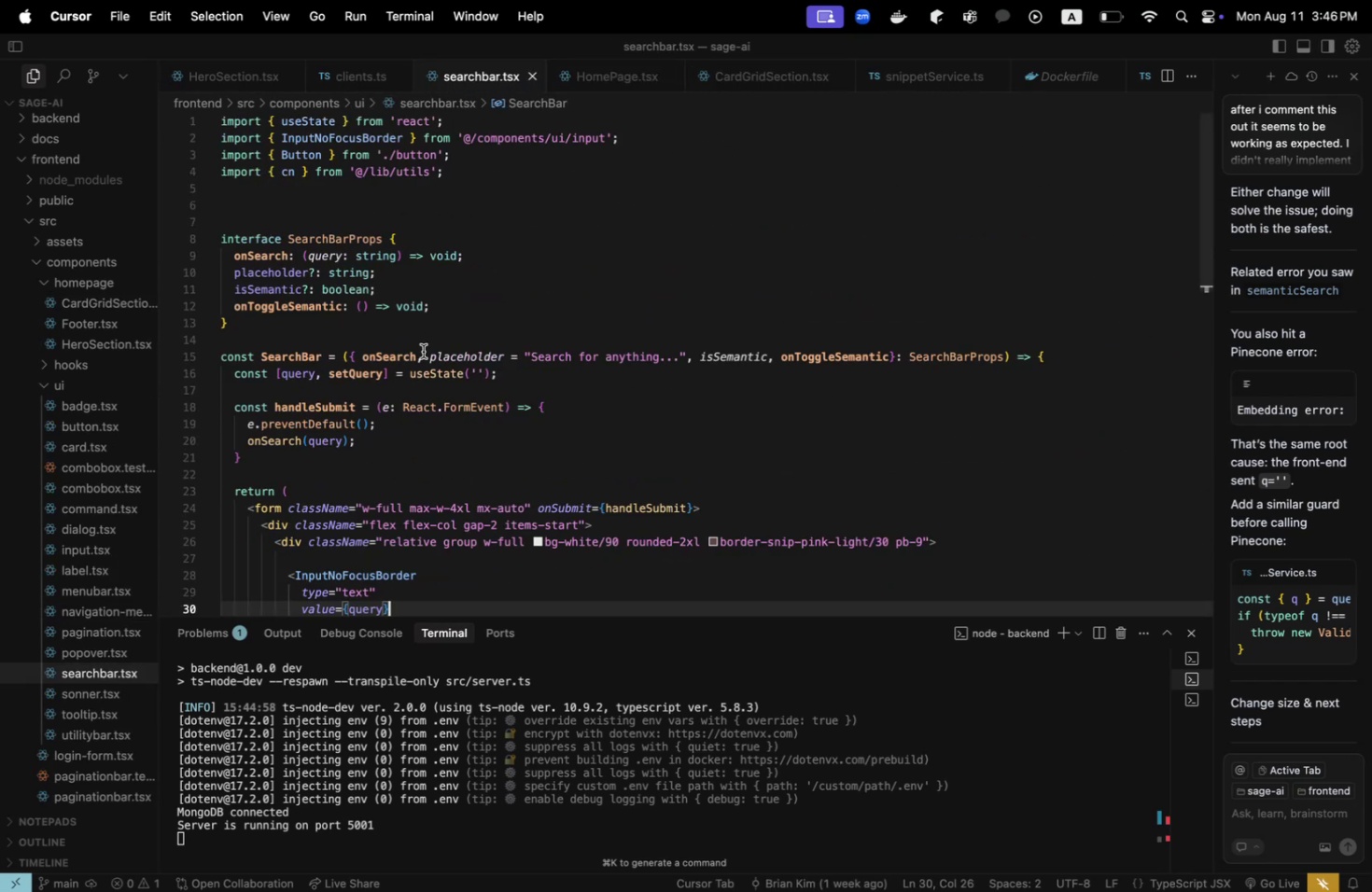 
left_click([612, 78])
 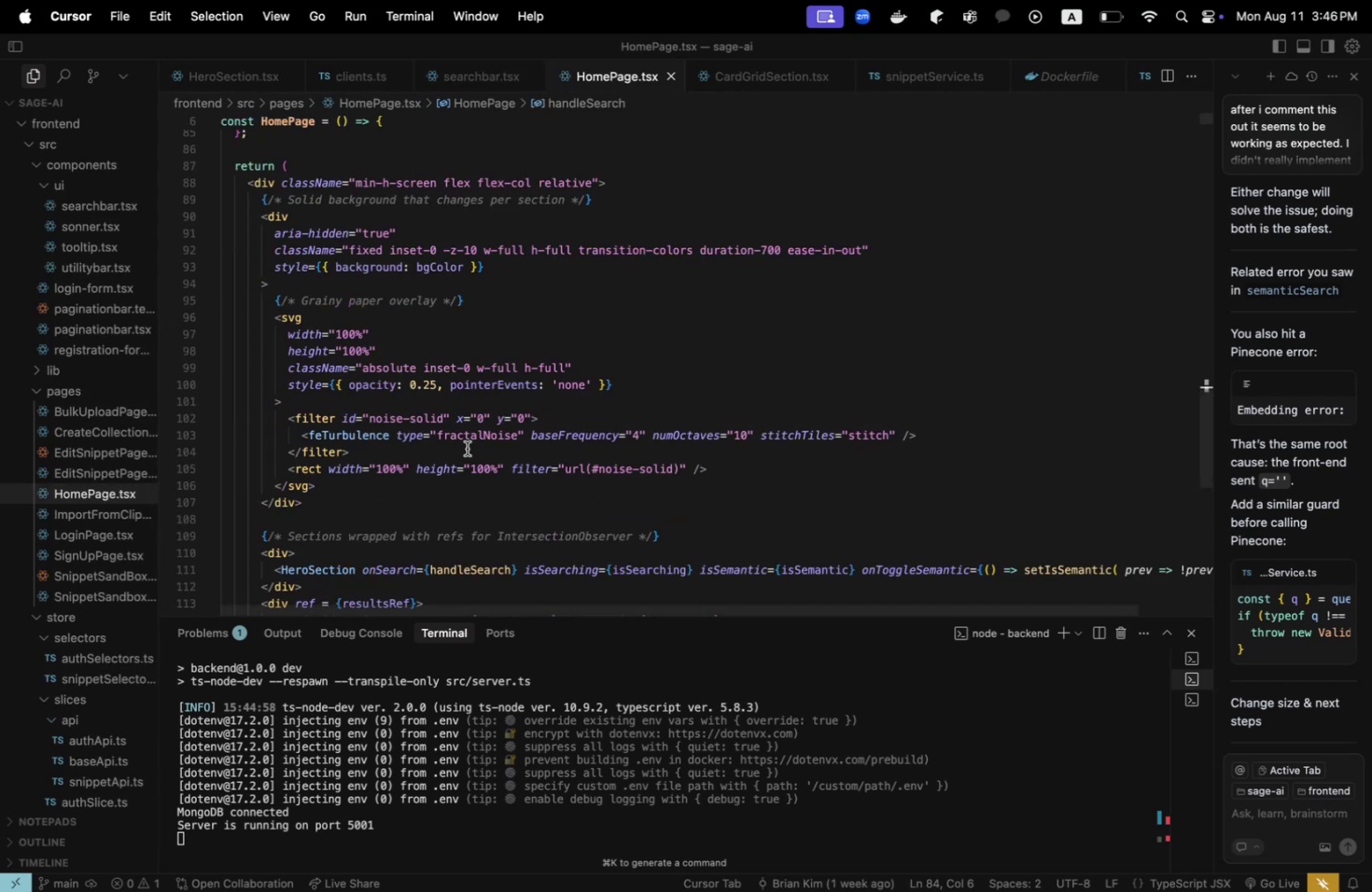 
scroll: coordinate [400, 360], scroll_direction: up, amount: 31.0
 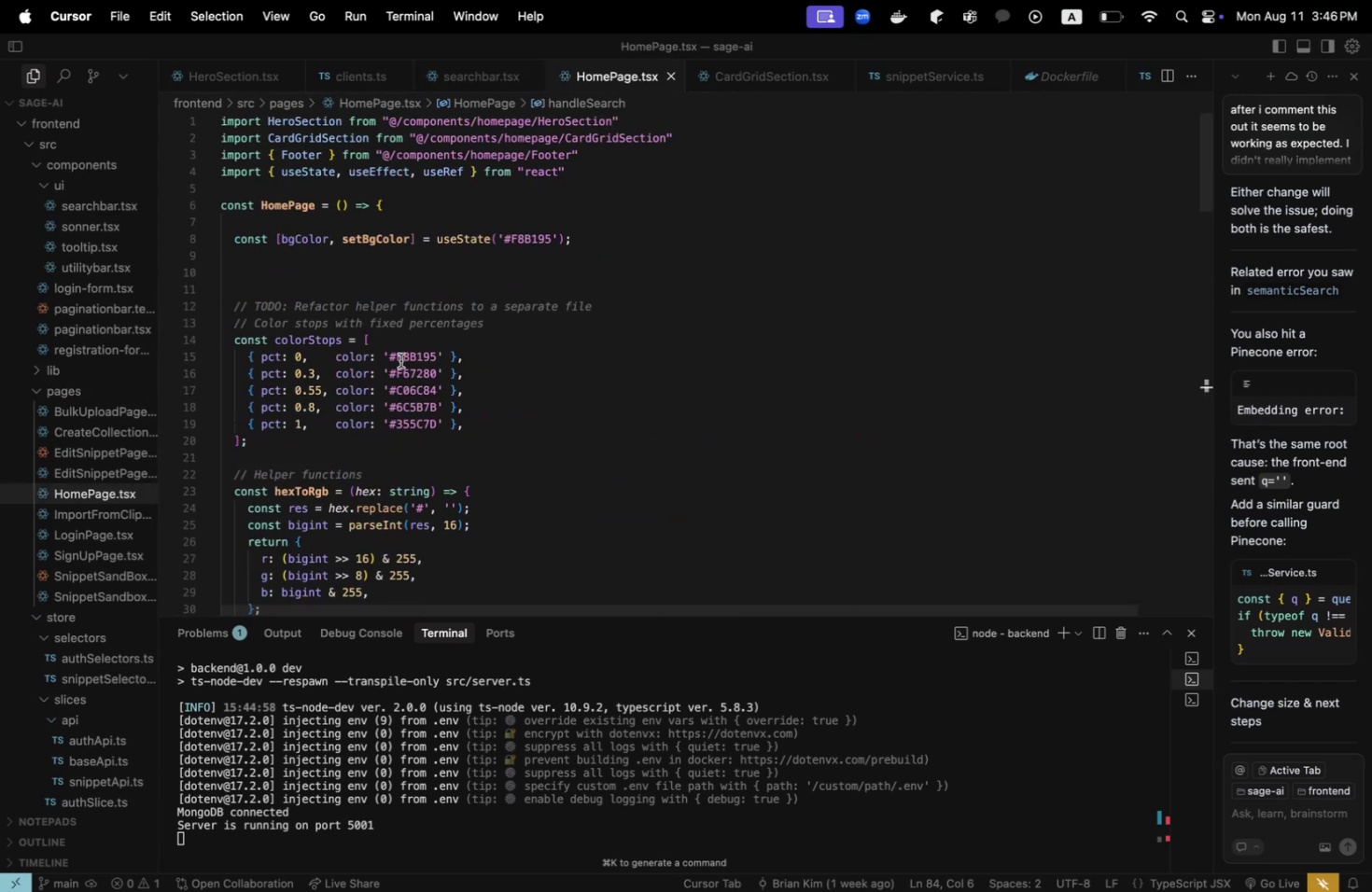 
scroll: coordinate [402, 372], scroll_direction: down, amount: 19.0
 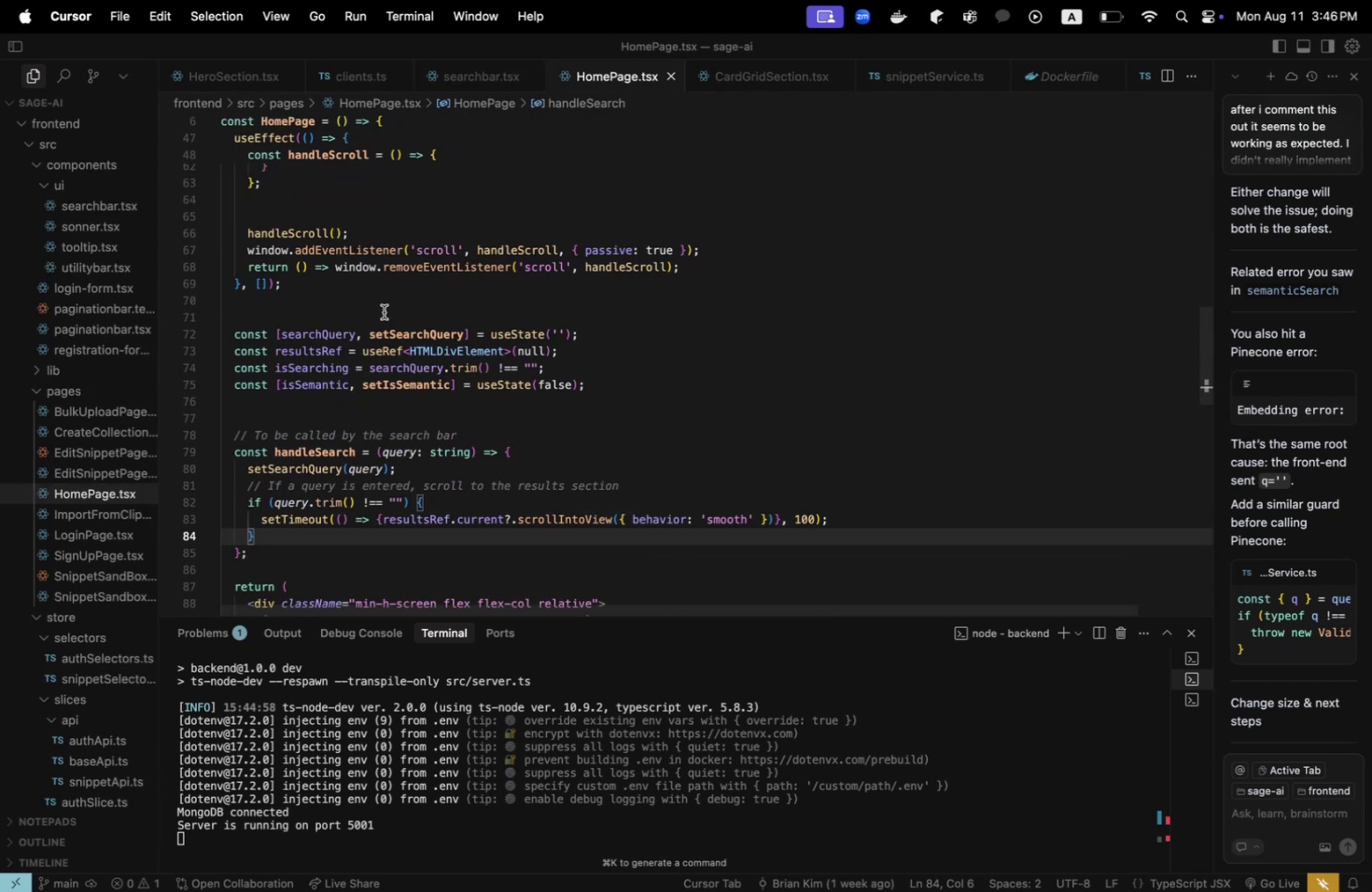 
scroll: coordinate [384, 312], scroll_direction: up, amount: 5.0
 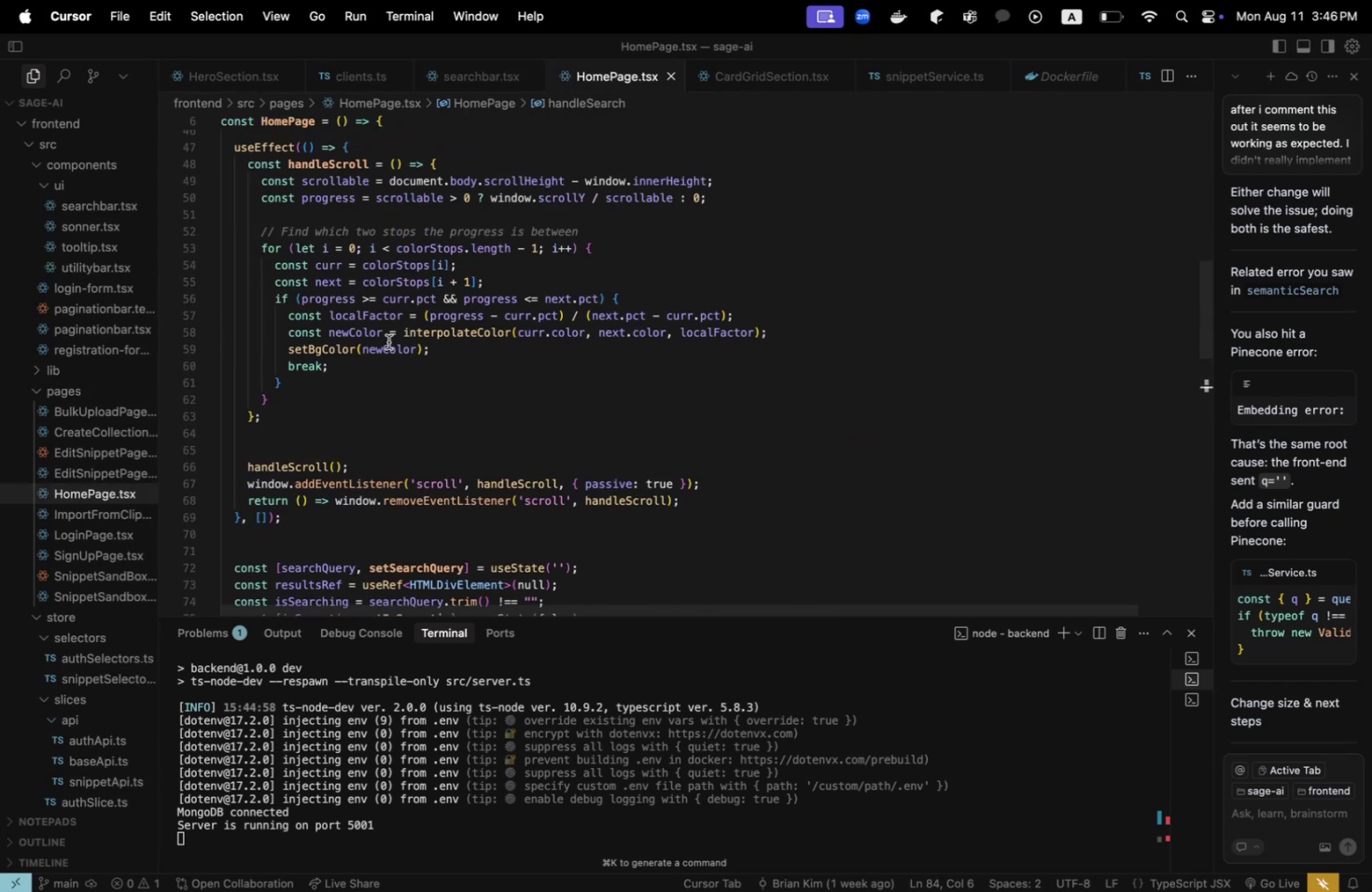 
scroll: coordinate [393, 381], scroll_direction: none, amount: 0.0
 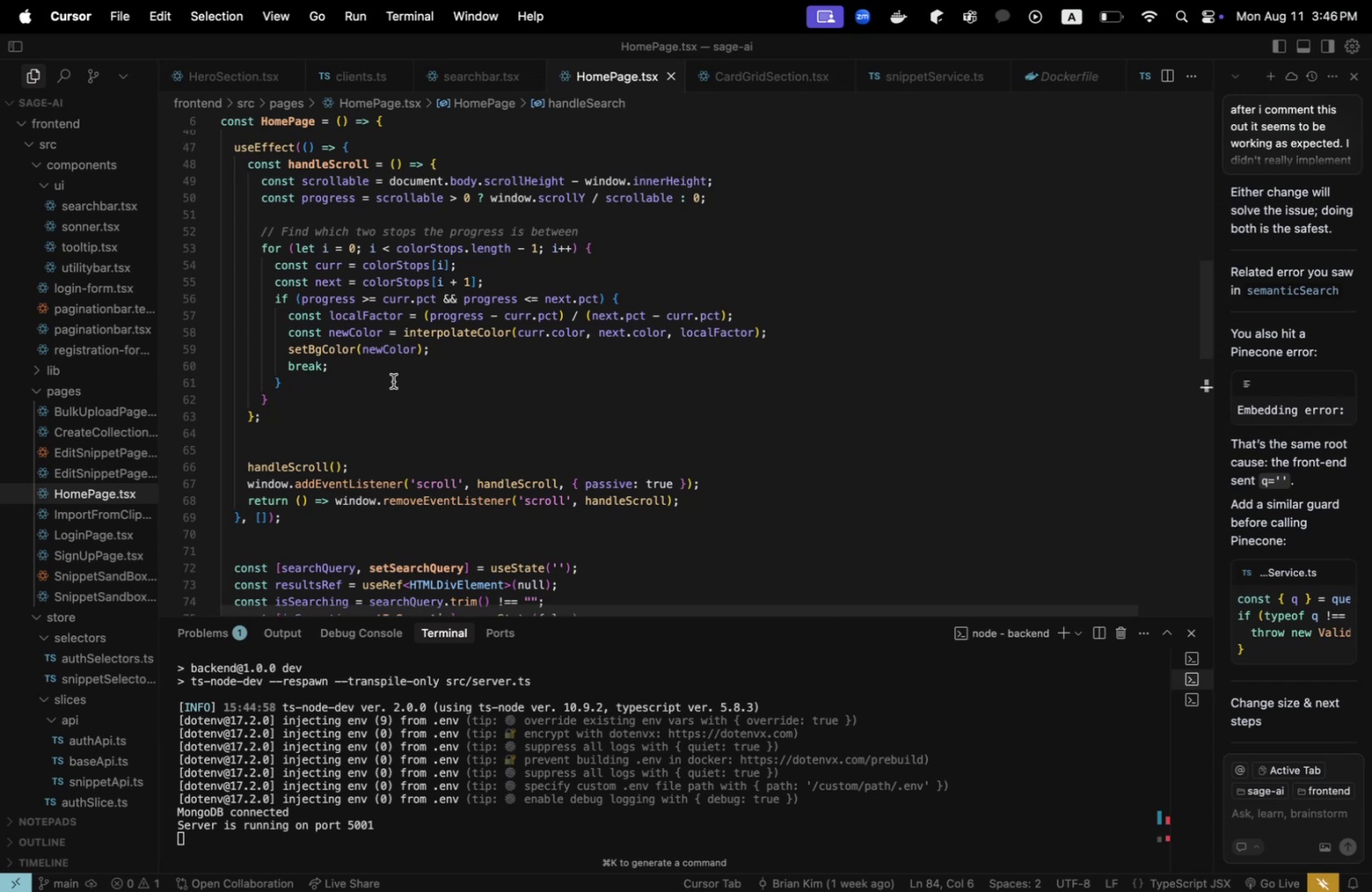 
scroll: coordinate [438, 471], scroll_direction: down, amount: 3.0
 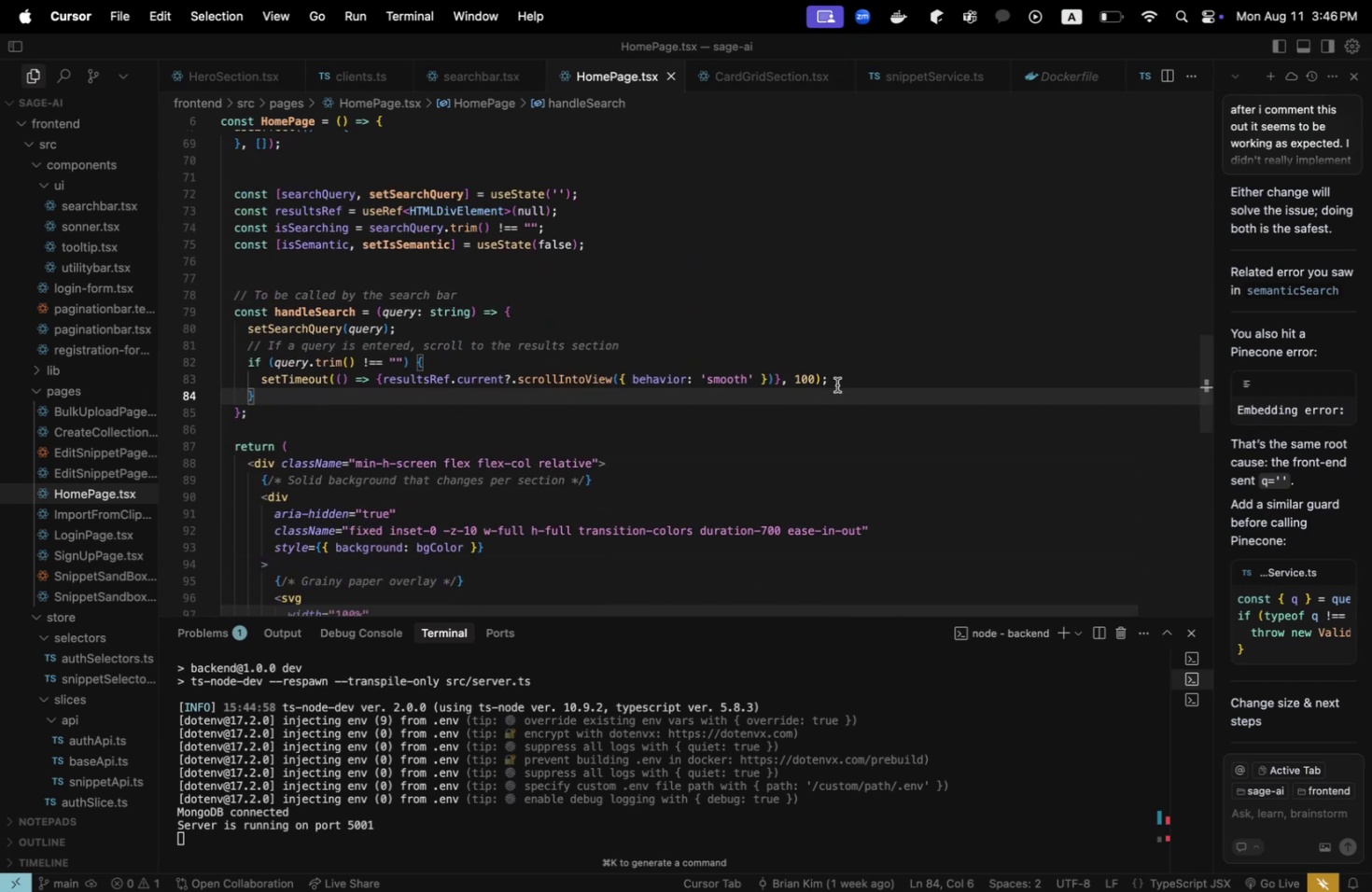 
left_click_drag(start_coordinate=[841, 381], to_coordinate=[262, 364])
 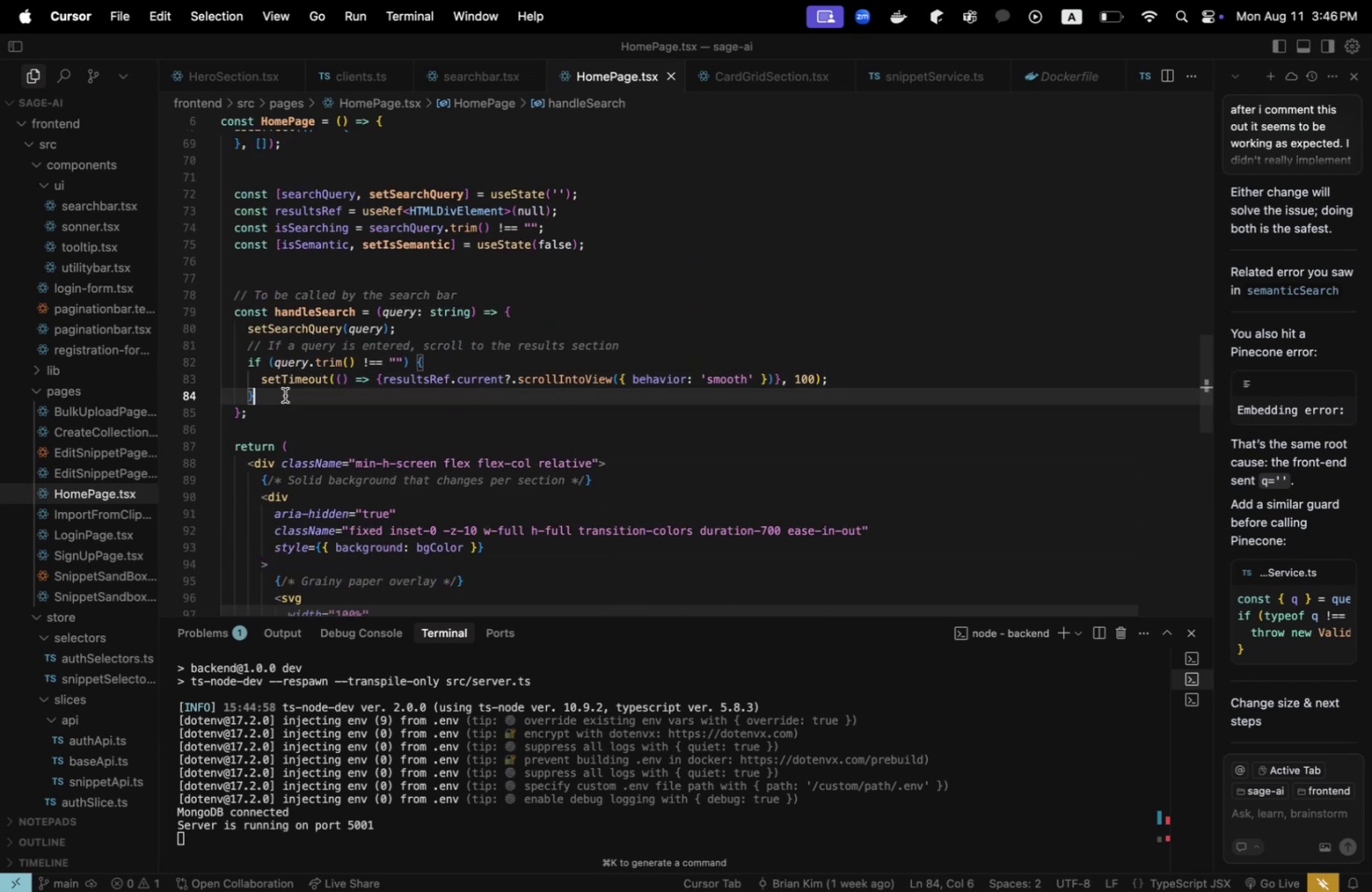 
left_click_drag(start_coordinate=[283, 401], to_coordinate=[238, 363])
 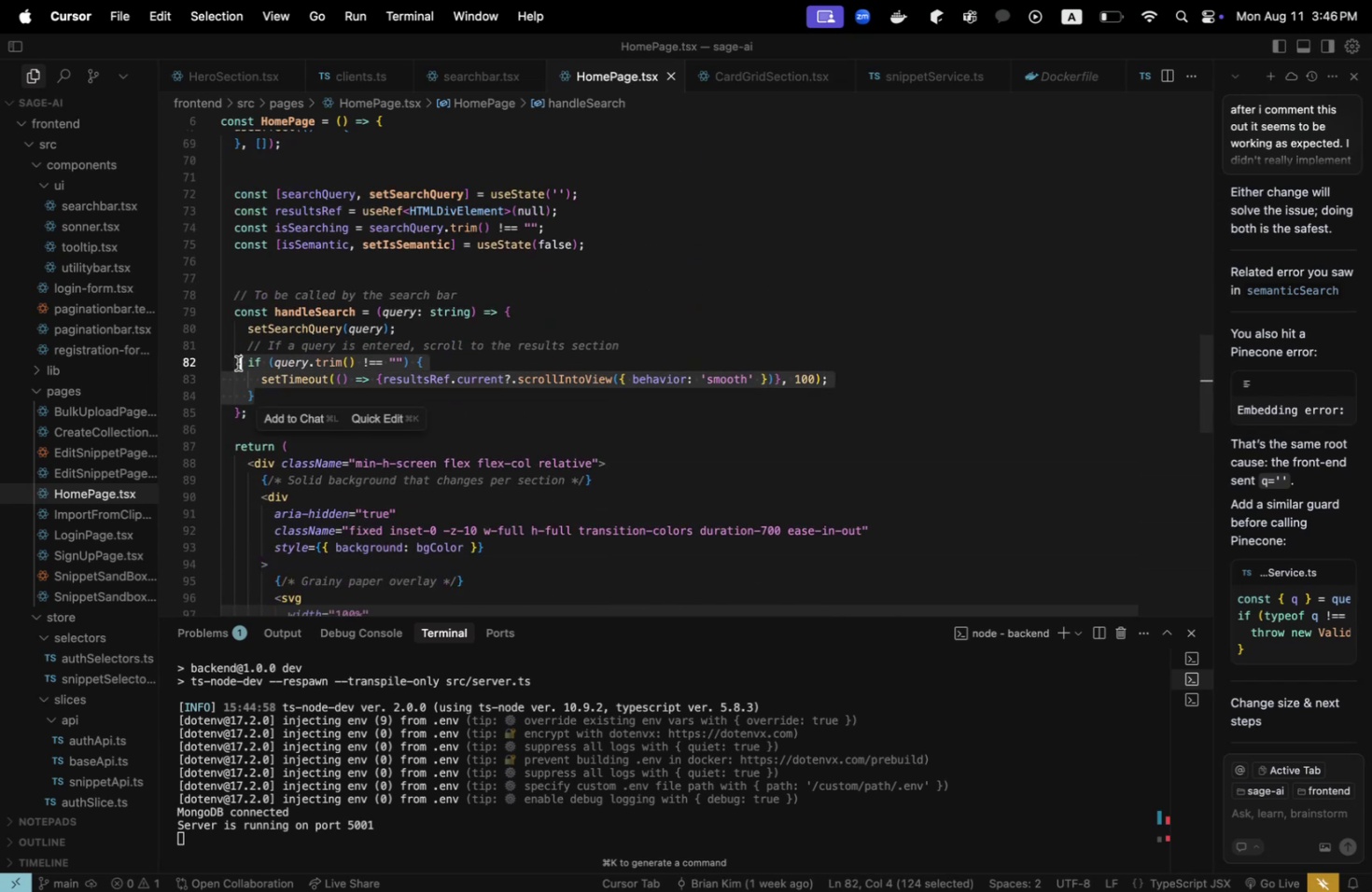 
key(Meta+CommandLeft)
 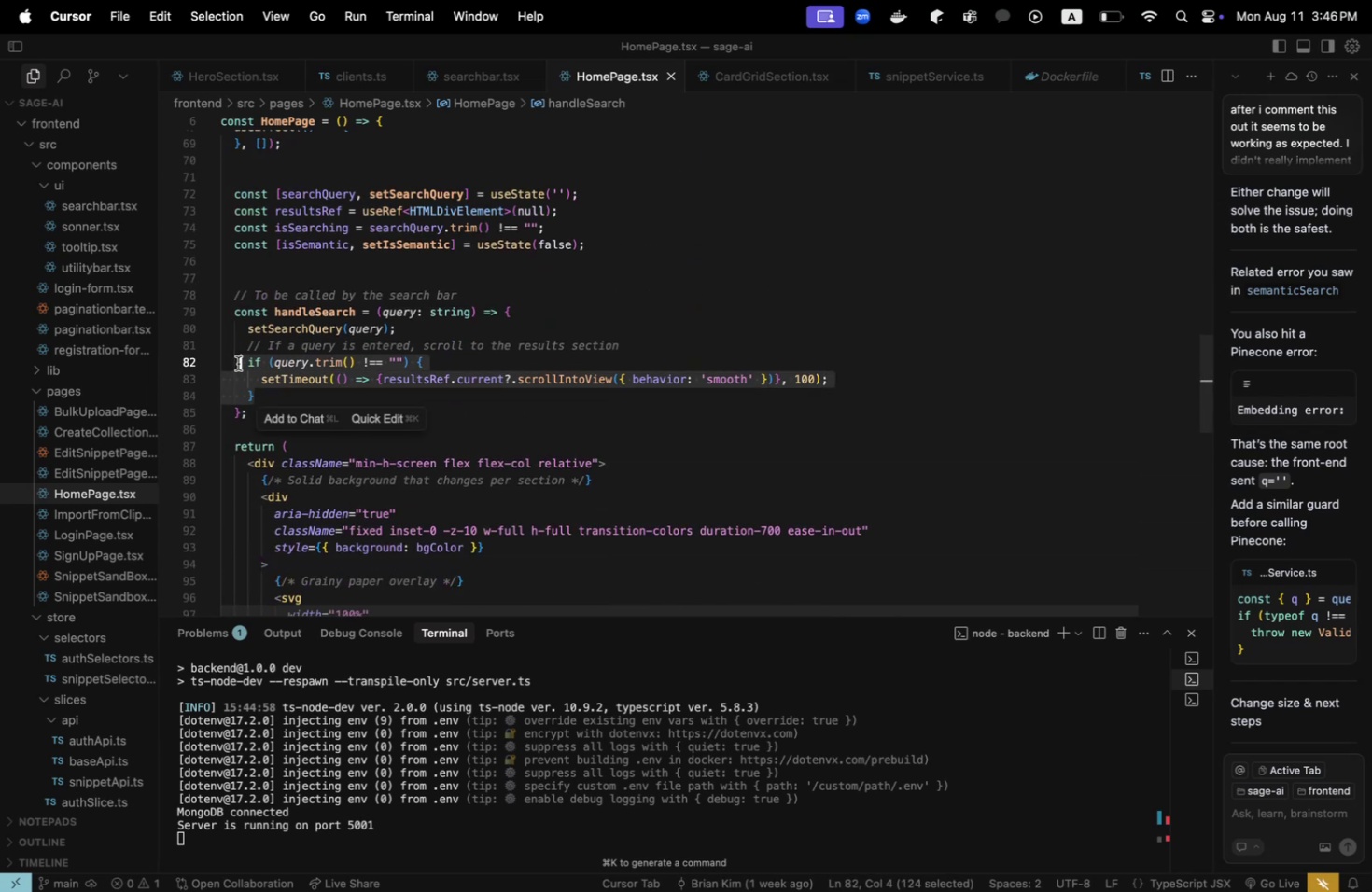 
key(Meta+Slash)
 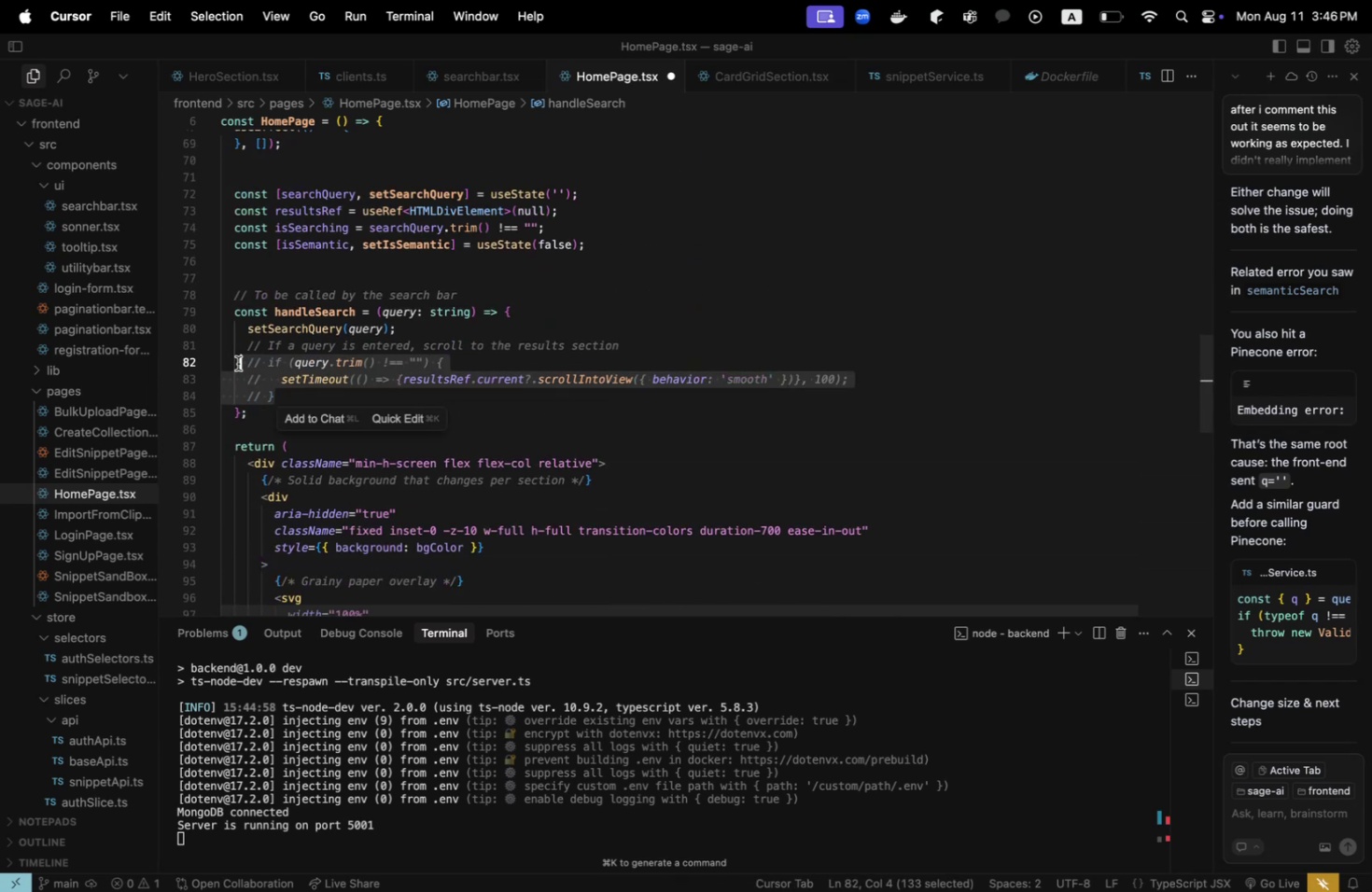 
key(Meta+CommandLeft)
 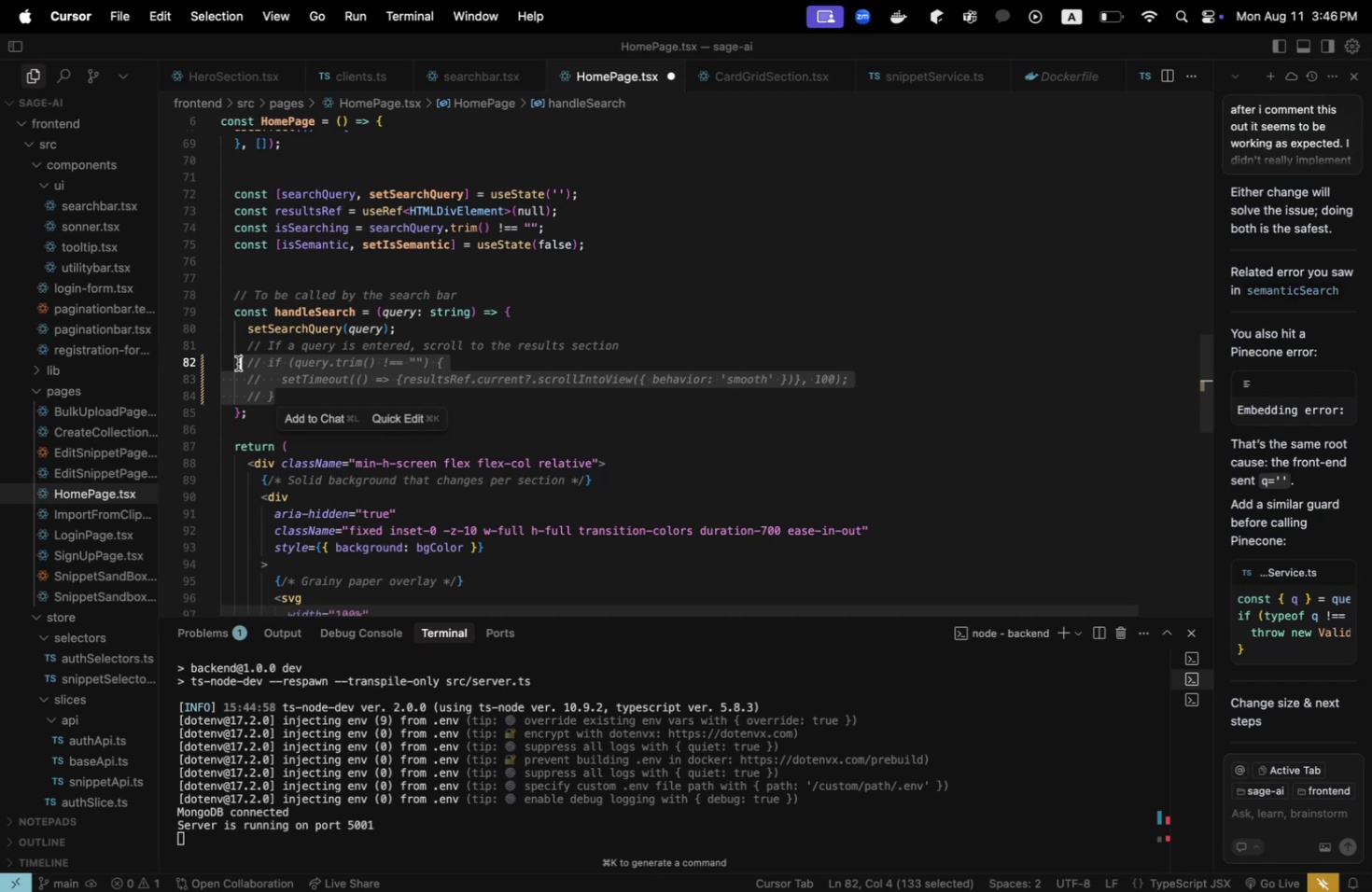 
key(Meta+S)
 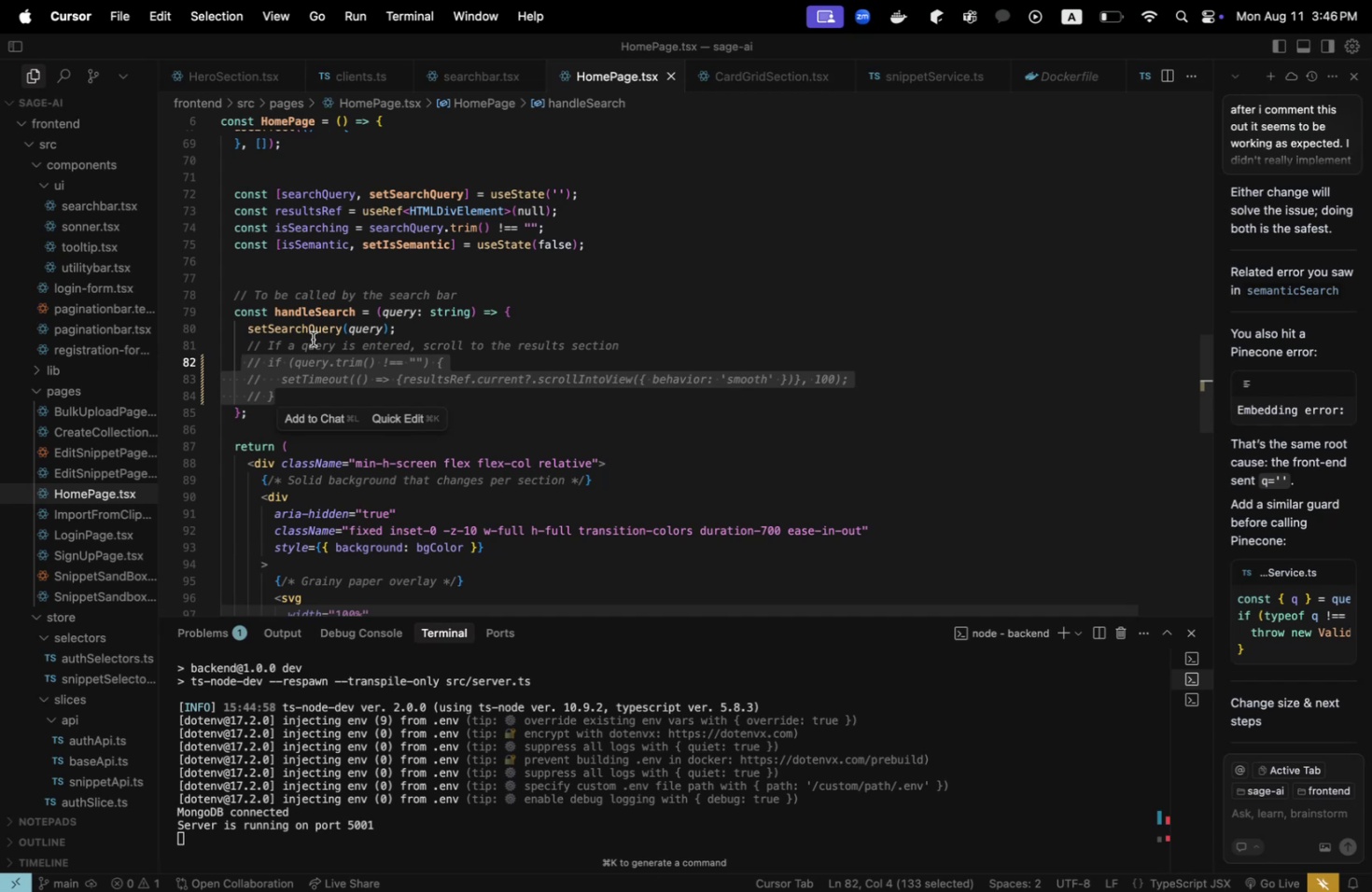 
key(Meta+CommandLeft)
 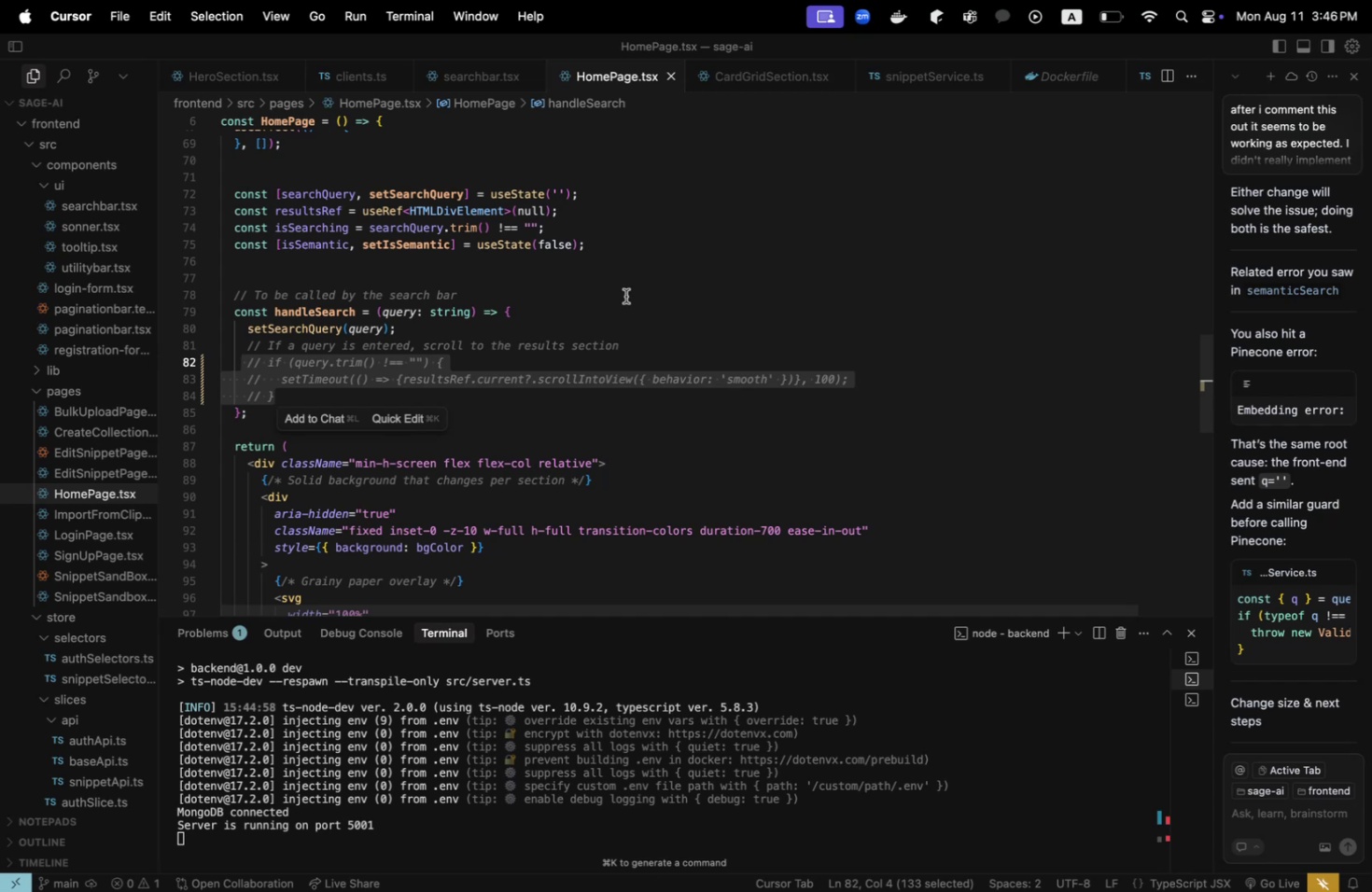 
key(Meta+Tab)
 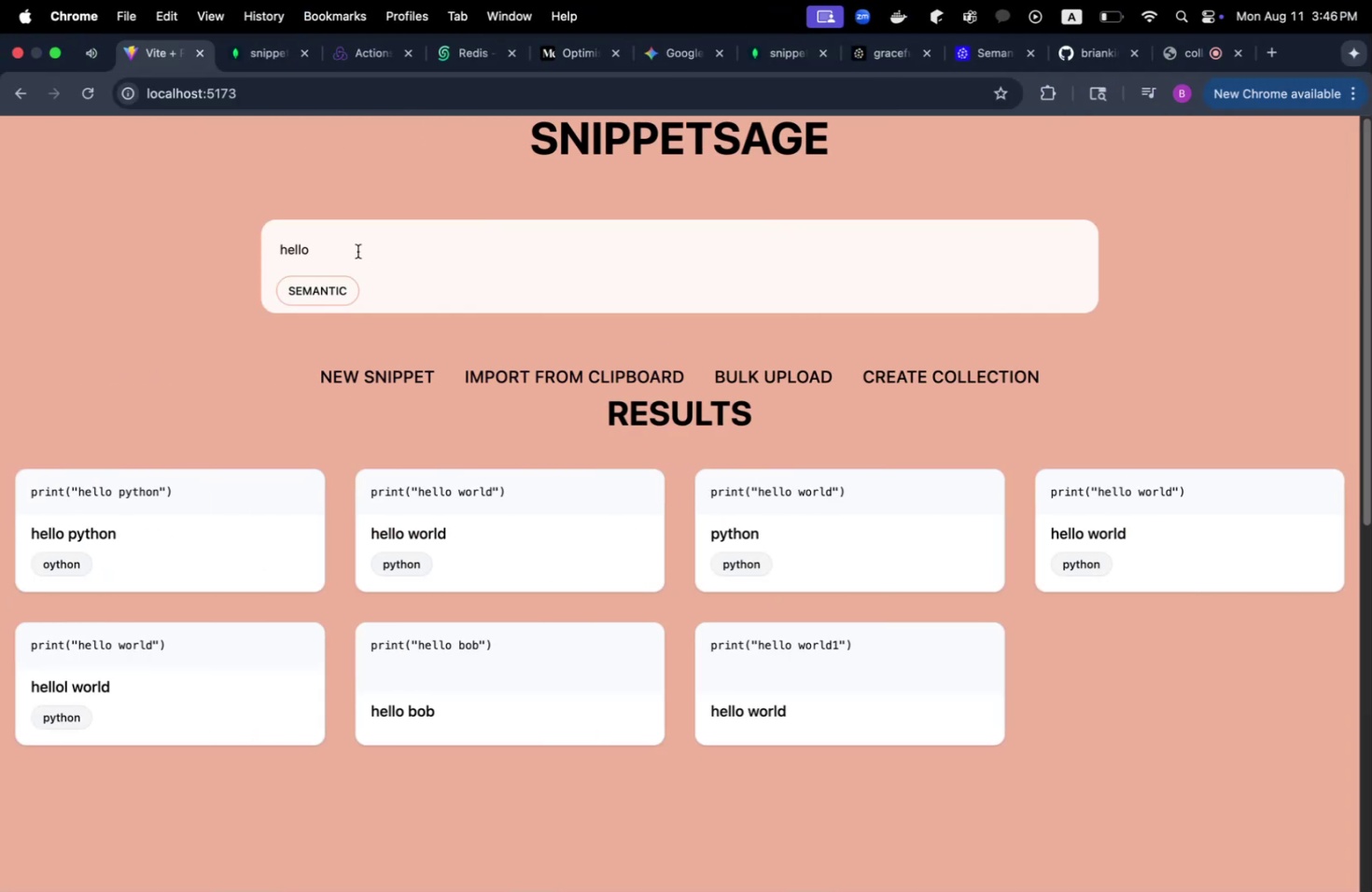 
key(Backspace)
 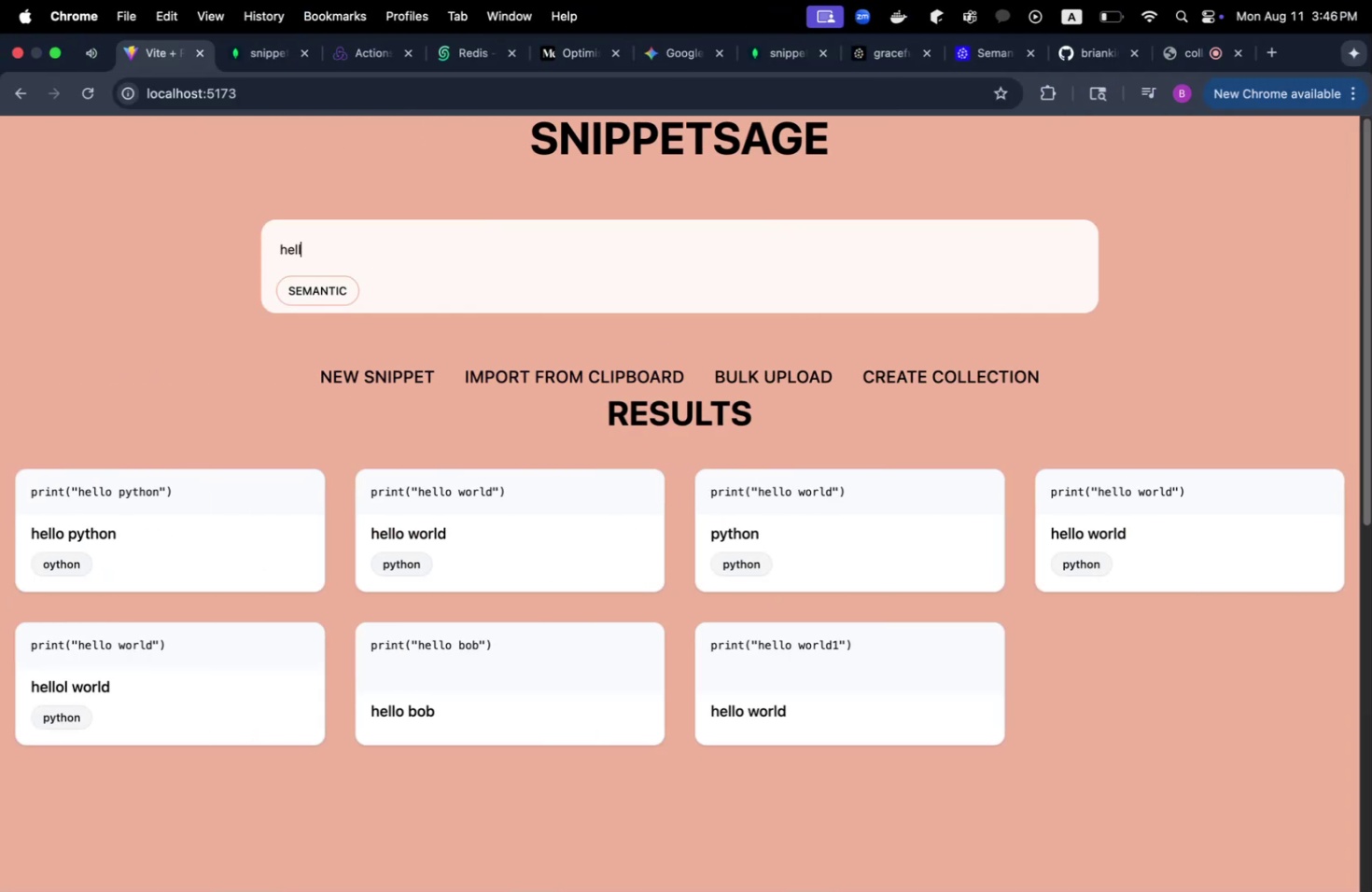 
key(Backspace)
 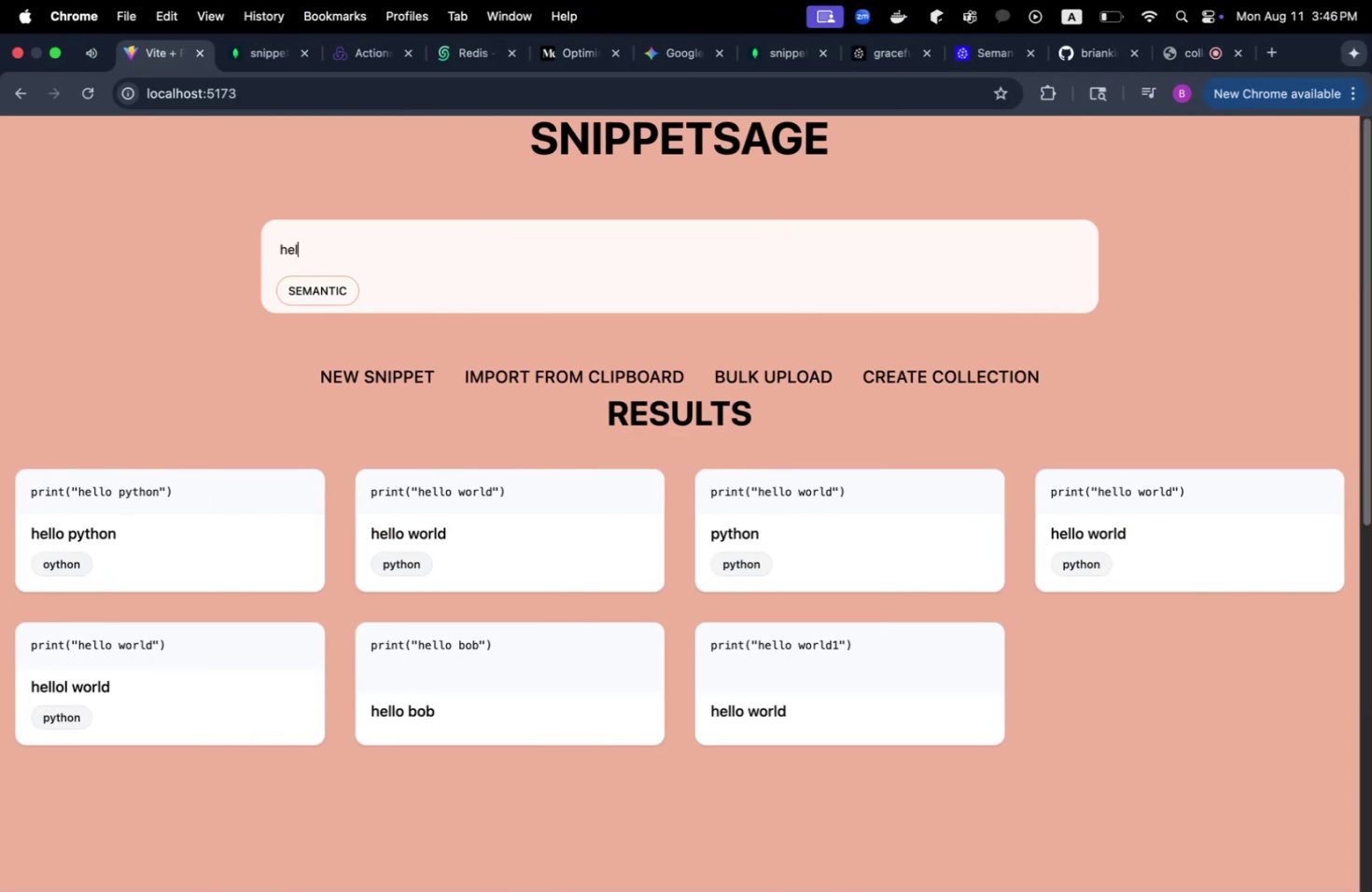 
key(Backspace)
 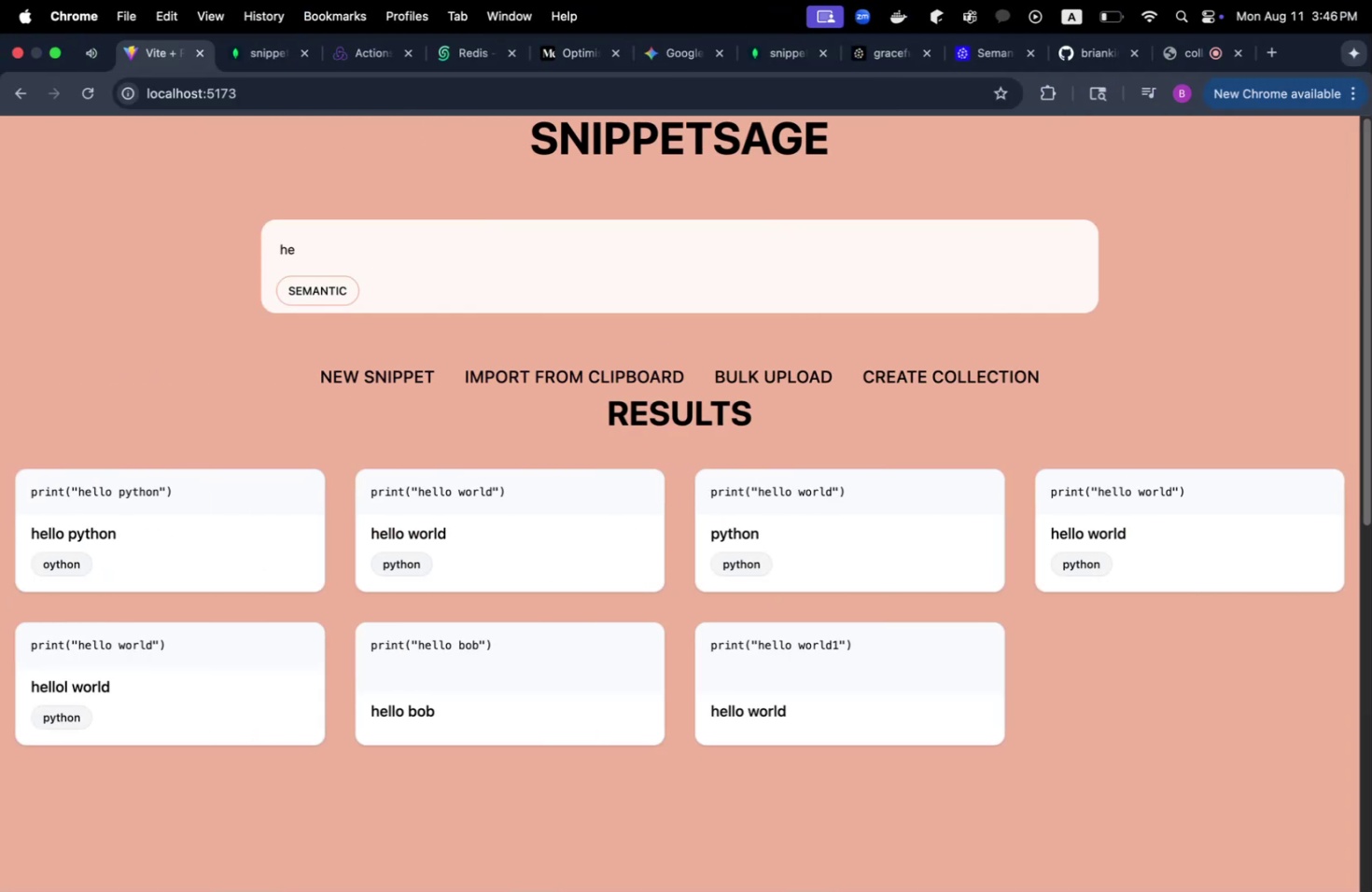 
key(Backspace)
 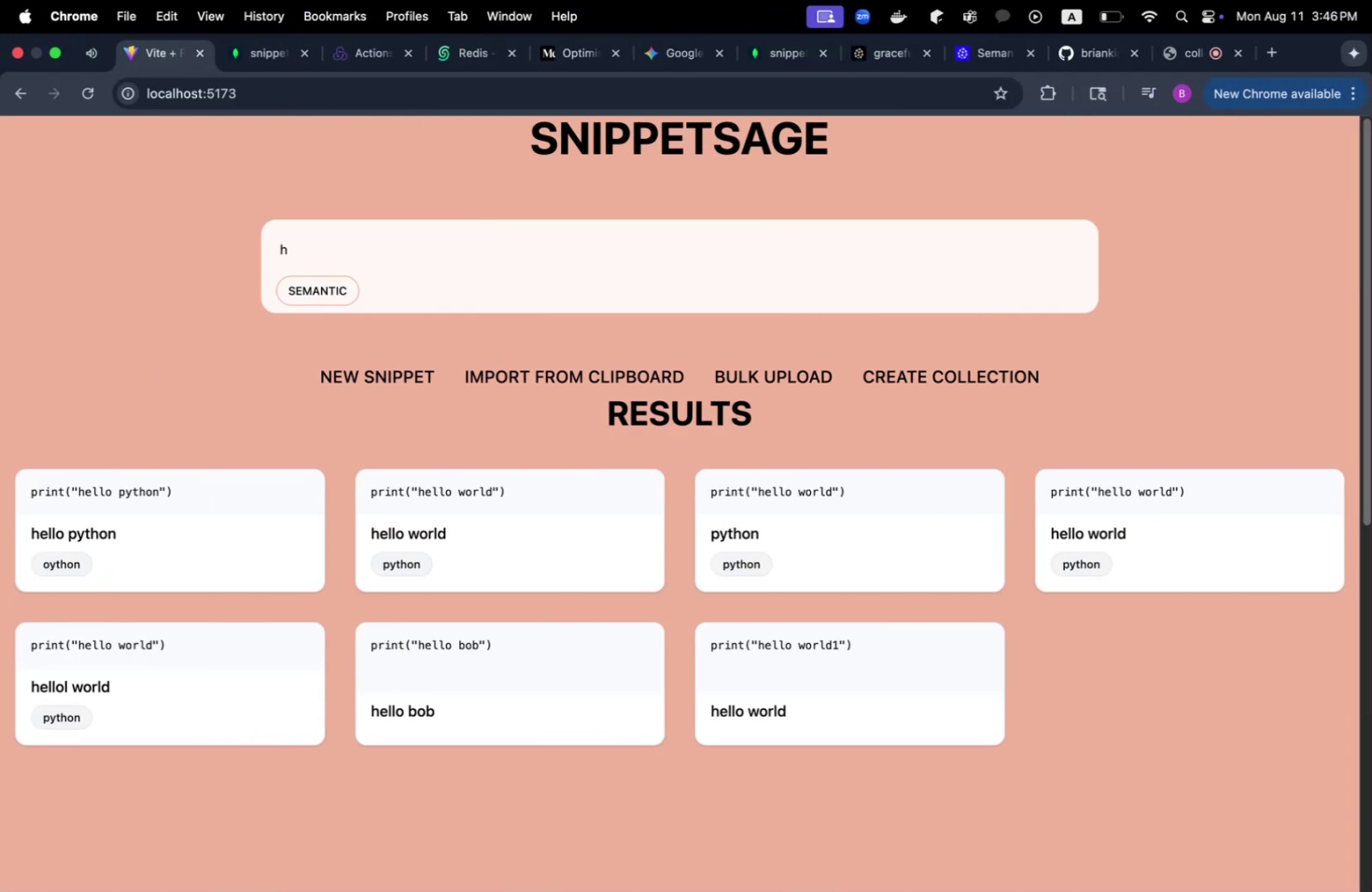 
key(Backspace)
 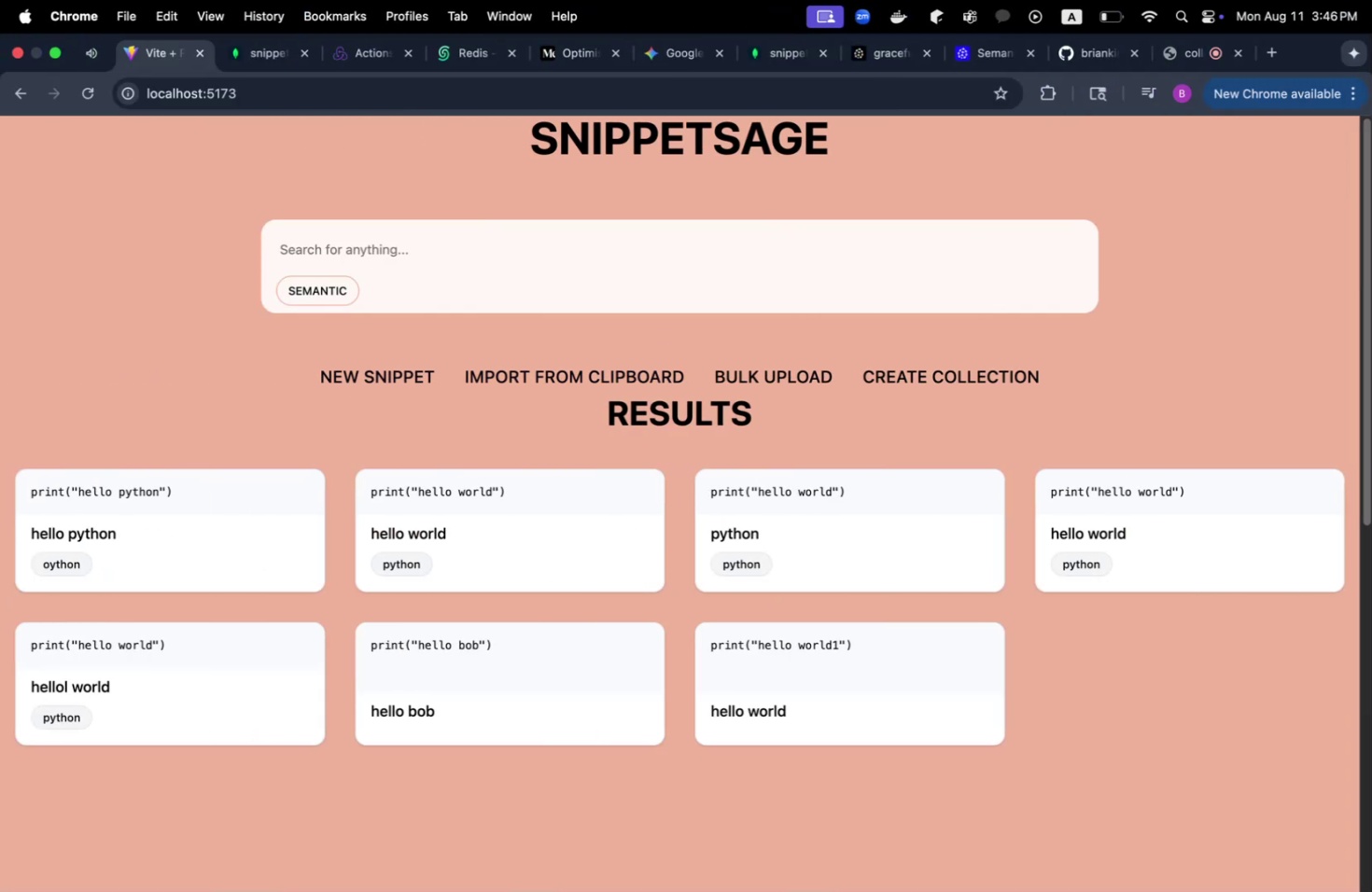 
key(Enter)
 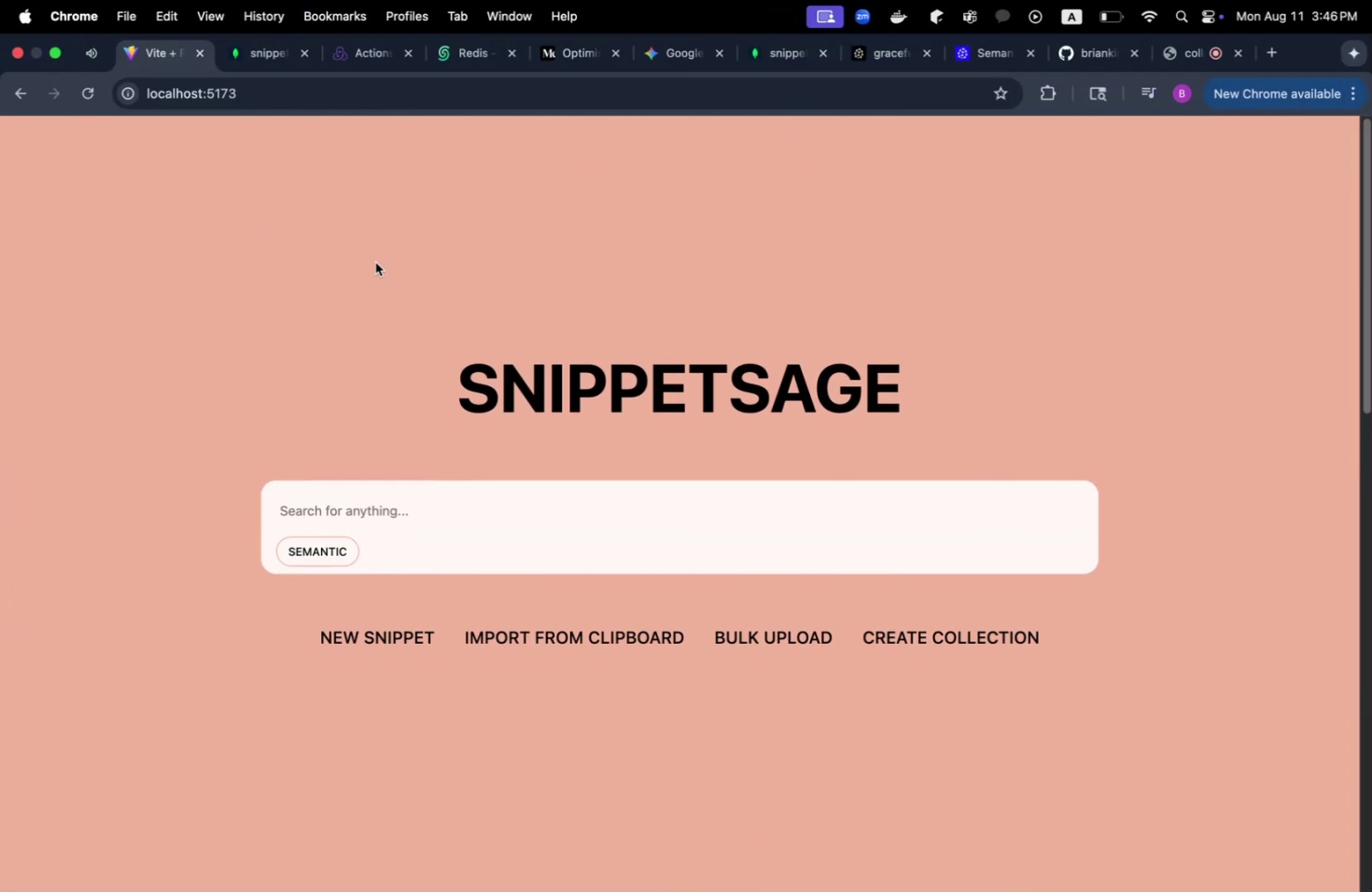 
type(g)
key(Backspace)
type(hello)
 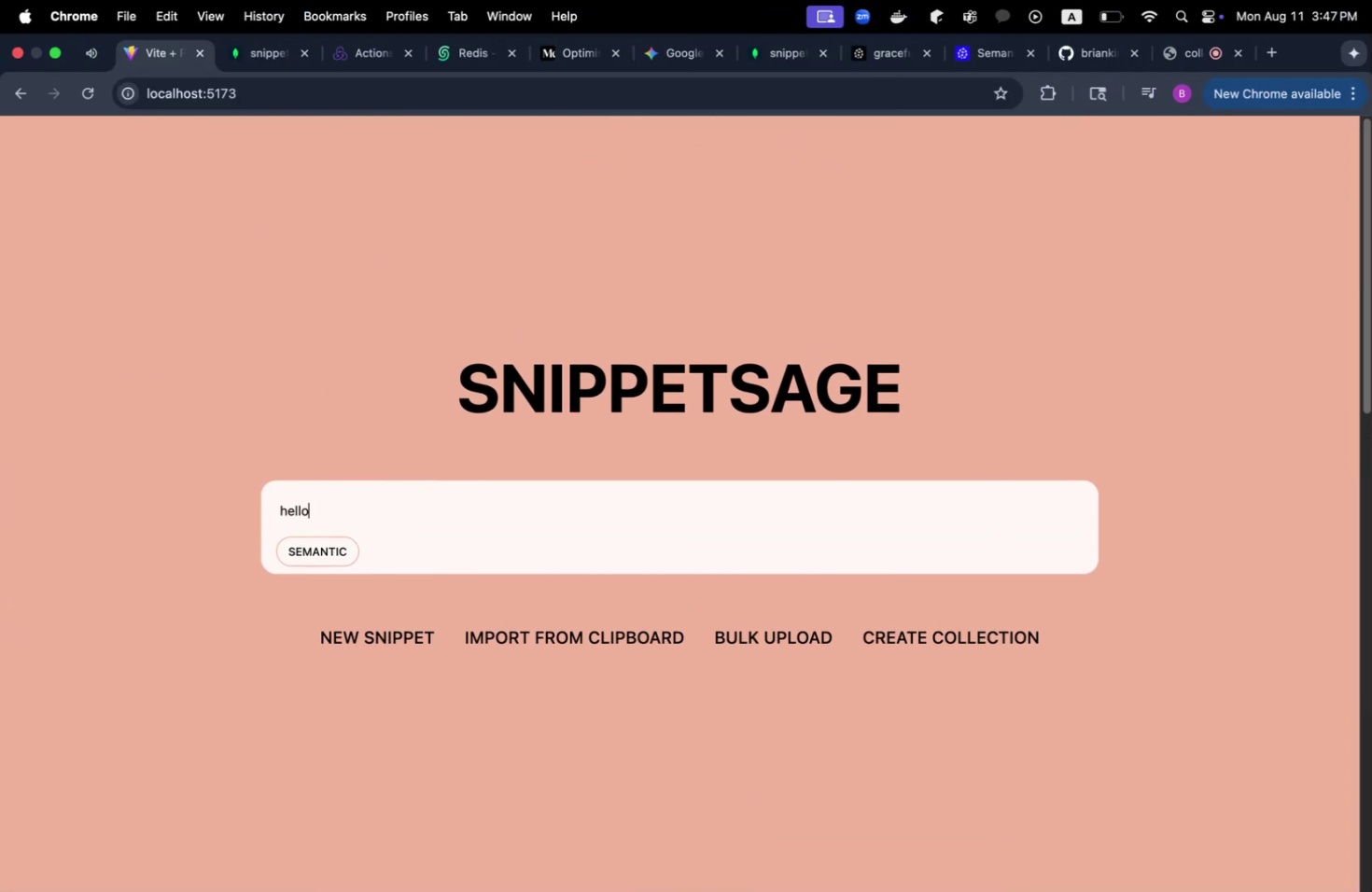 
key(Enter)
 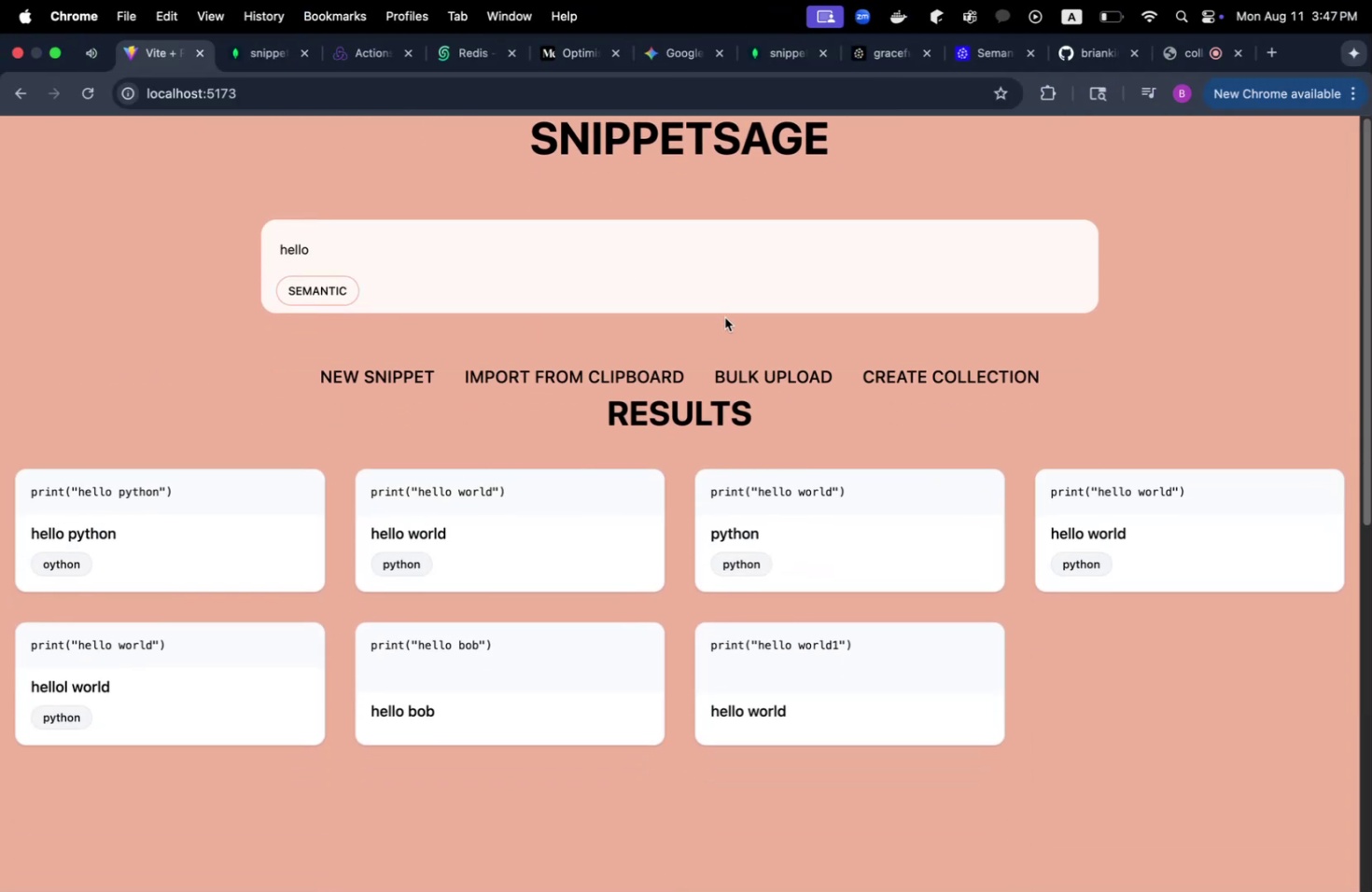 
scroll: coordinate [727, 317], scroll_direction: up, amount: 63.0
 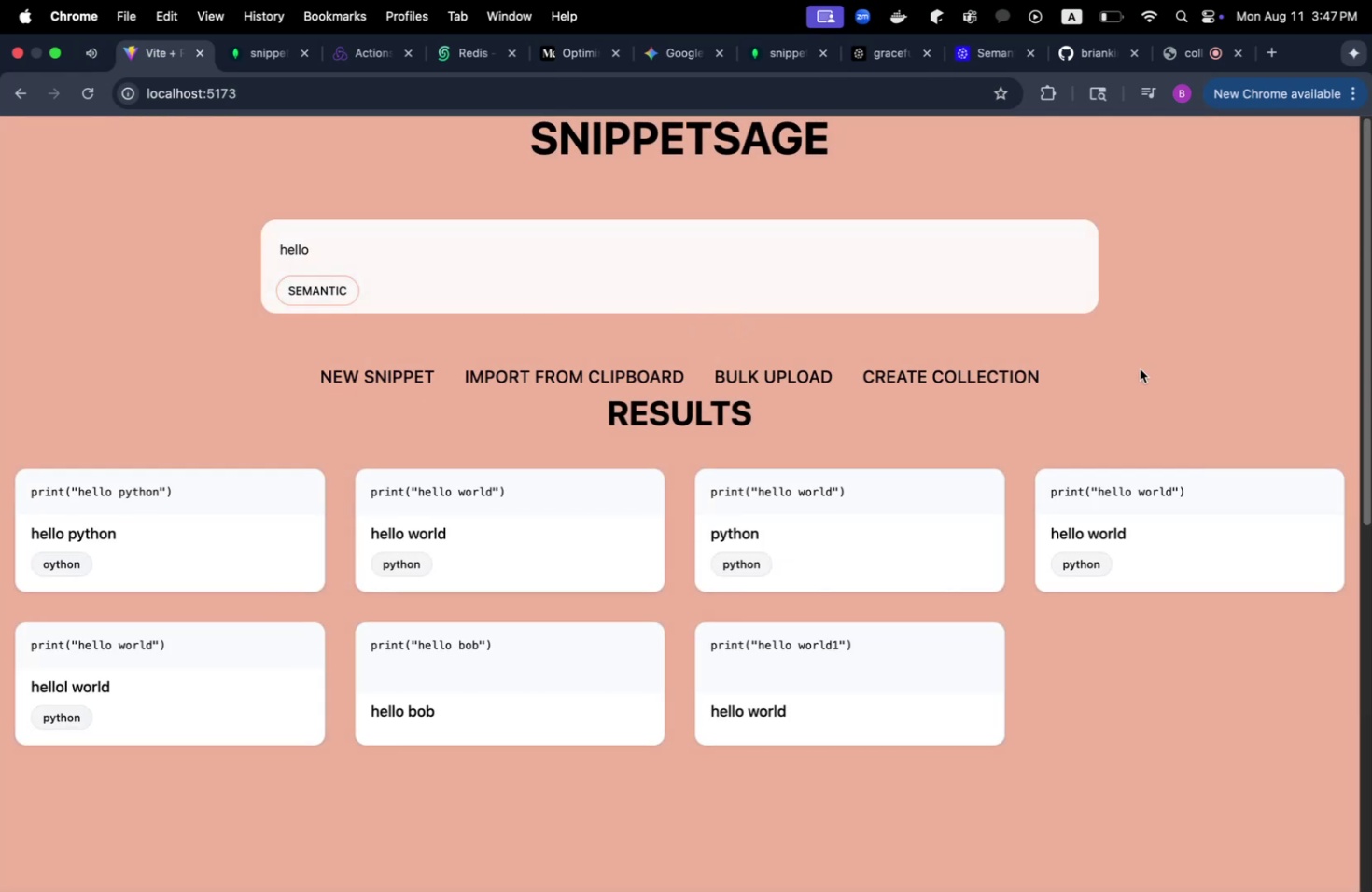 
key(Meta+CommandLeft)
 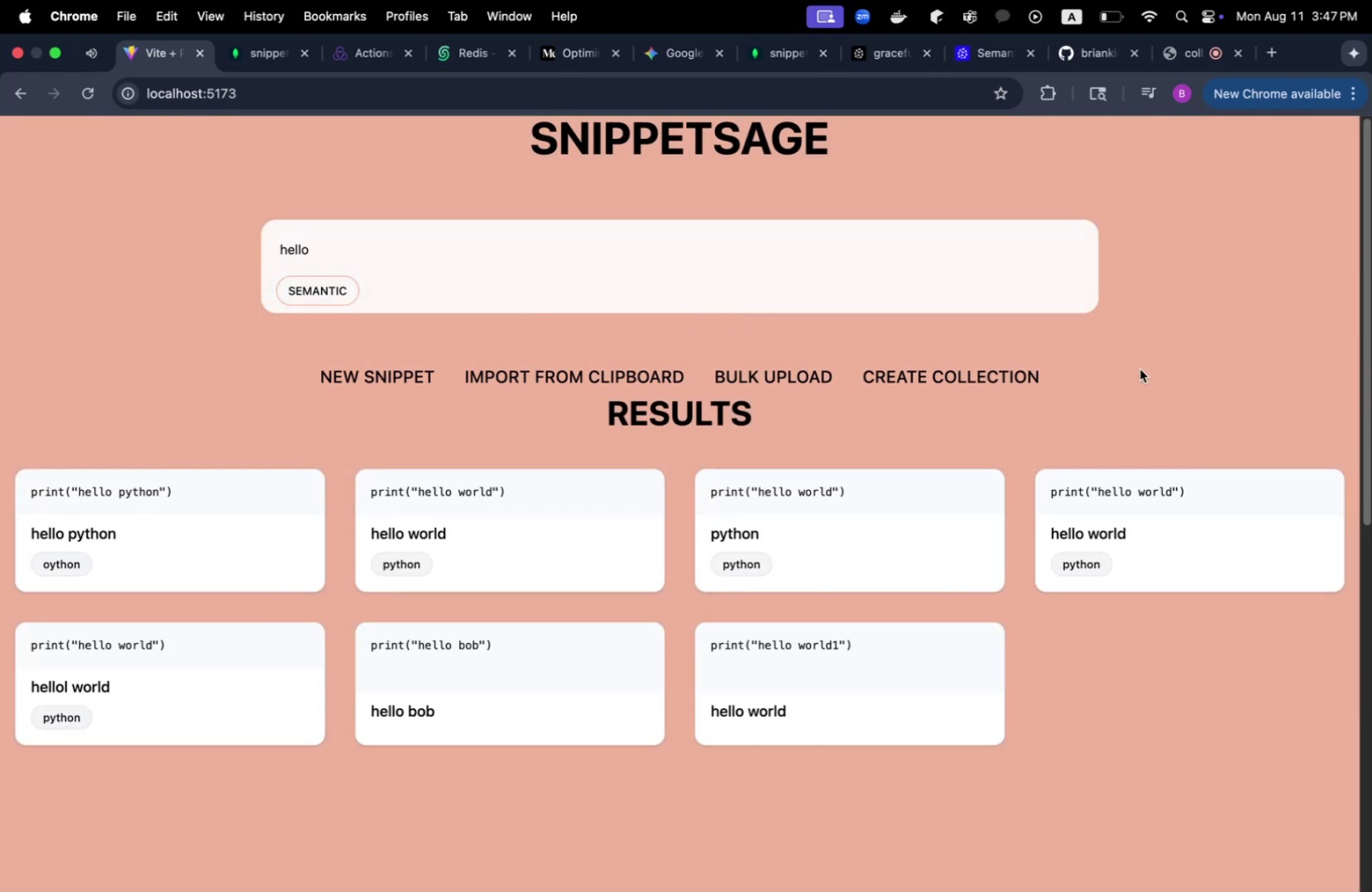 
key(Meta+Tab)
 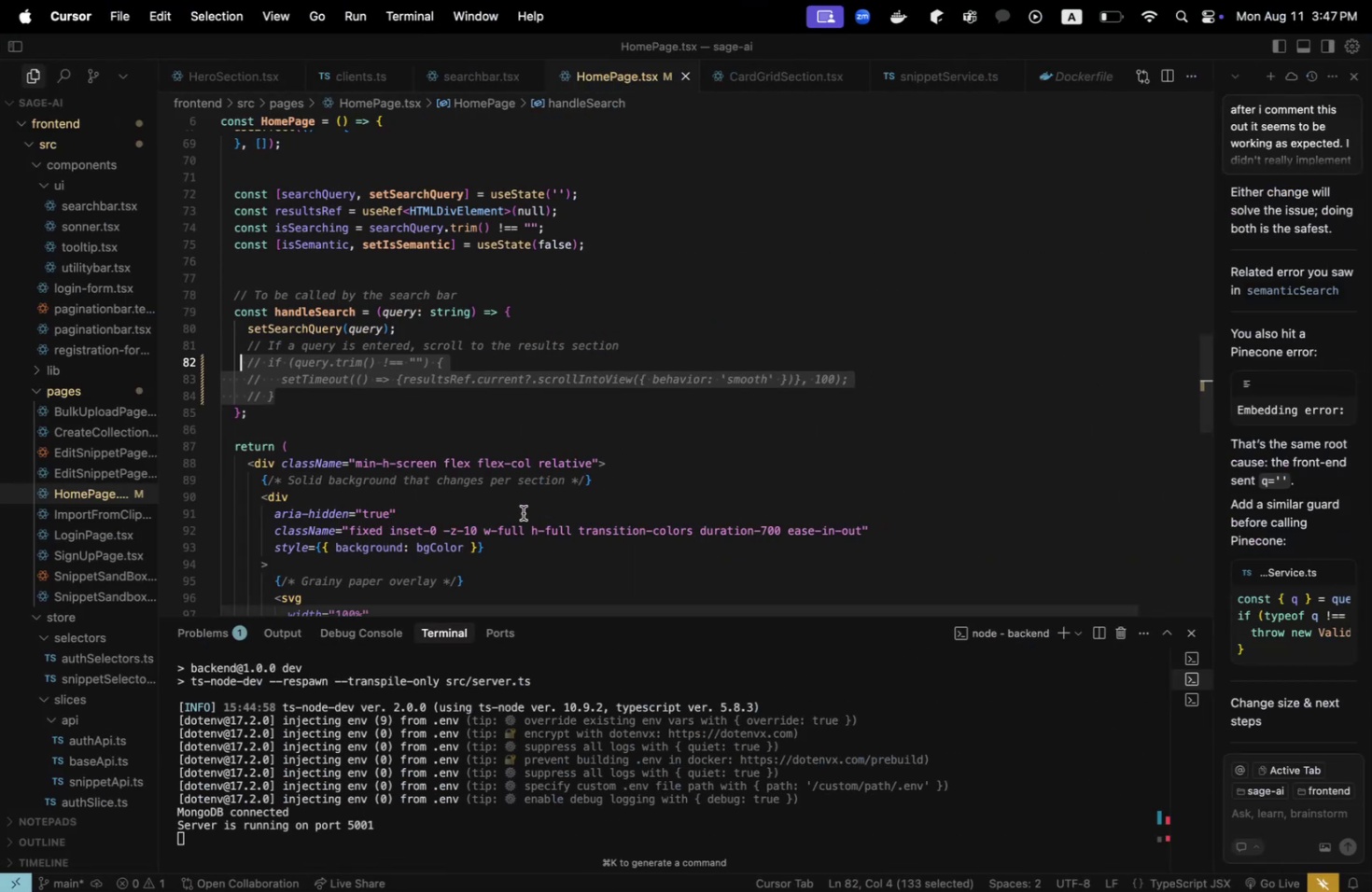 
left_click([684, 484])
 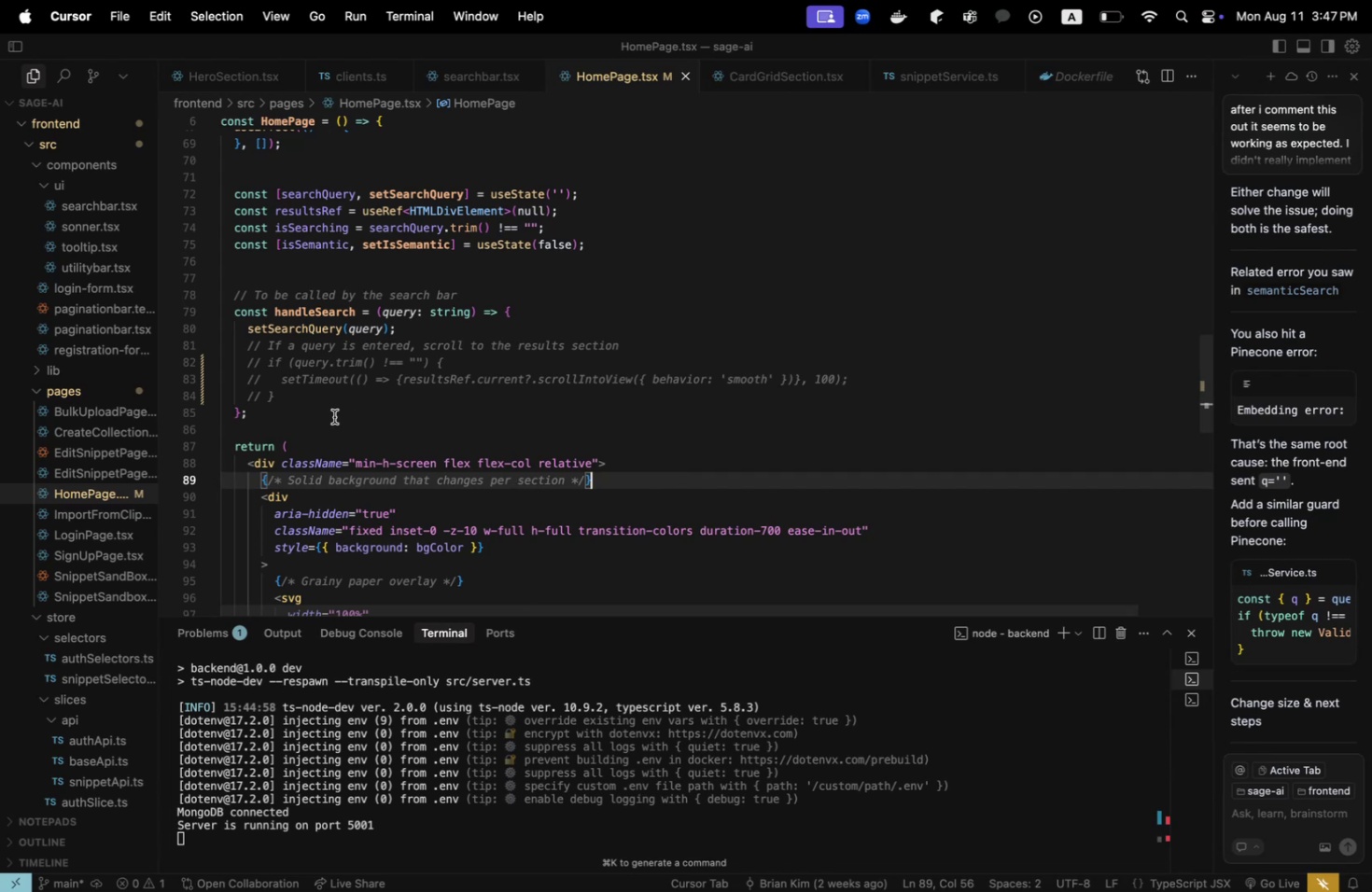 
left_click([309, 399])
 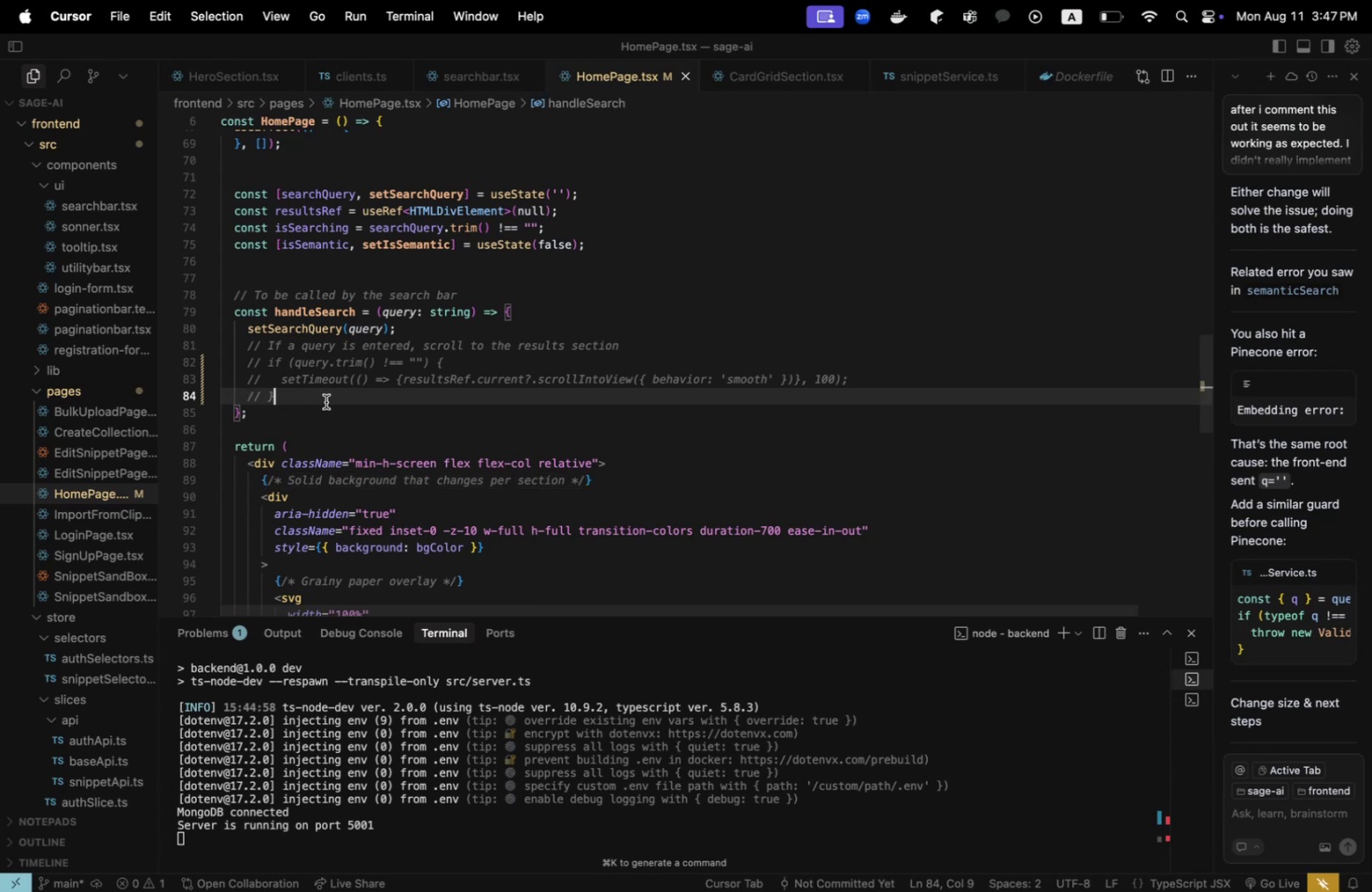 
left_click_drag(start_coordinate=[330, 401], to_coordinate=[220, 352])
 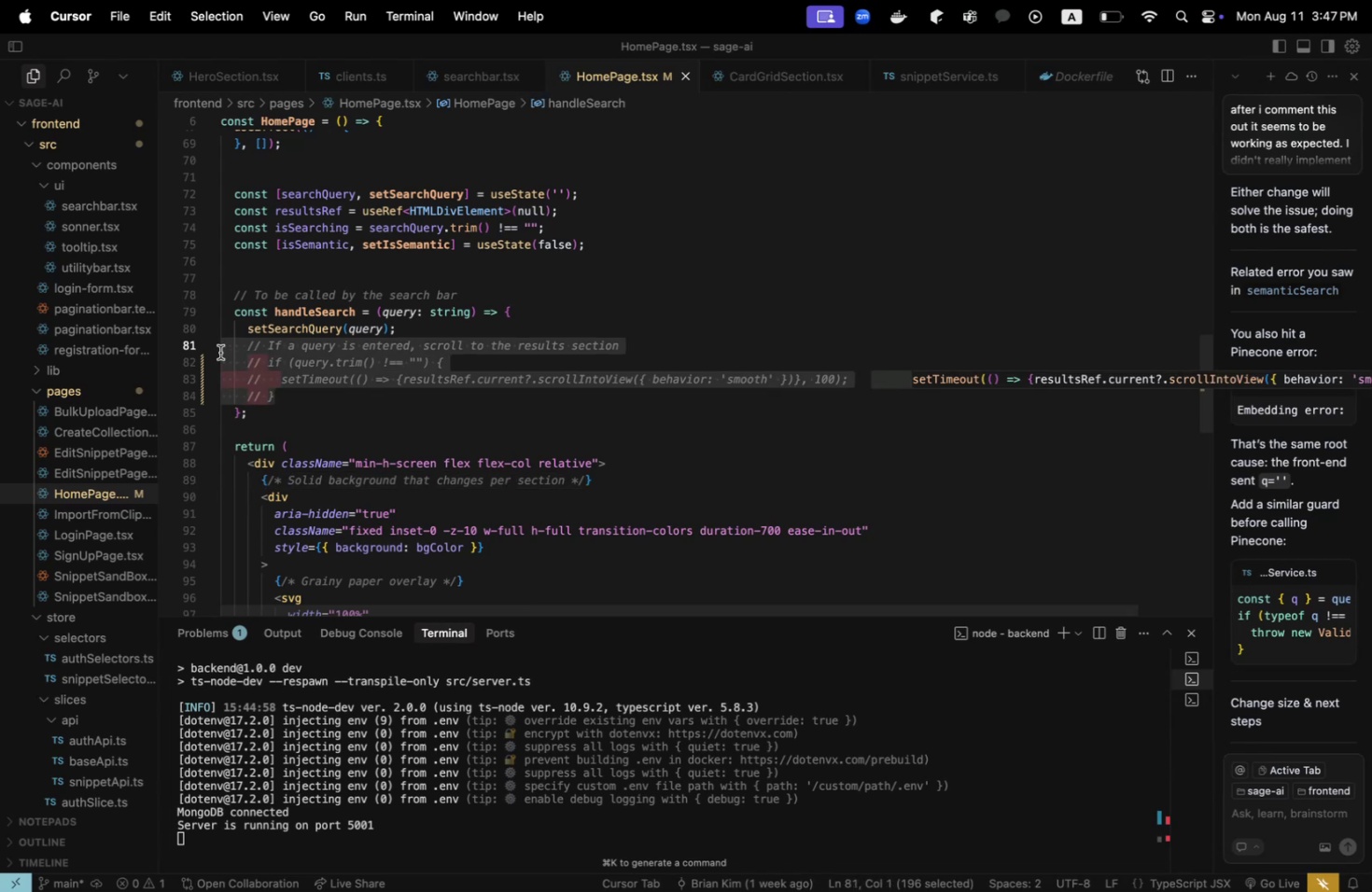 
key(Backspace)
 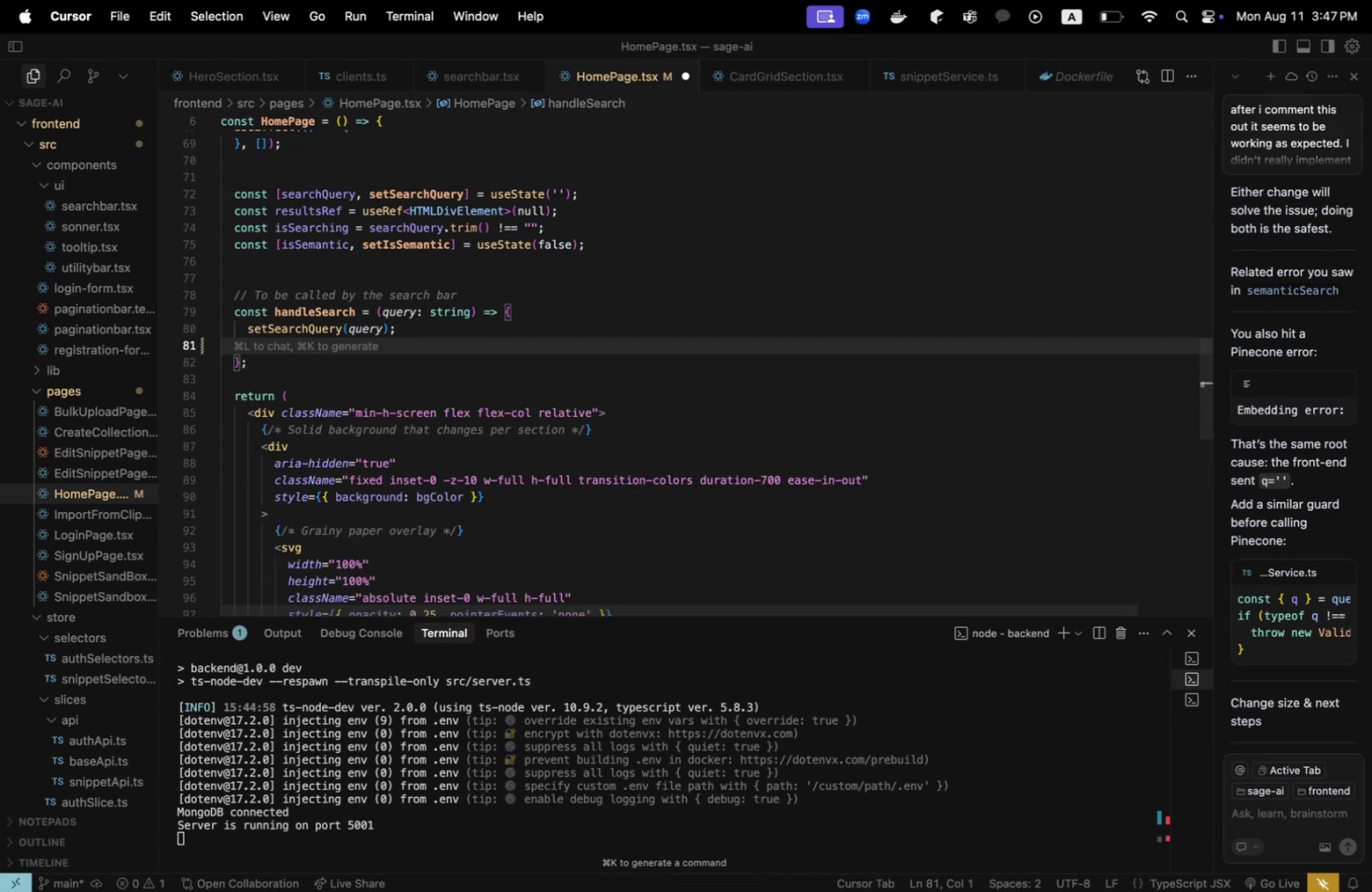 
key(Meta+CommandLeft)
 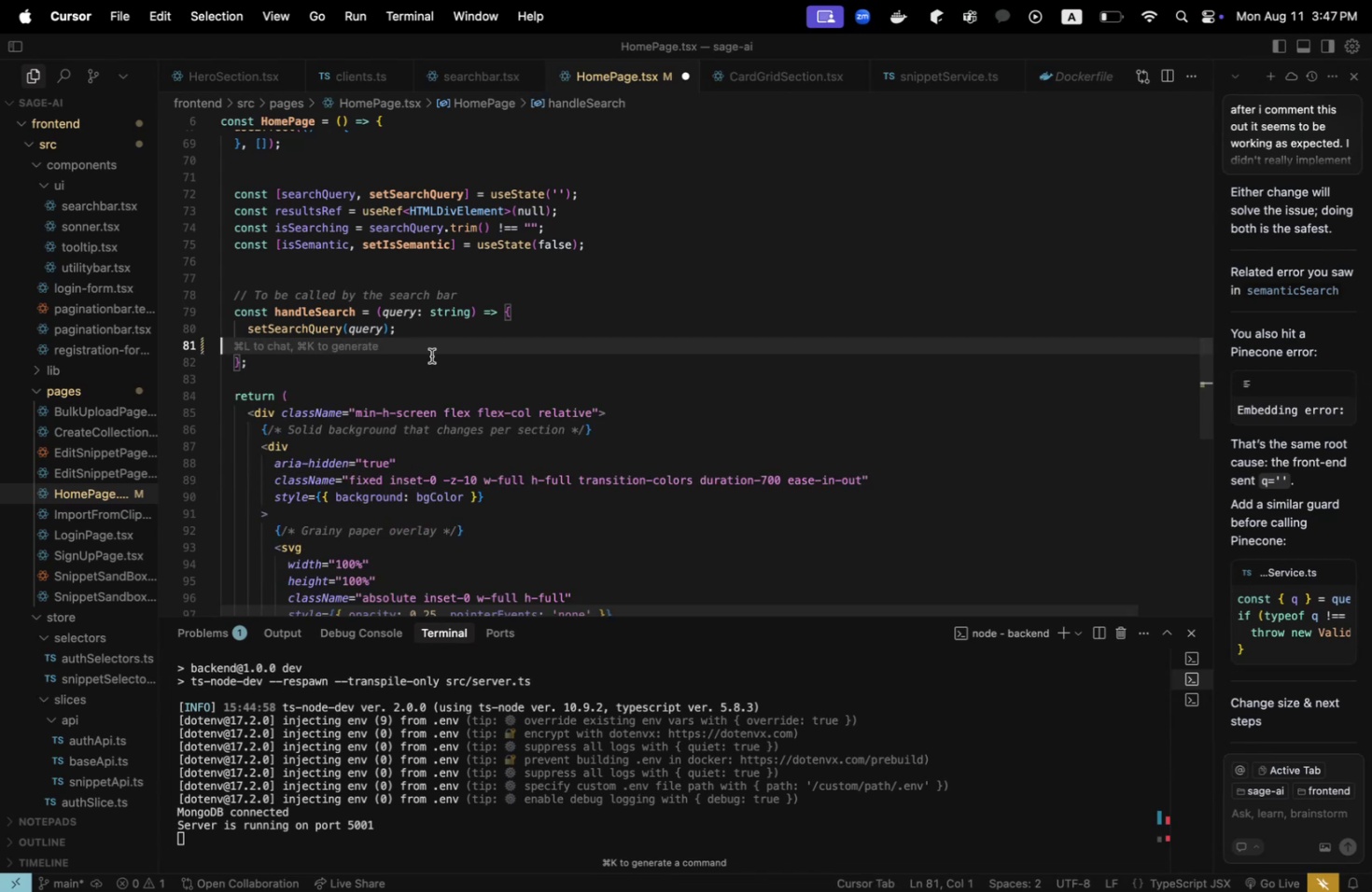 
key(Meta+S)
 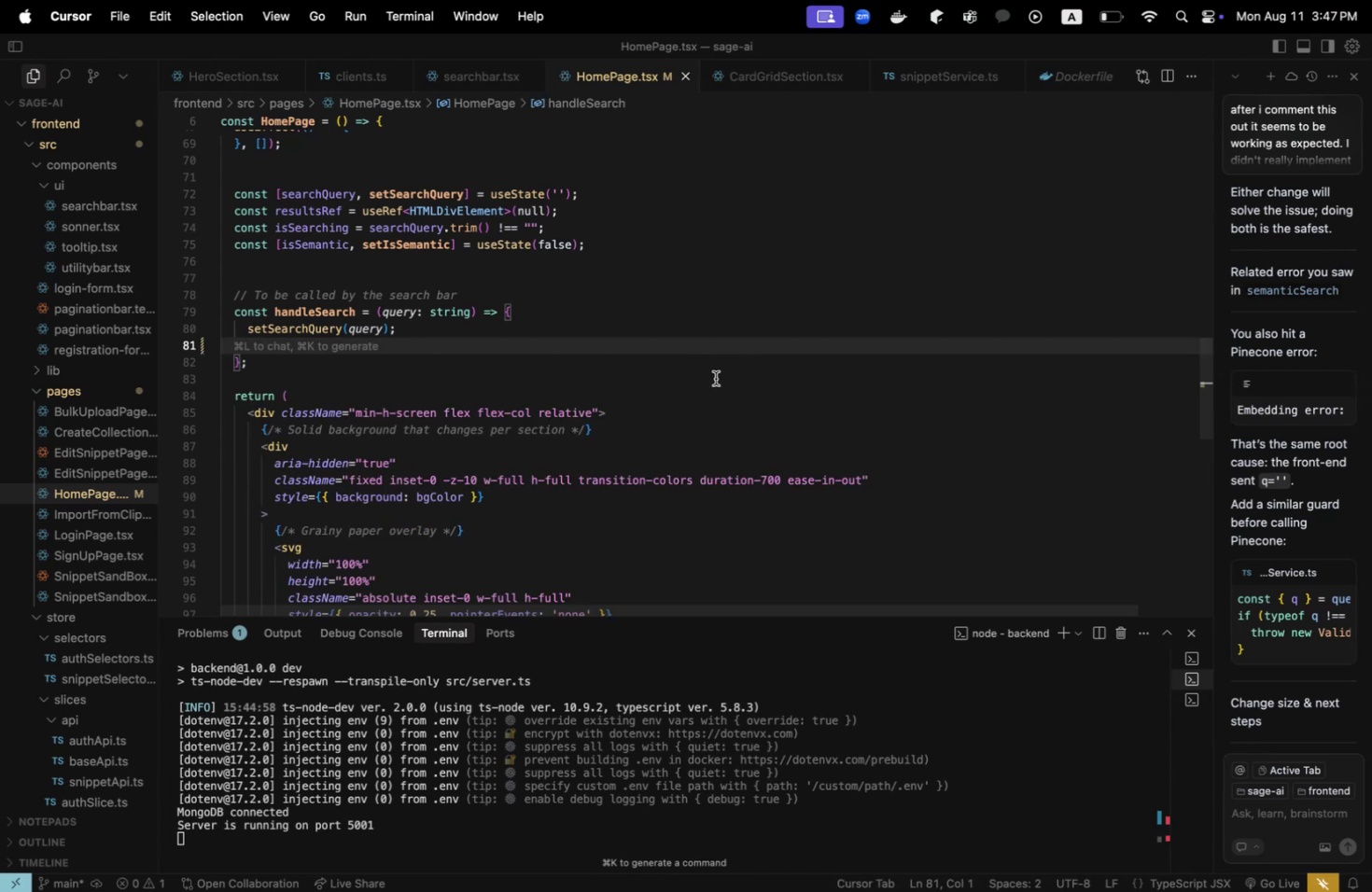 
scroll: coordinate [715, 378], scroll_direction: up, amount: 1.0
 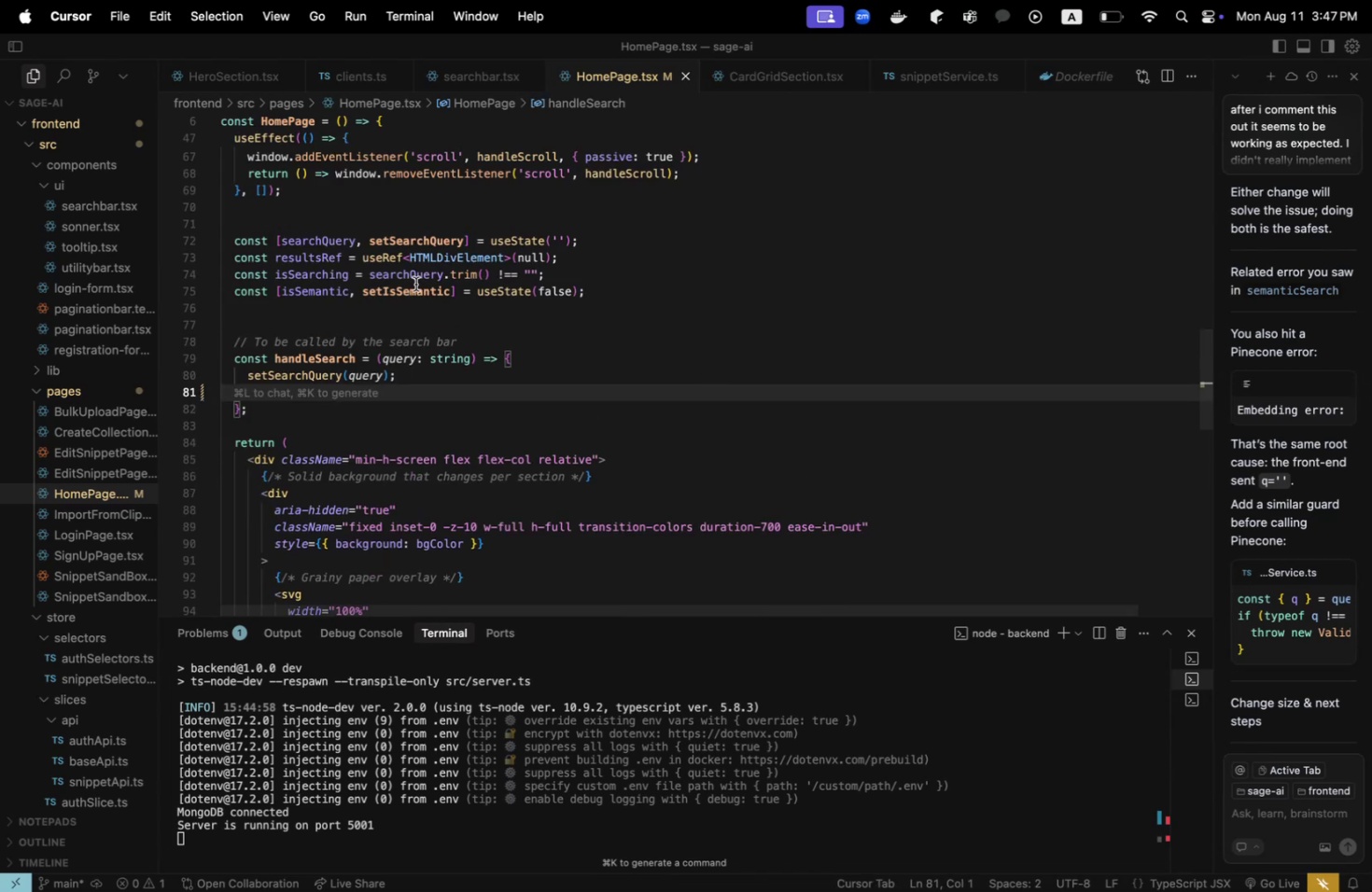 
mouse_move([463, 288])
 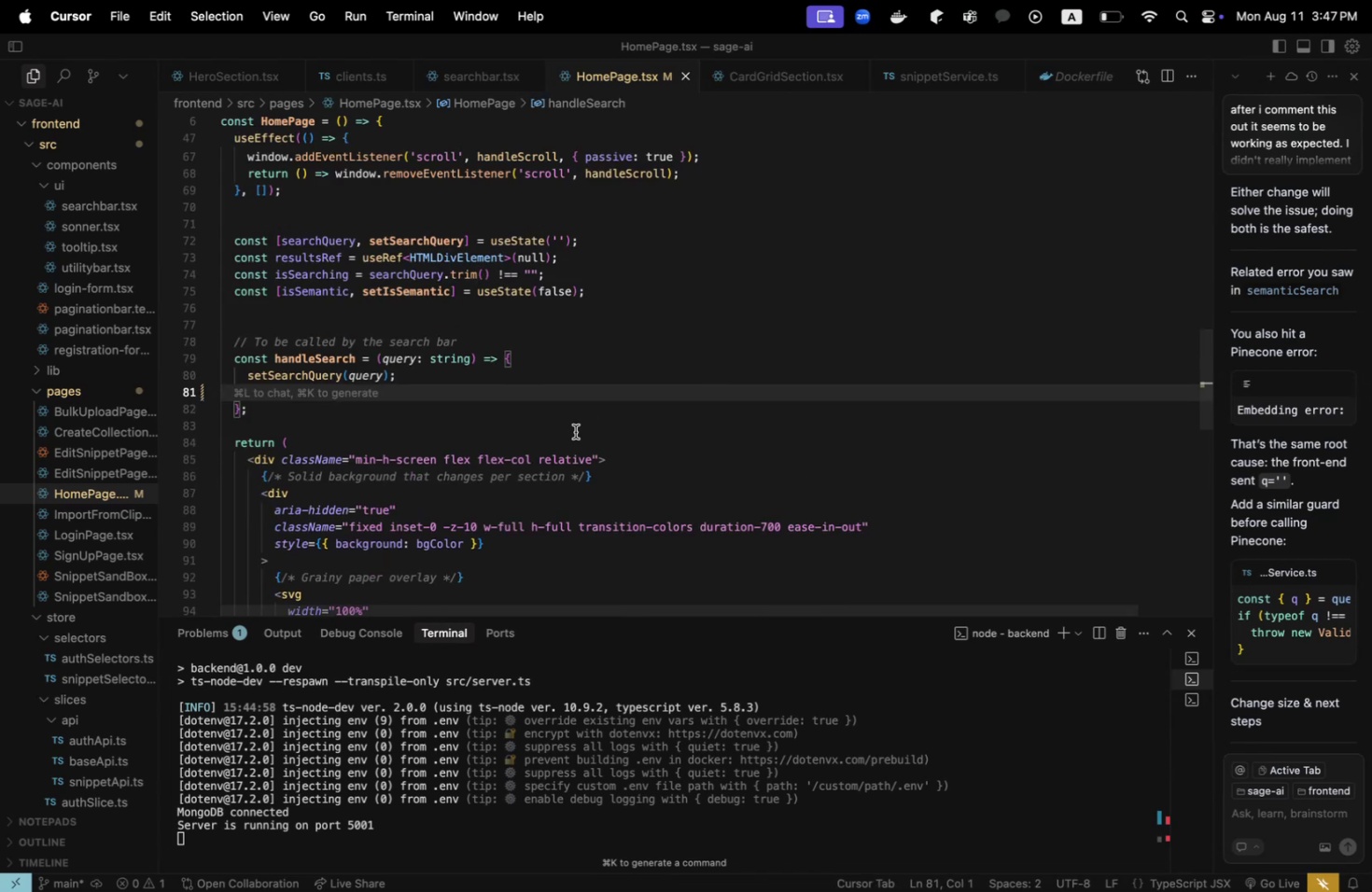 
left_click([575, 431])
 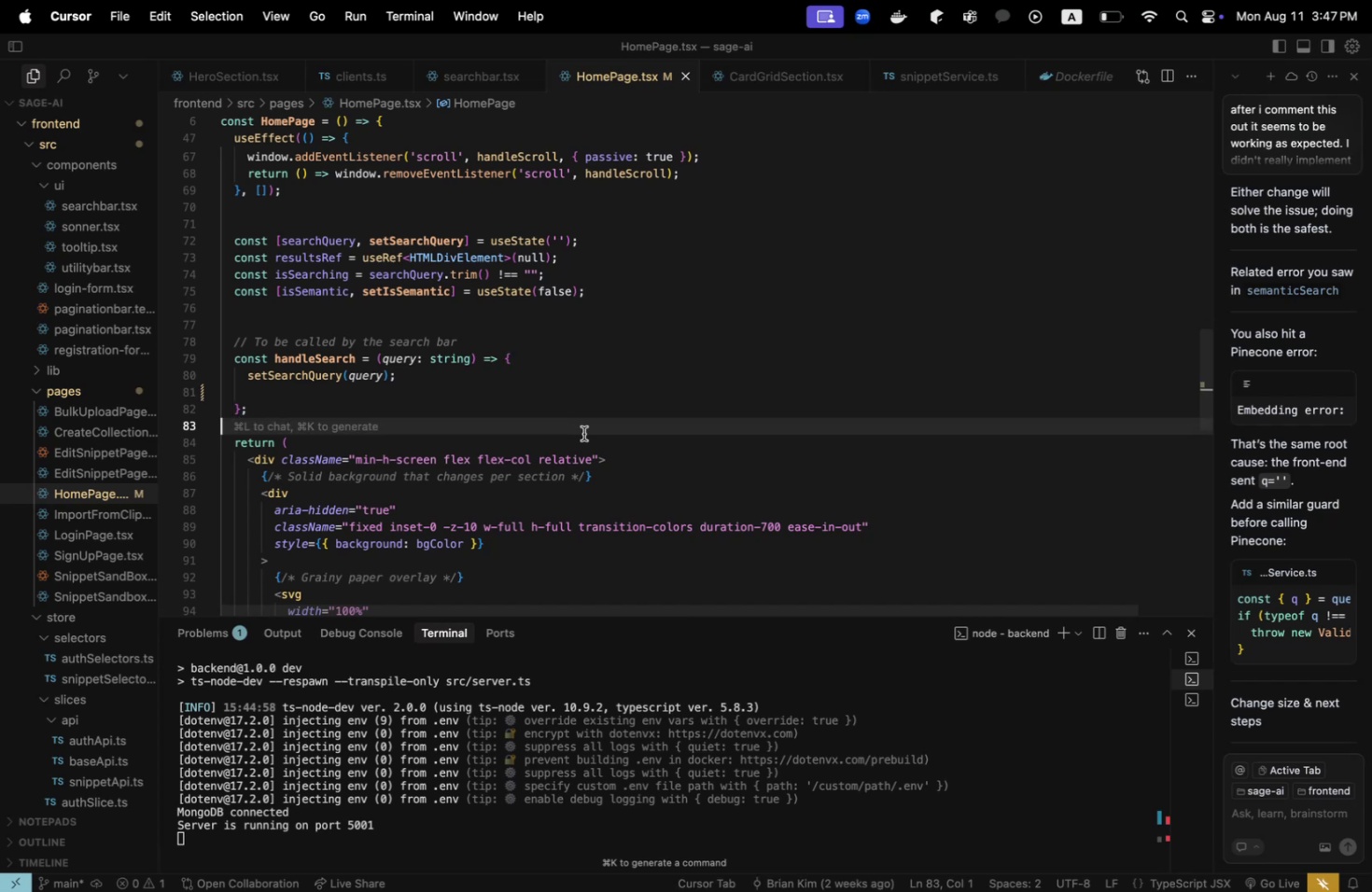 
scroll: coordinate [583, 433], scroll_direction: down, amount: 8.0
 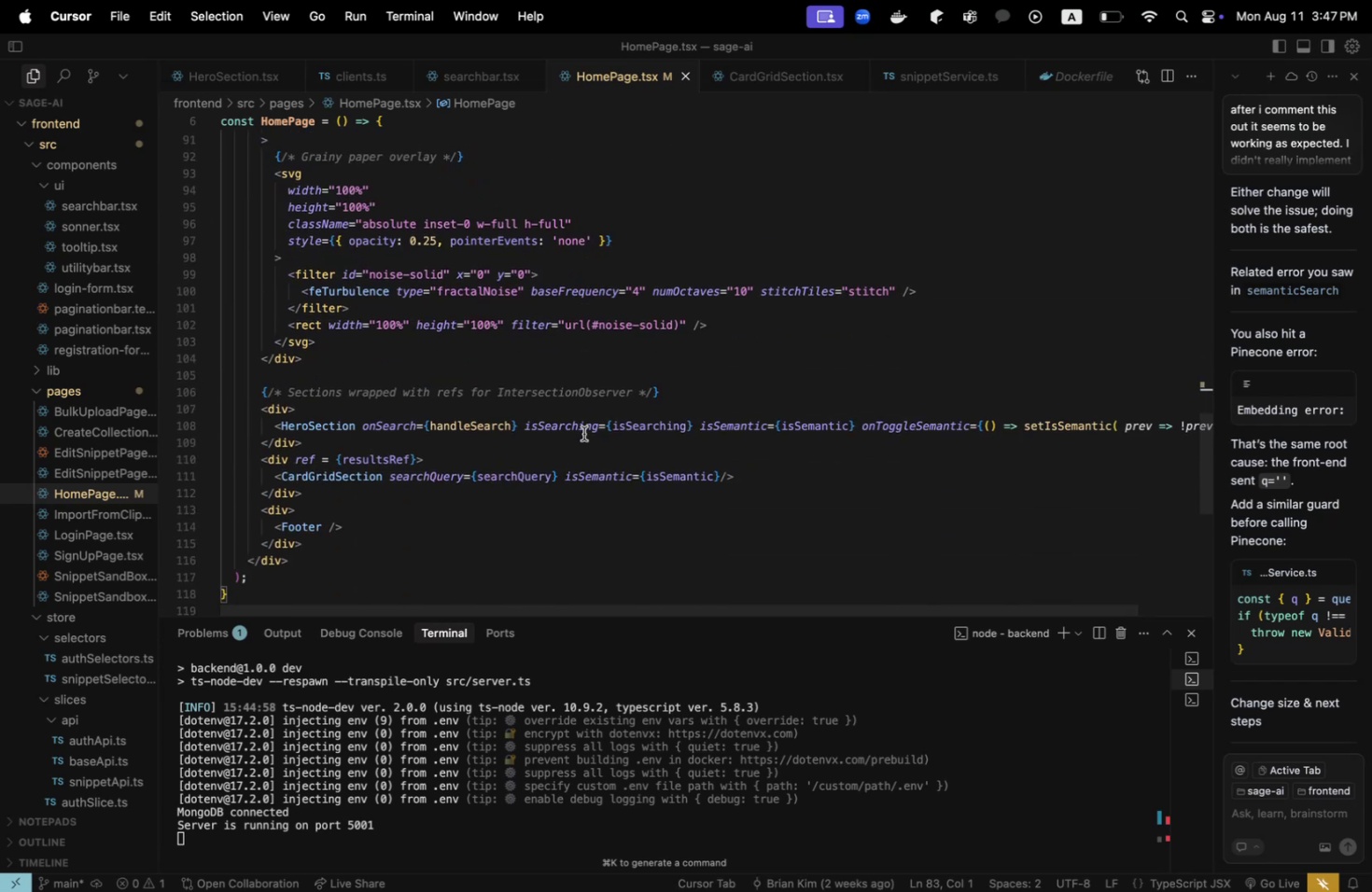 
scroll: coordinate [583, 433], scroll_direction: up, amount: 4.0
 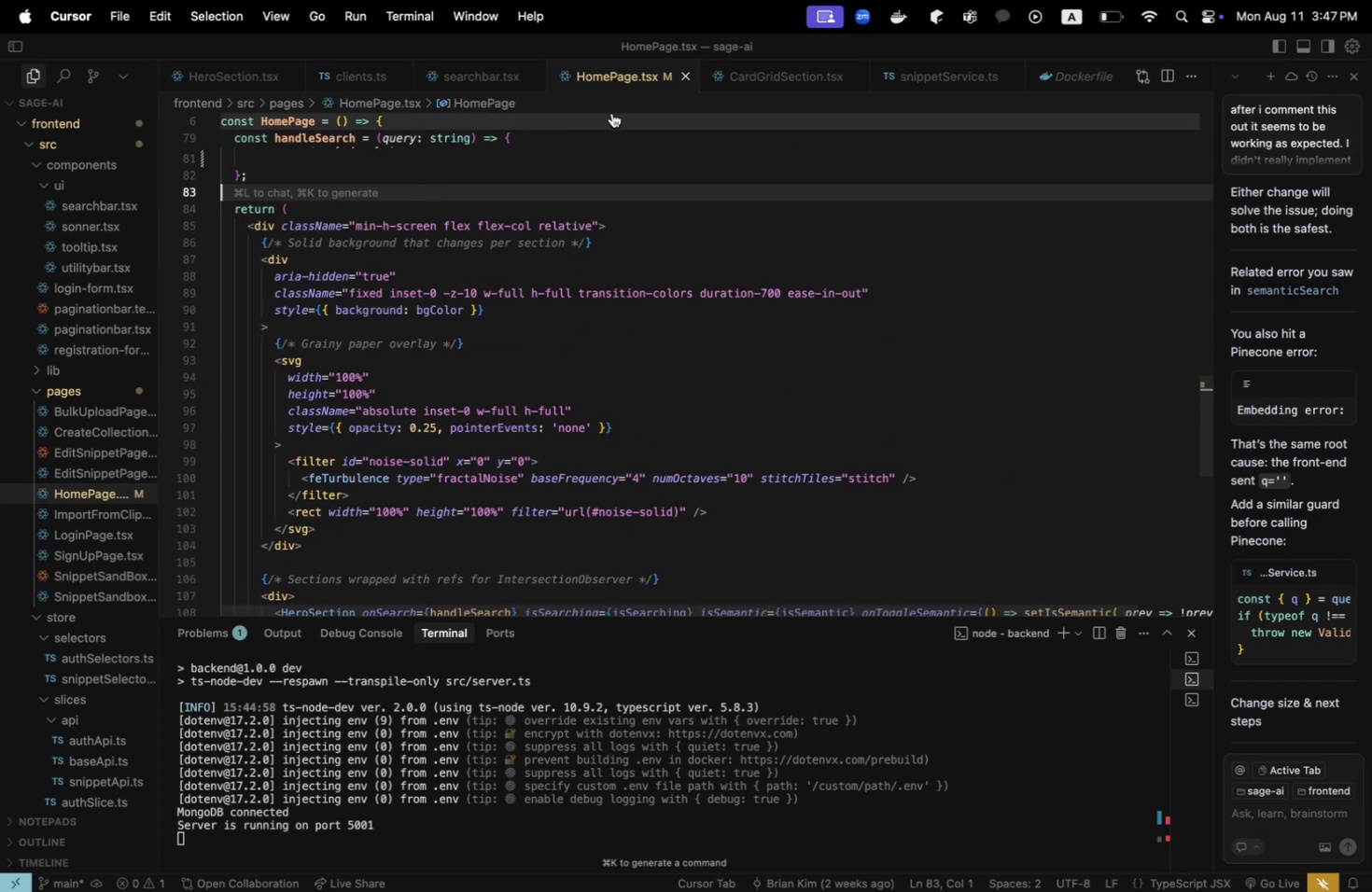 
left_click([733, 77])
 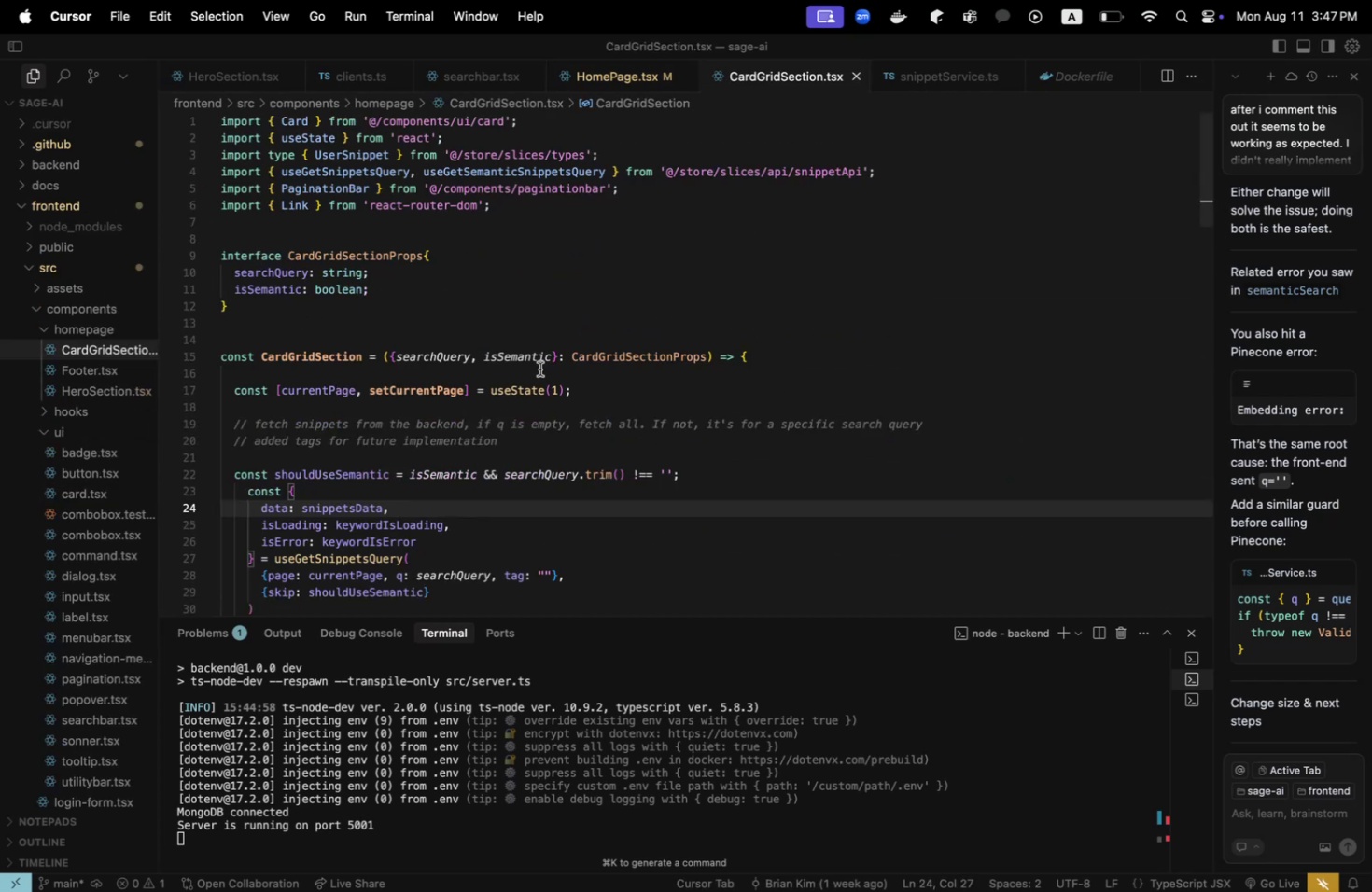 
scroll: coordinate [509, 390], scroll_direction: down, amount: 16.0
 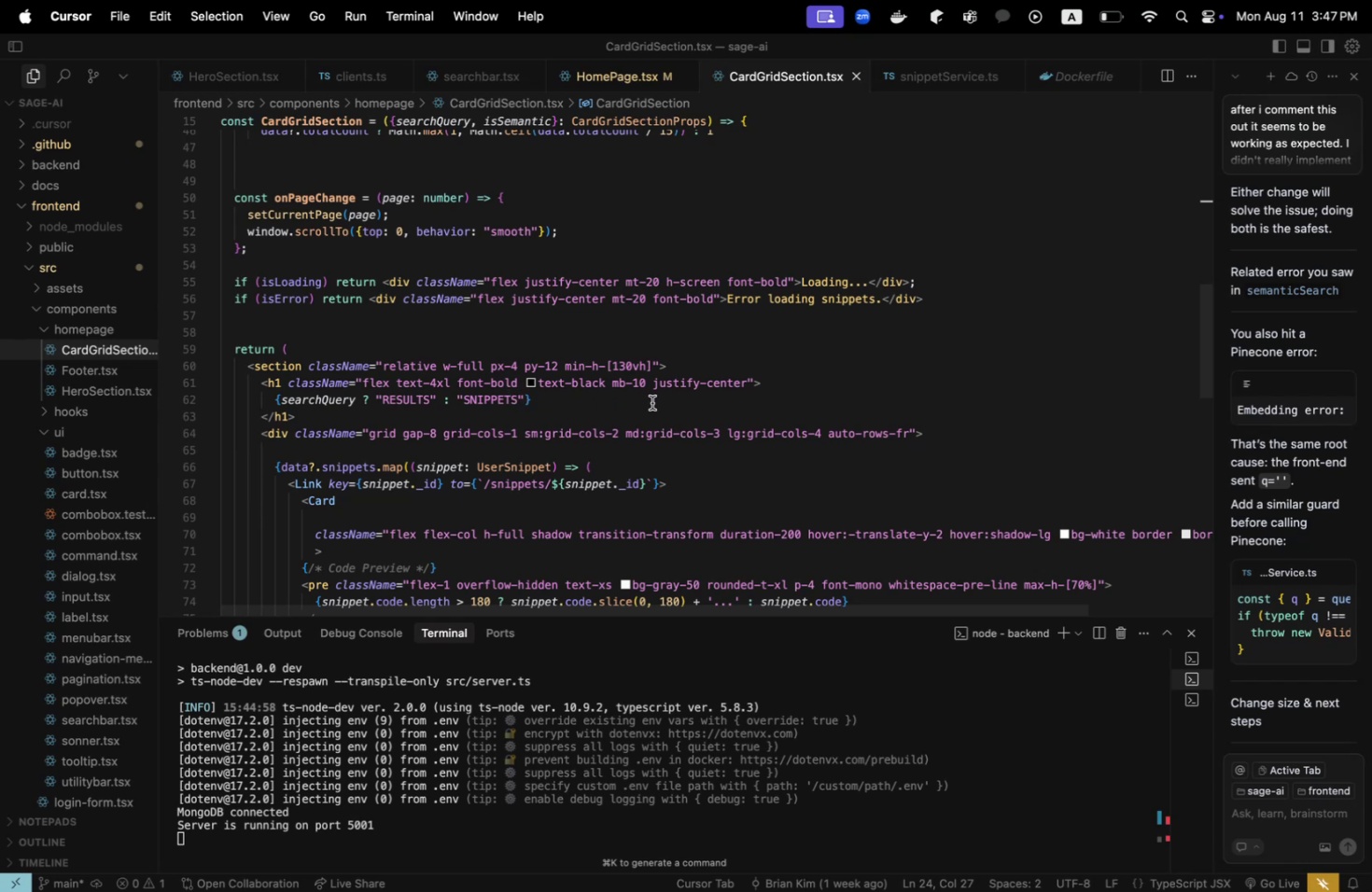 
wait(9.99)
 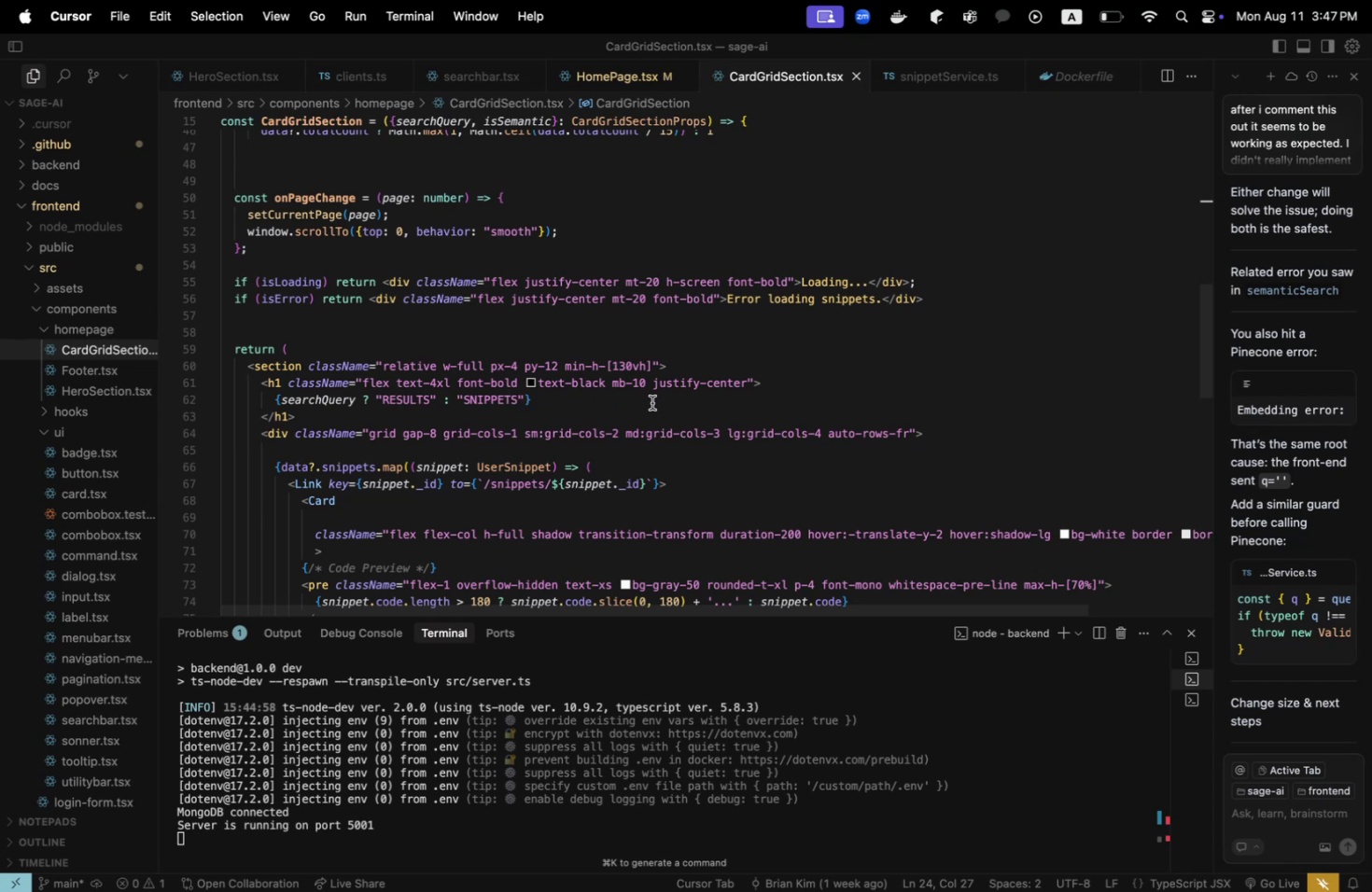 
left_click([747, 379])
 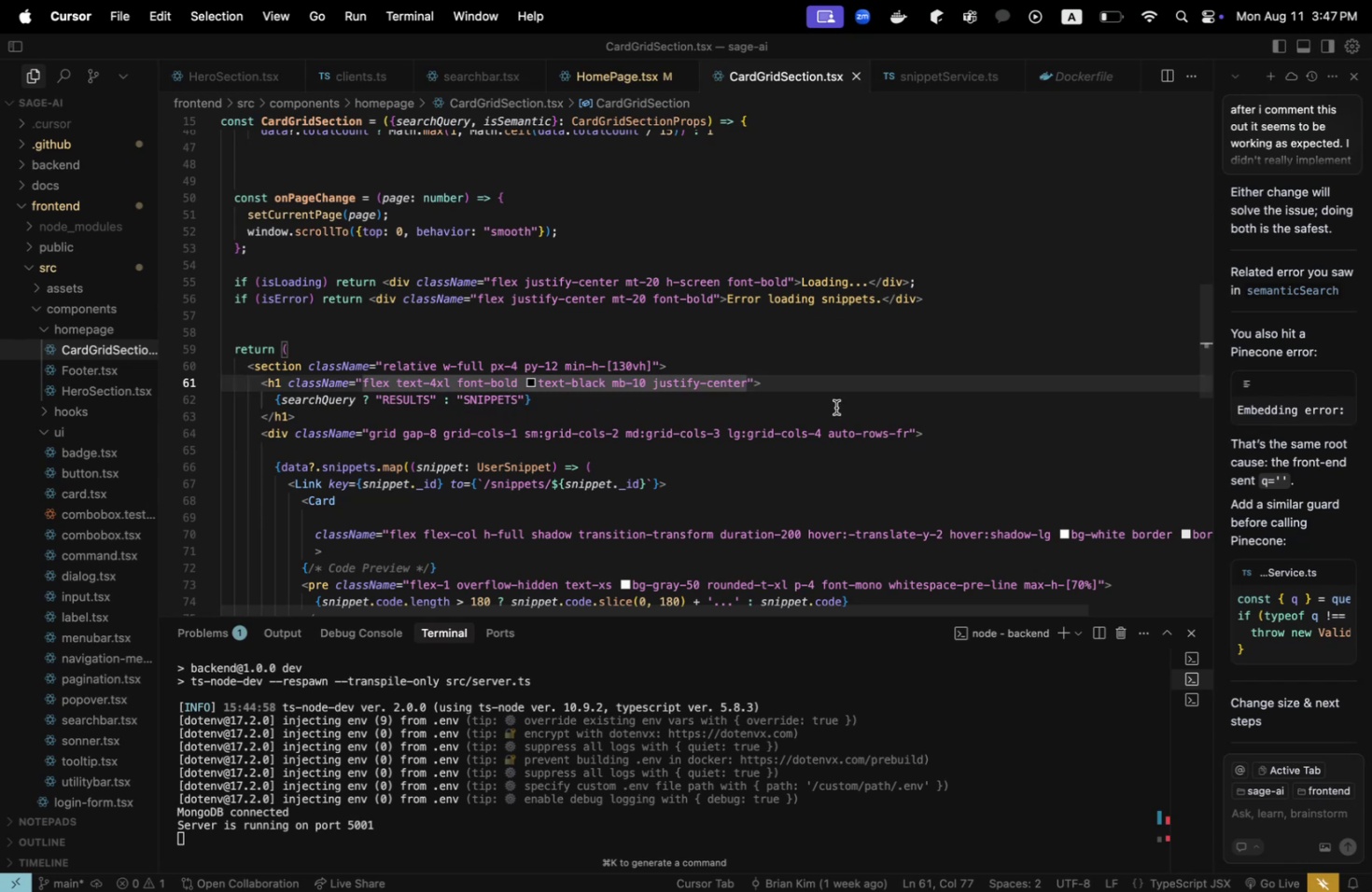 
type( mt-10)
 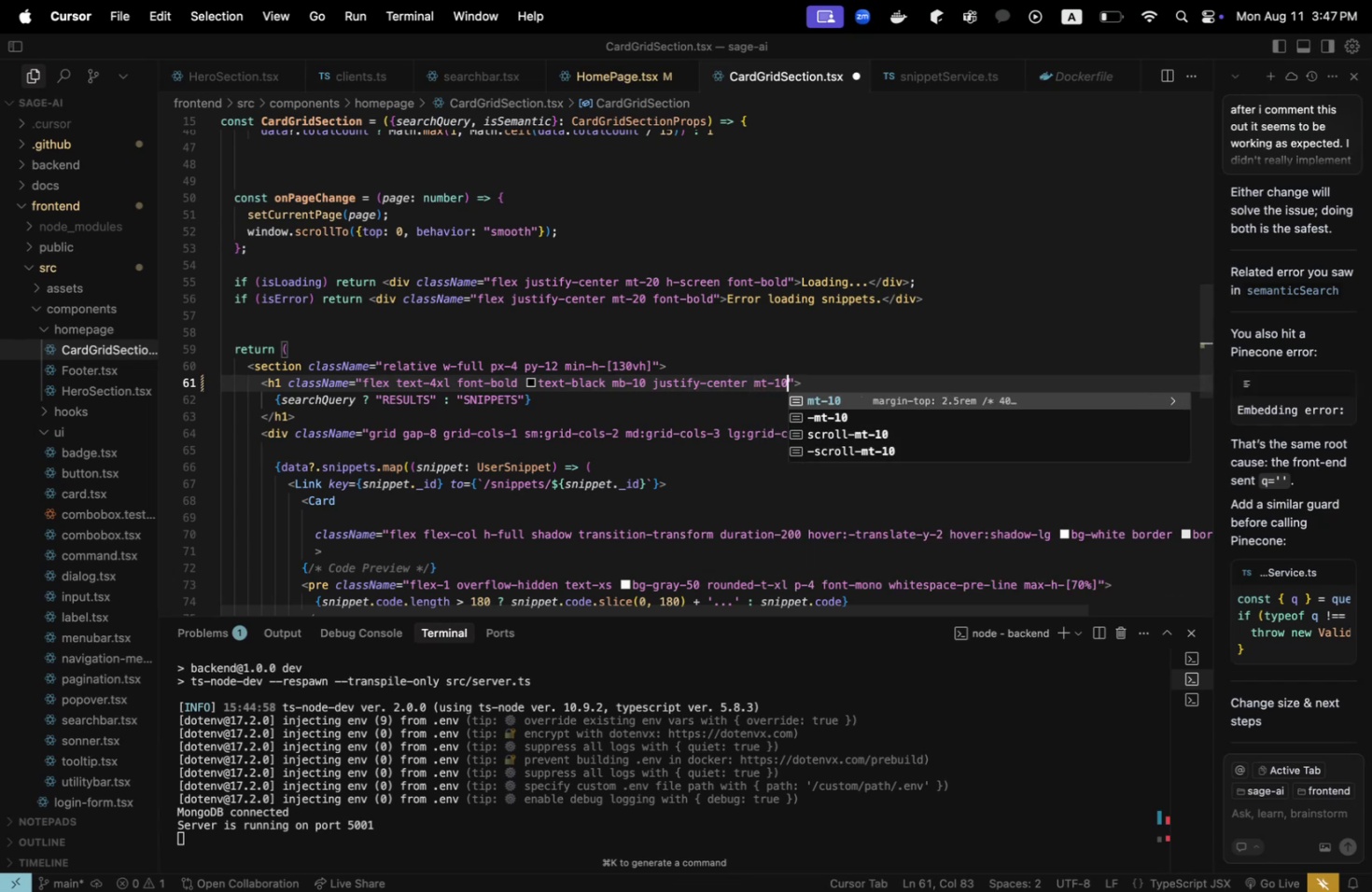 
key(Meta+CommandLeft)
 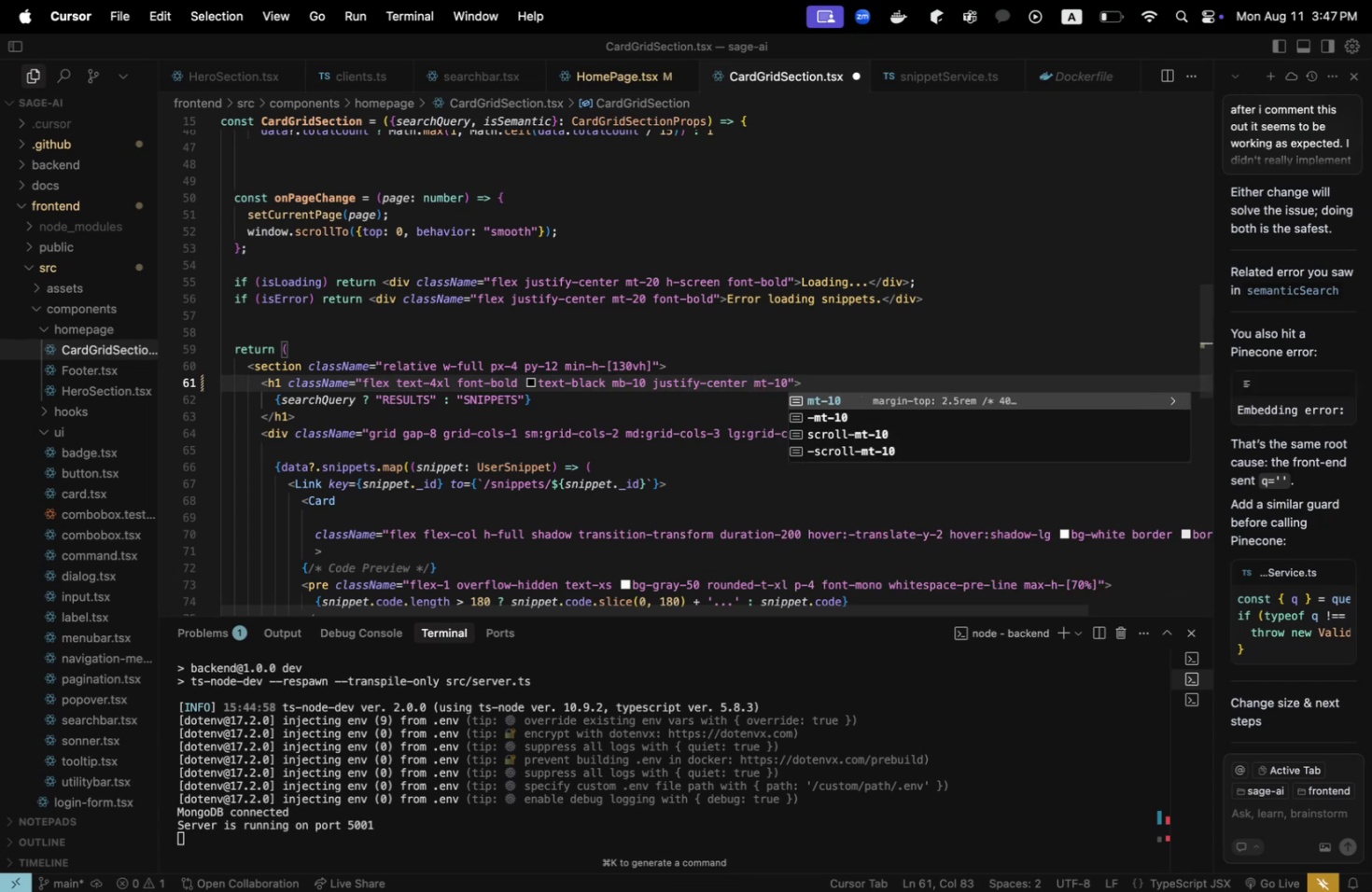 
key(Meta+S)
 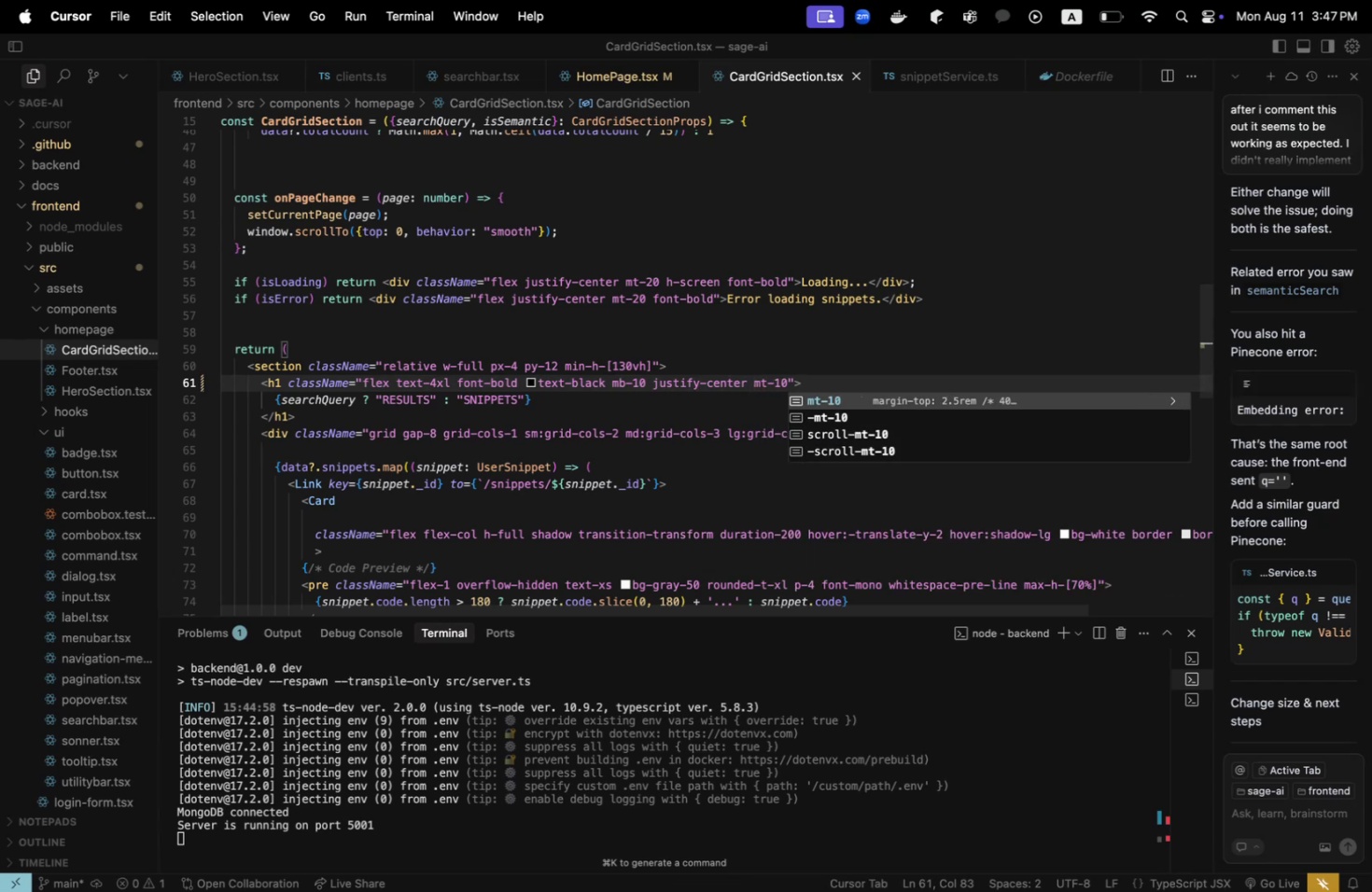 
key(Meta+CommandLeft)
 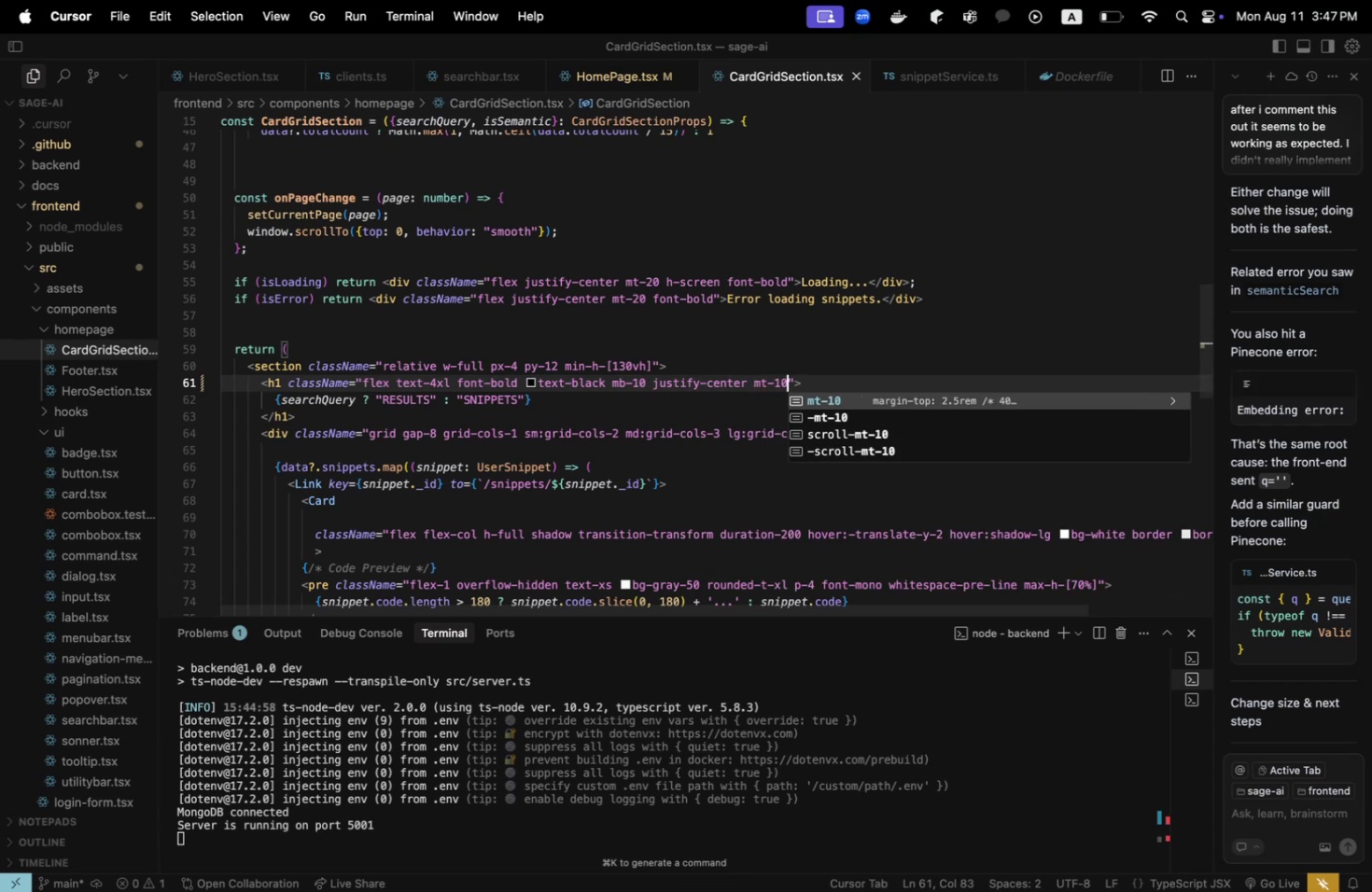 
key(Meta+Tab)
 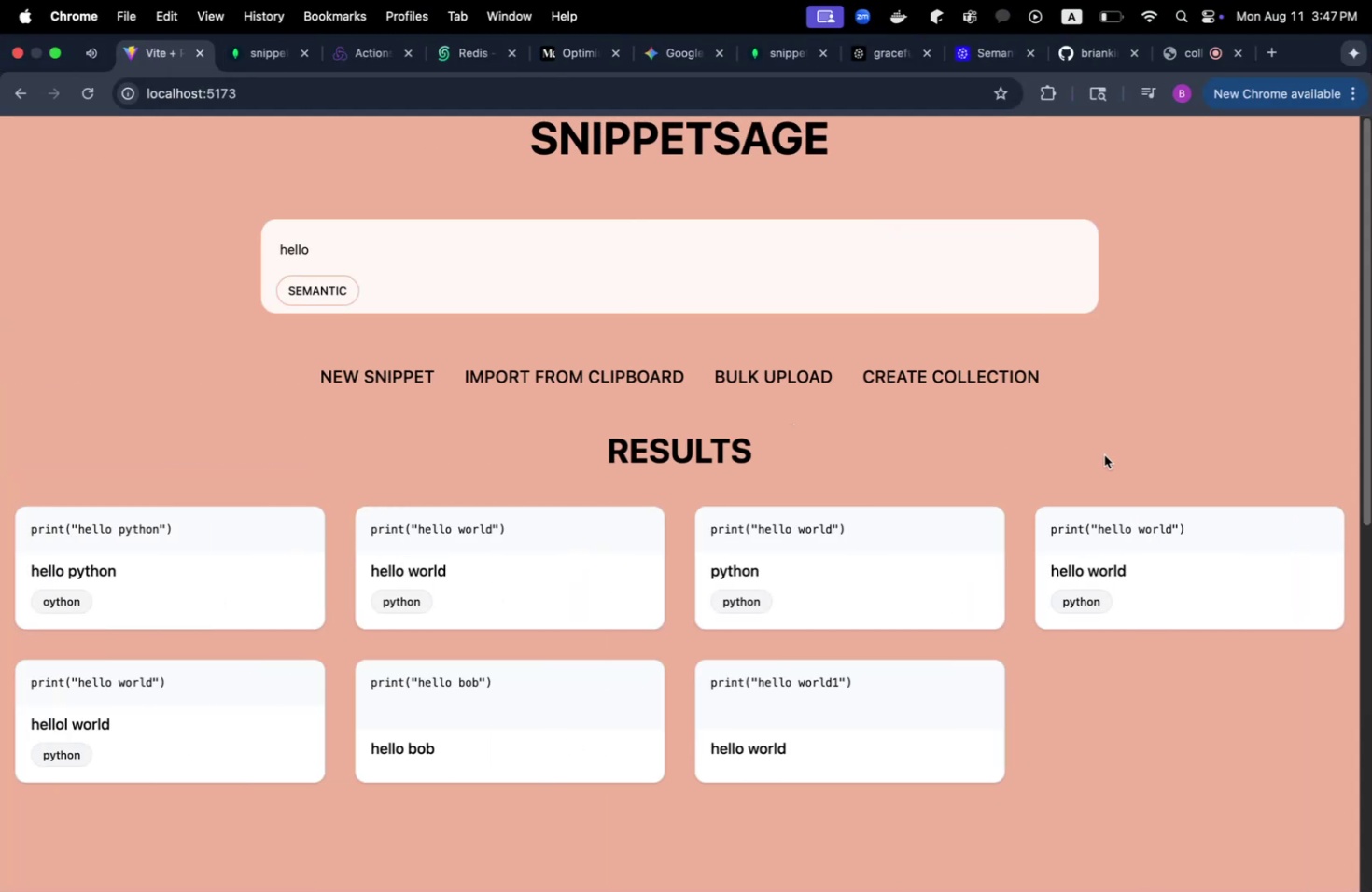 
key(Meta+CommandLeft)
 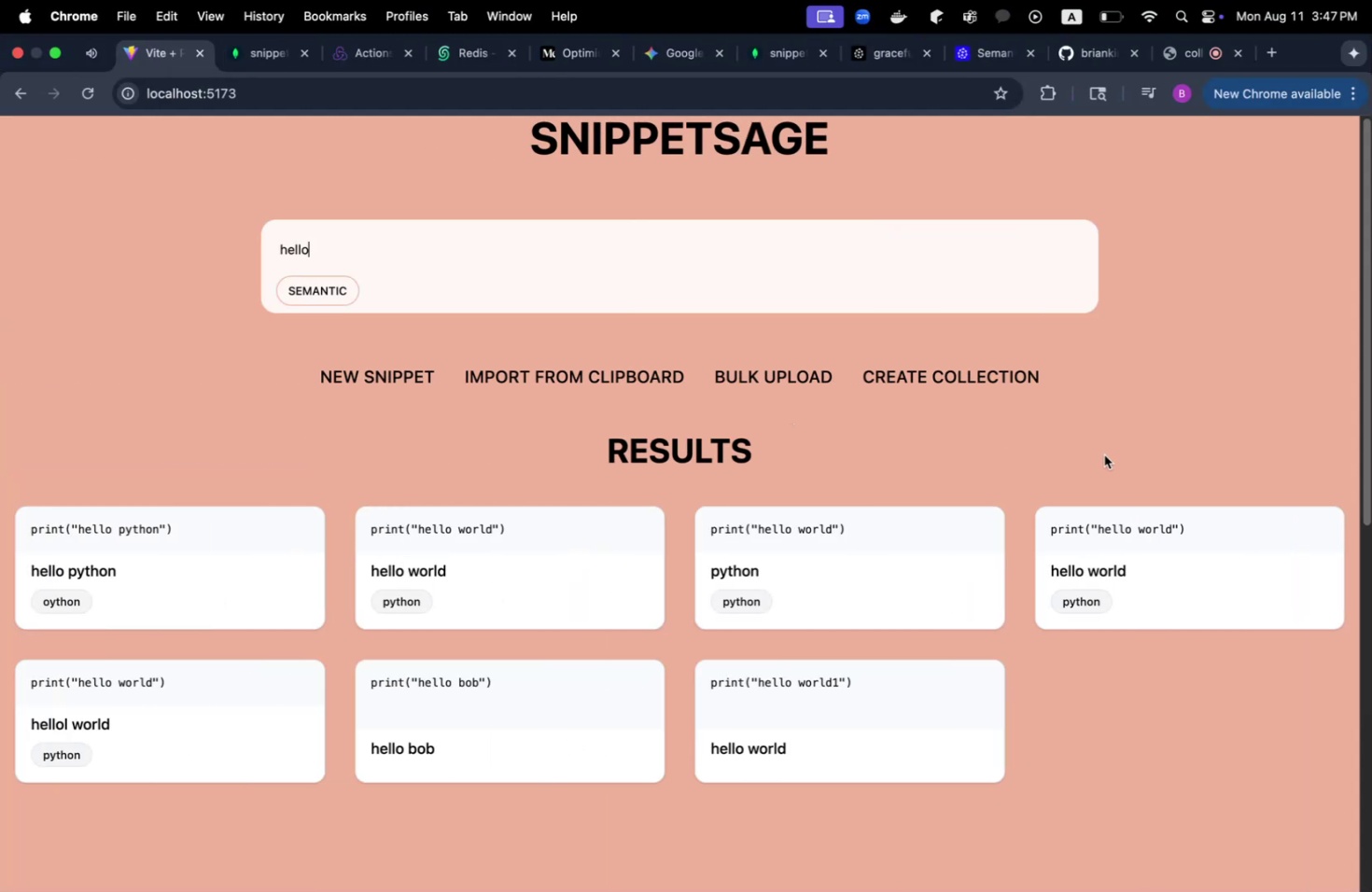 
key(Meta+Tab)
 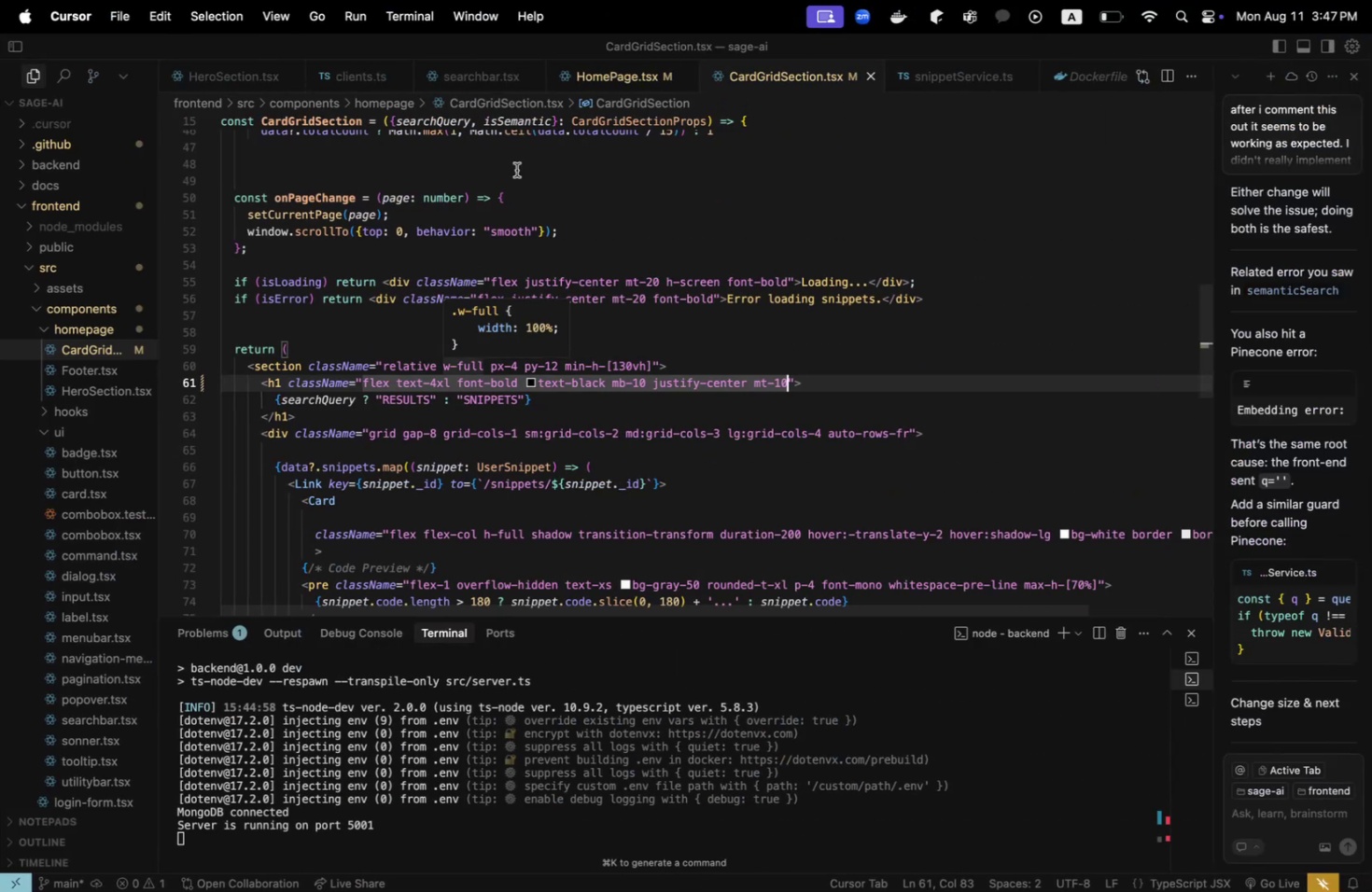 
left_click([494, 74])
 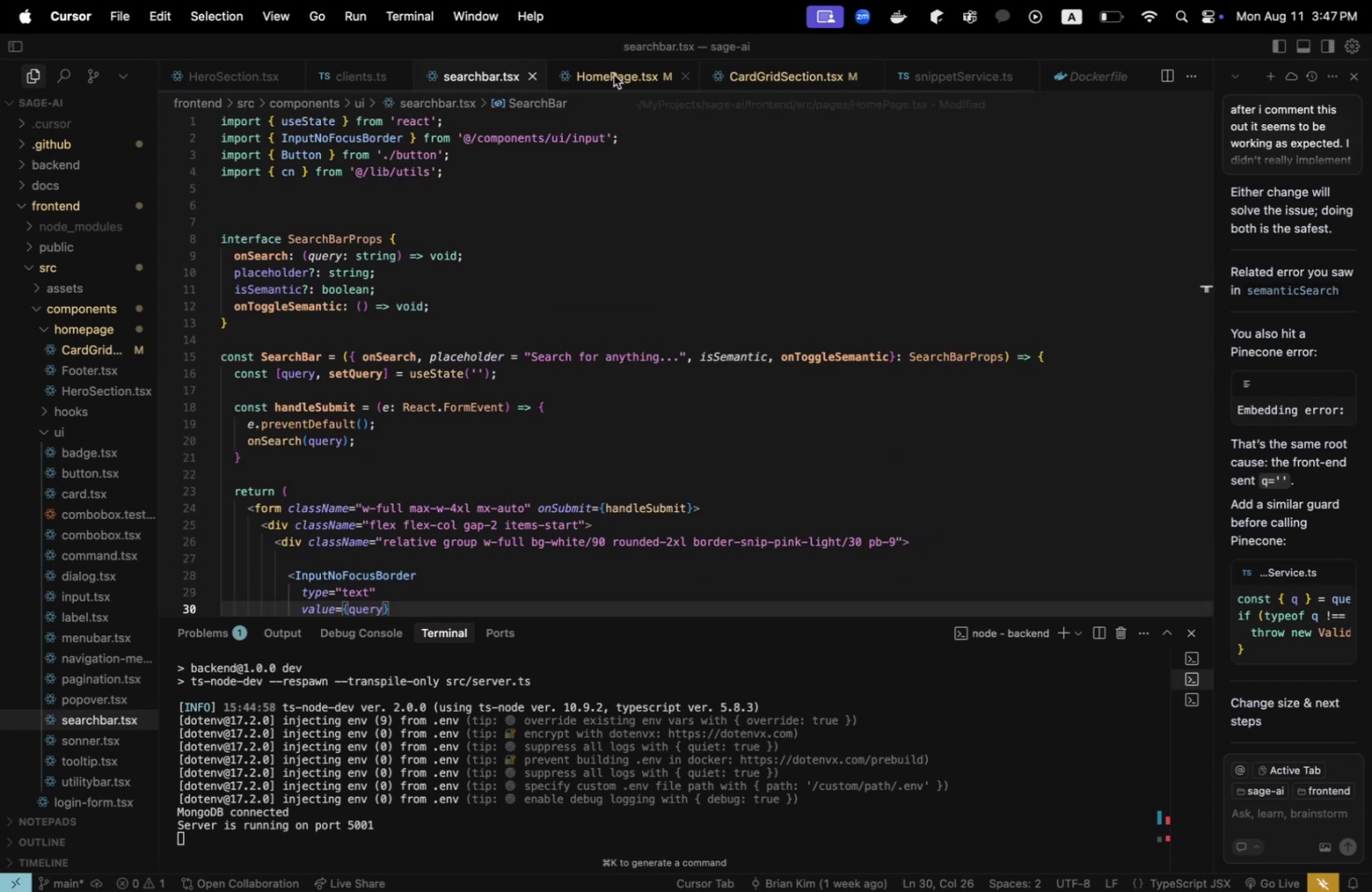 
left_click([613, 75])
 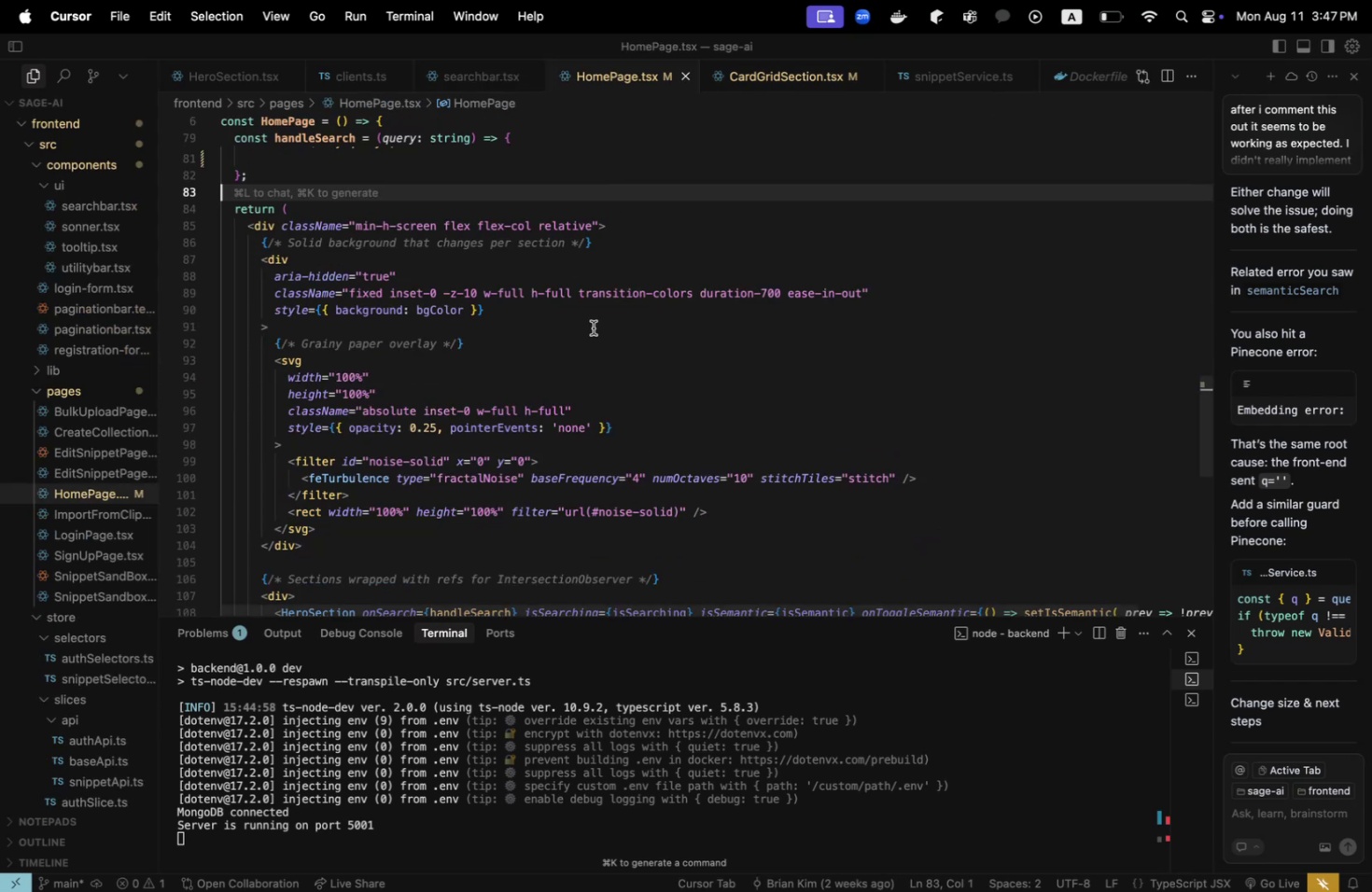 
scroll: coordinate [589, 328], scroll_direction: none, amount: 0.0
 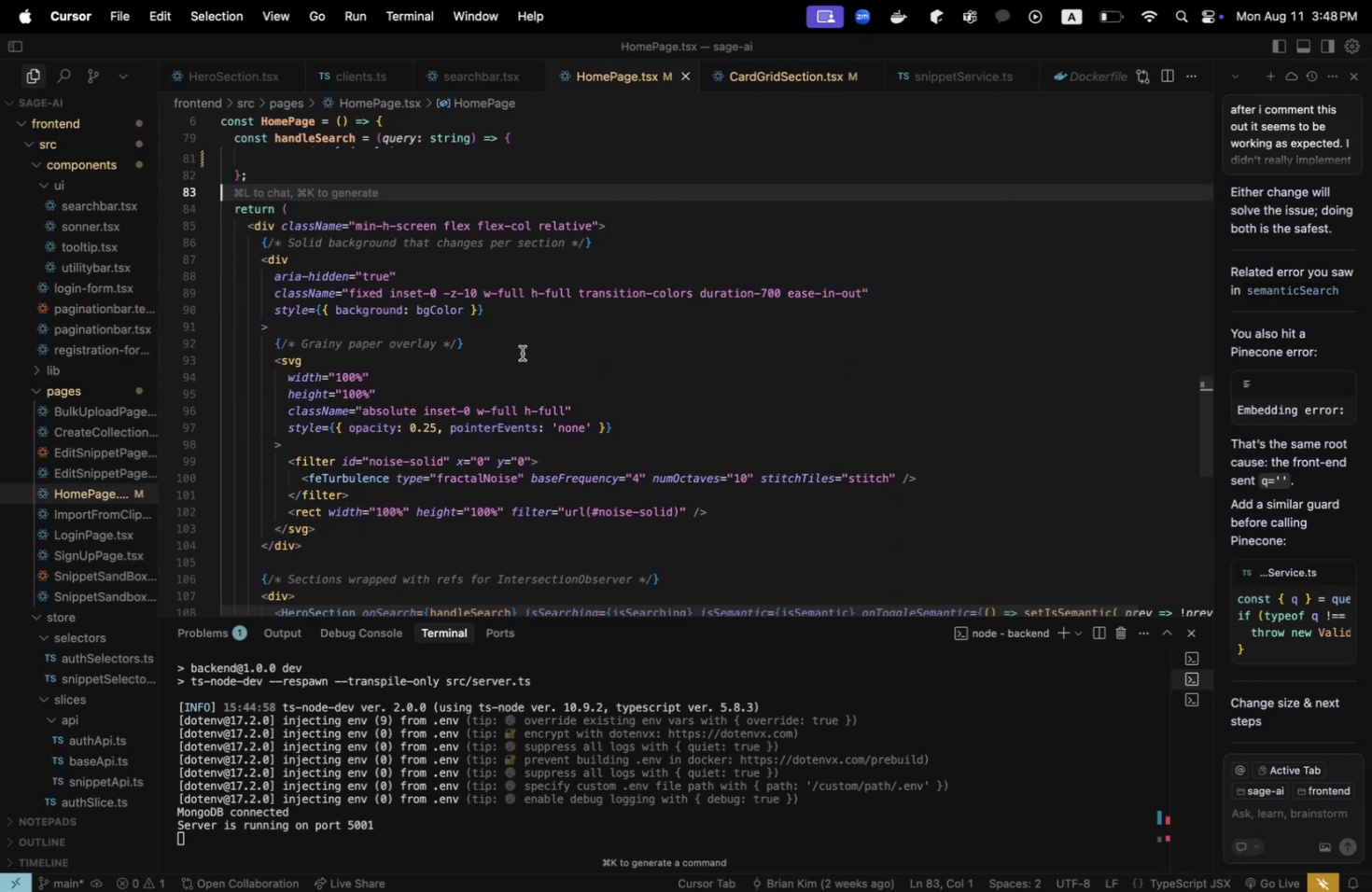 
scroll: coordinate [522, 353], scroll_direction: down, amount: 3.0
 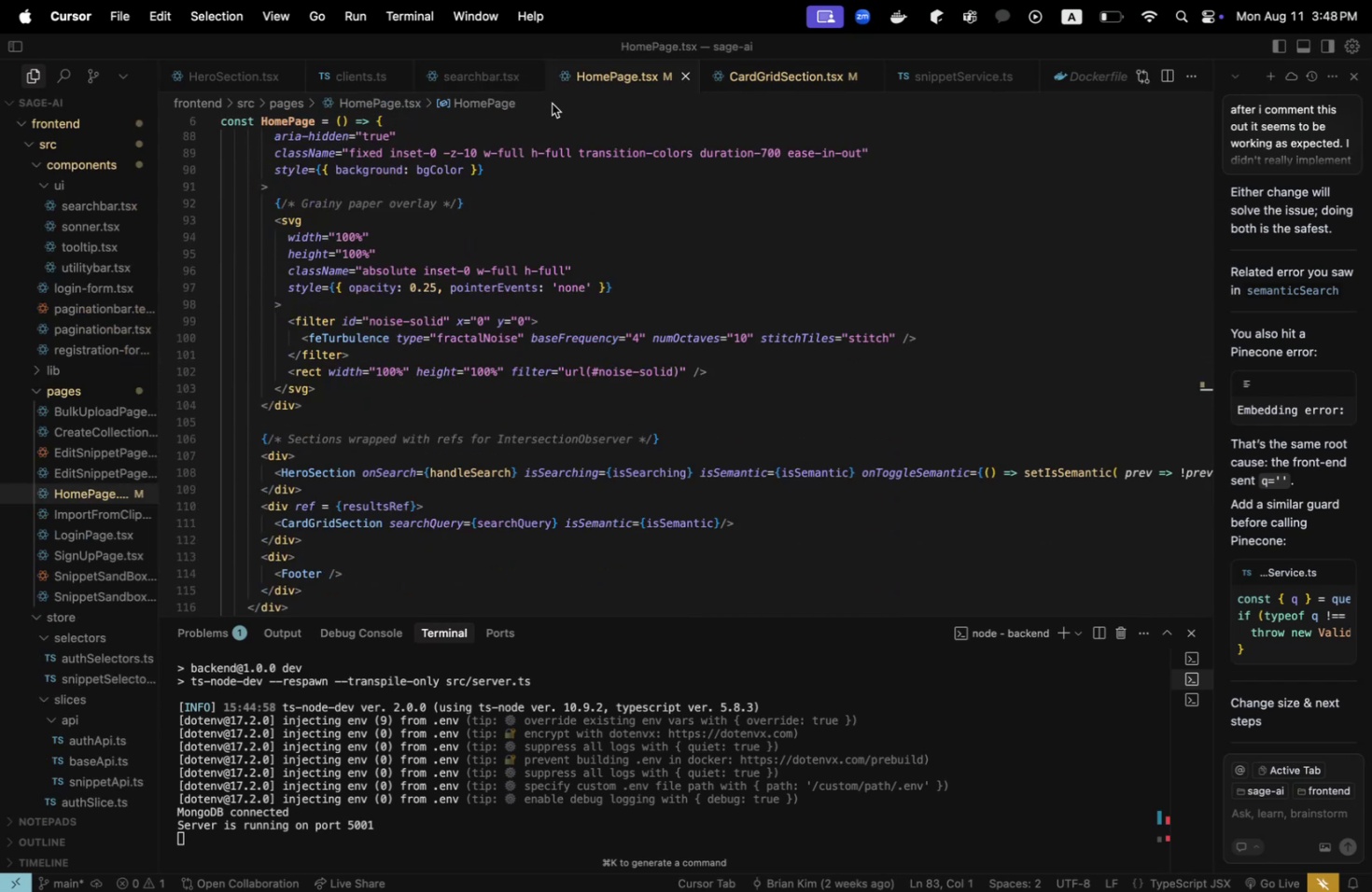 
left_click([205, 80])
 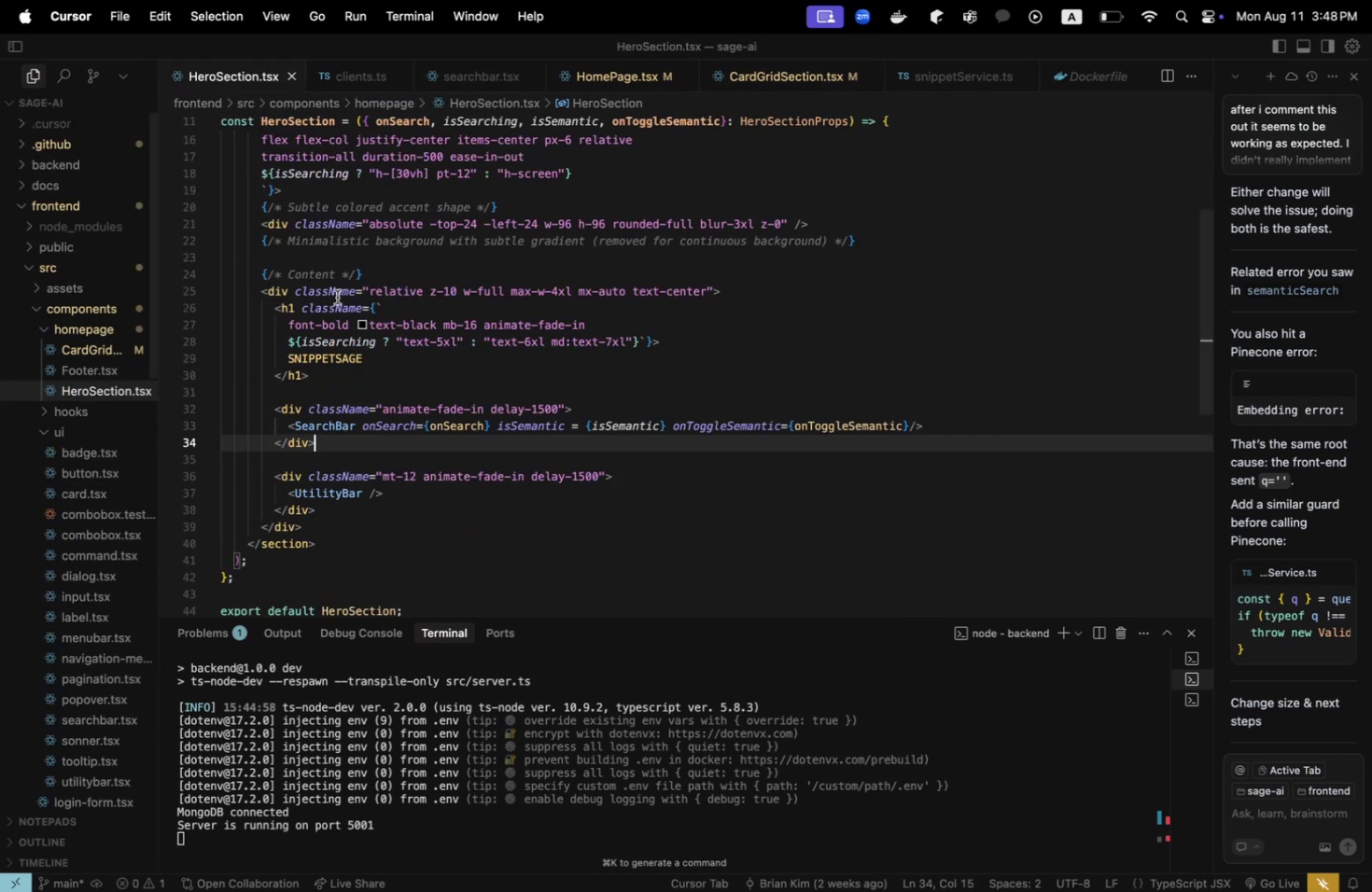 
scroll: coordinate [350, 321], scroll_direction: up, amount: 4.0
 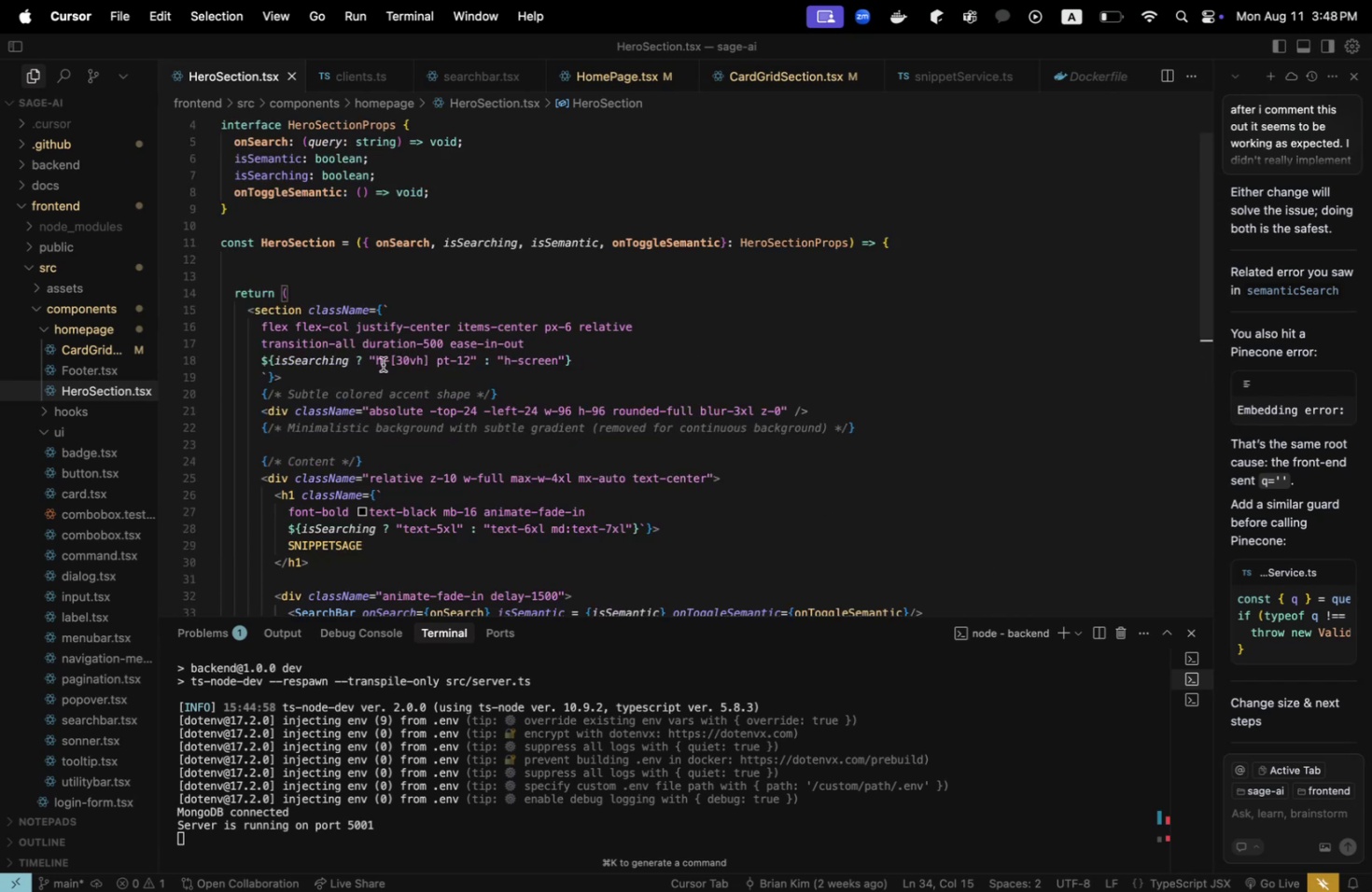 
scroll: coordinate [395, 411], scroll_direction: down, amount: 3.0
 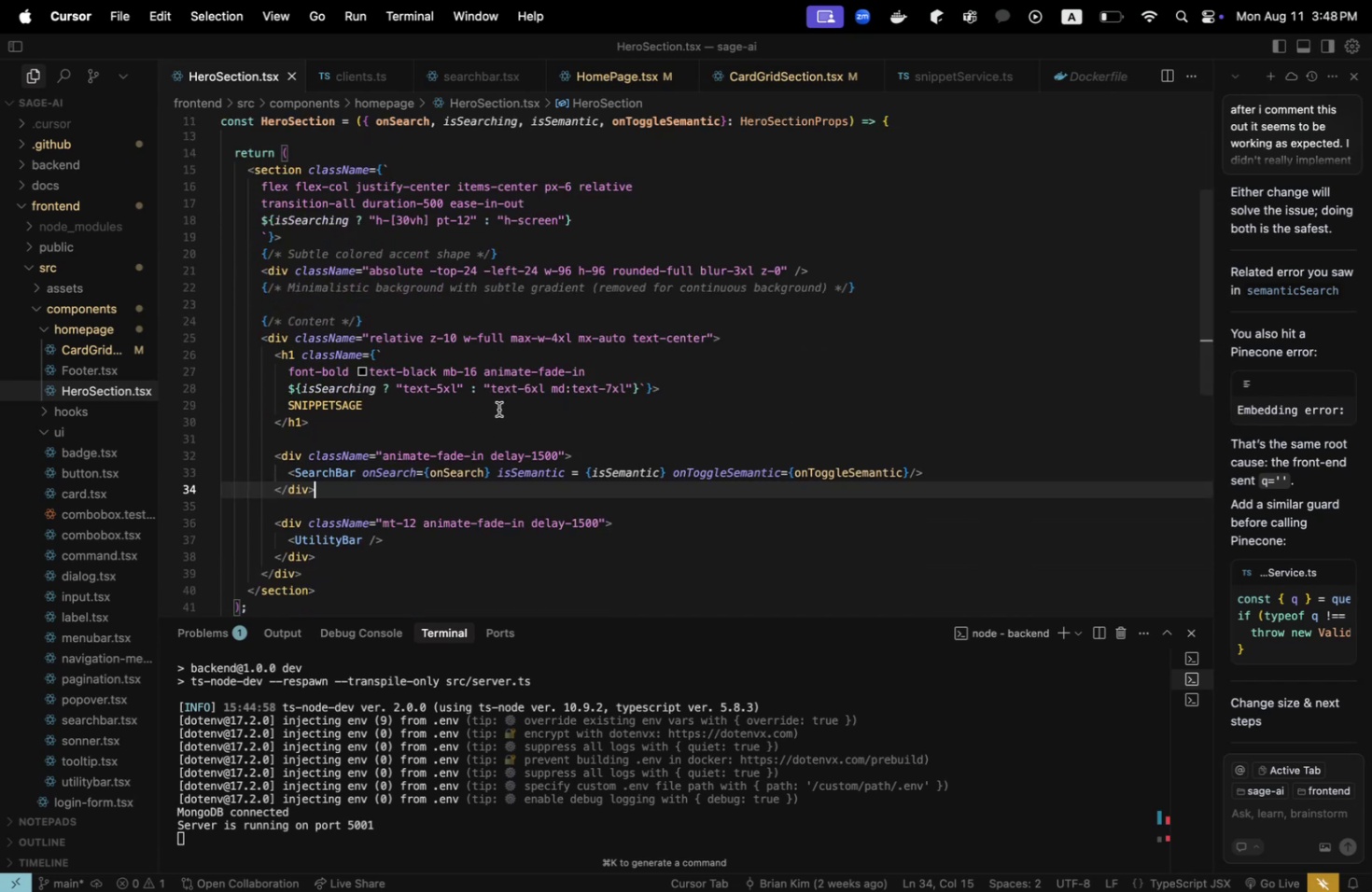 
wait(6.53)
 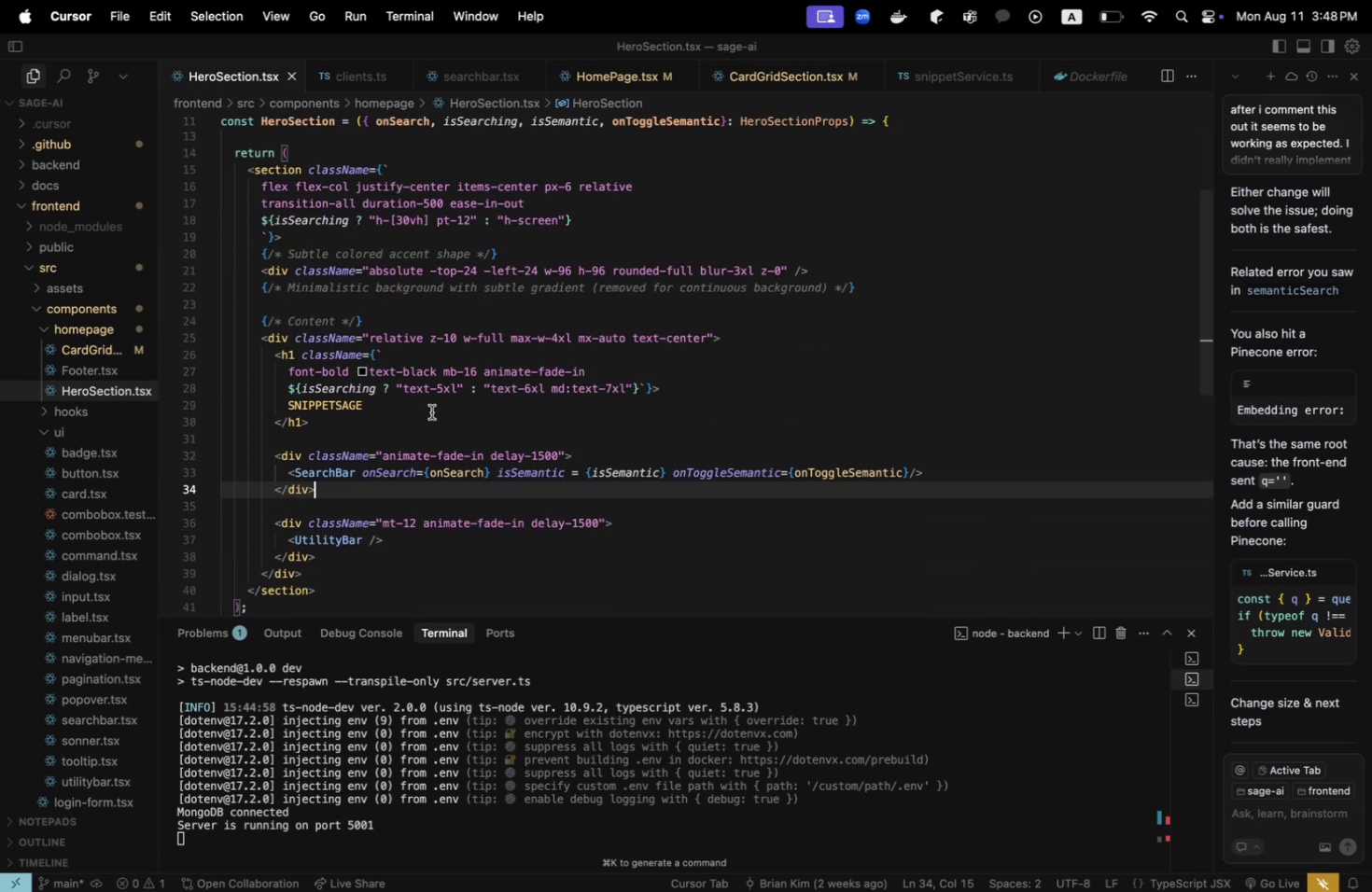 
left_click([443, 385])
 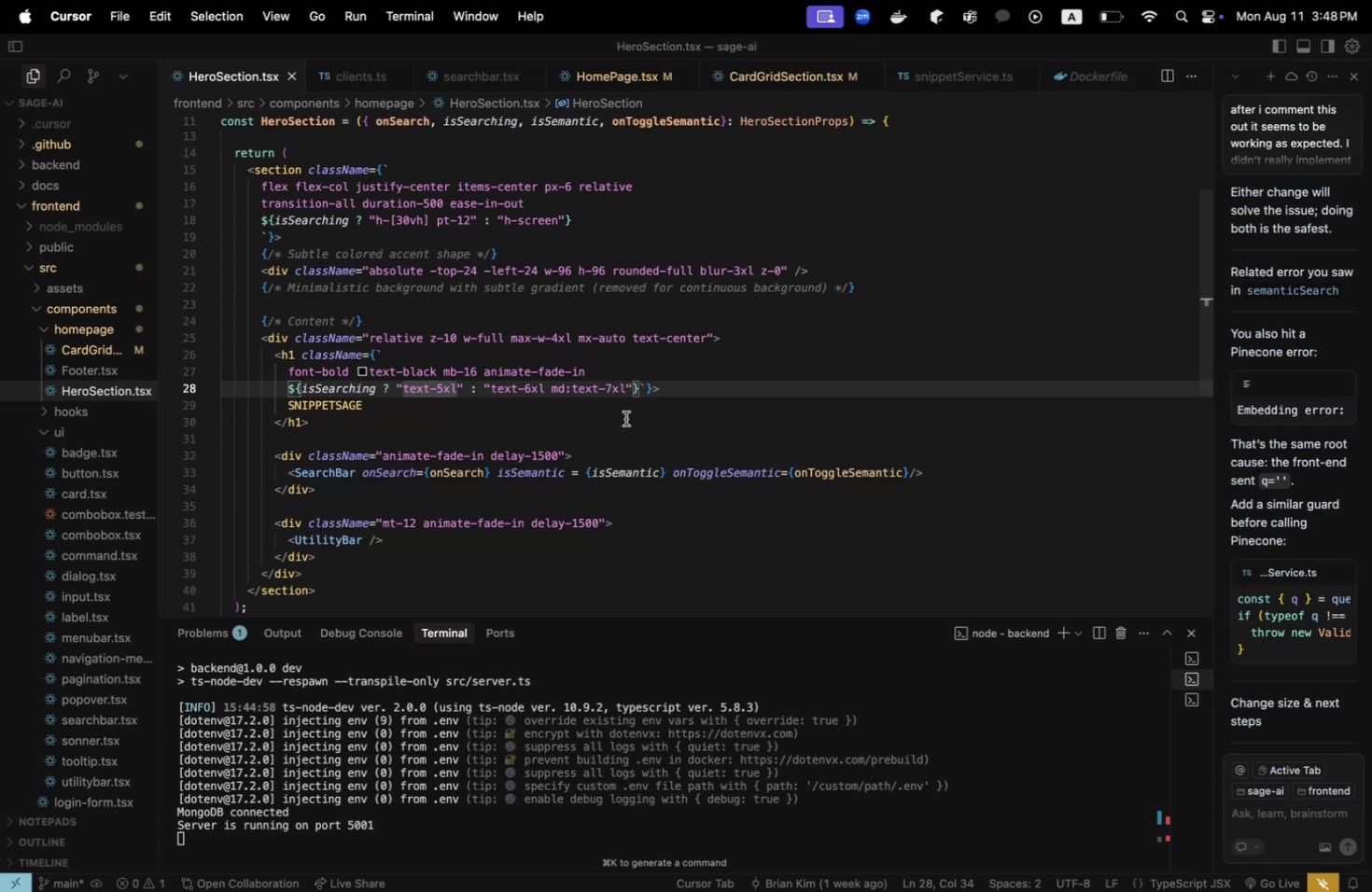 
key(Backspace)
 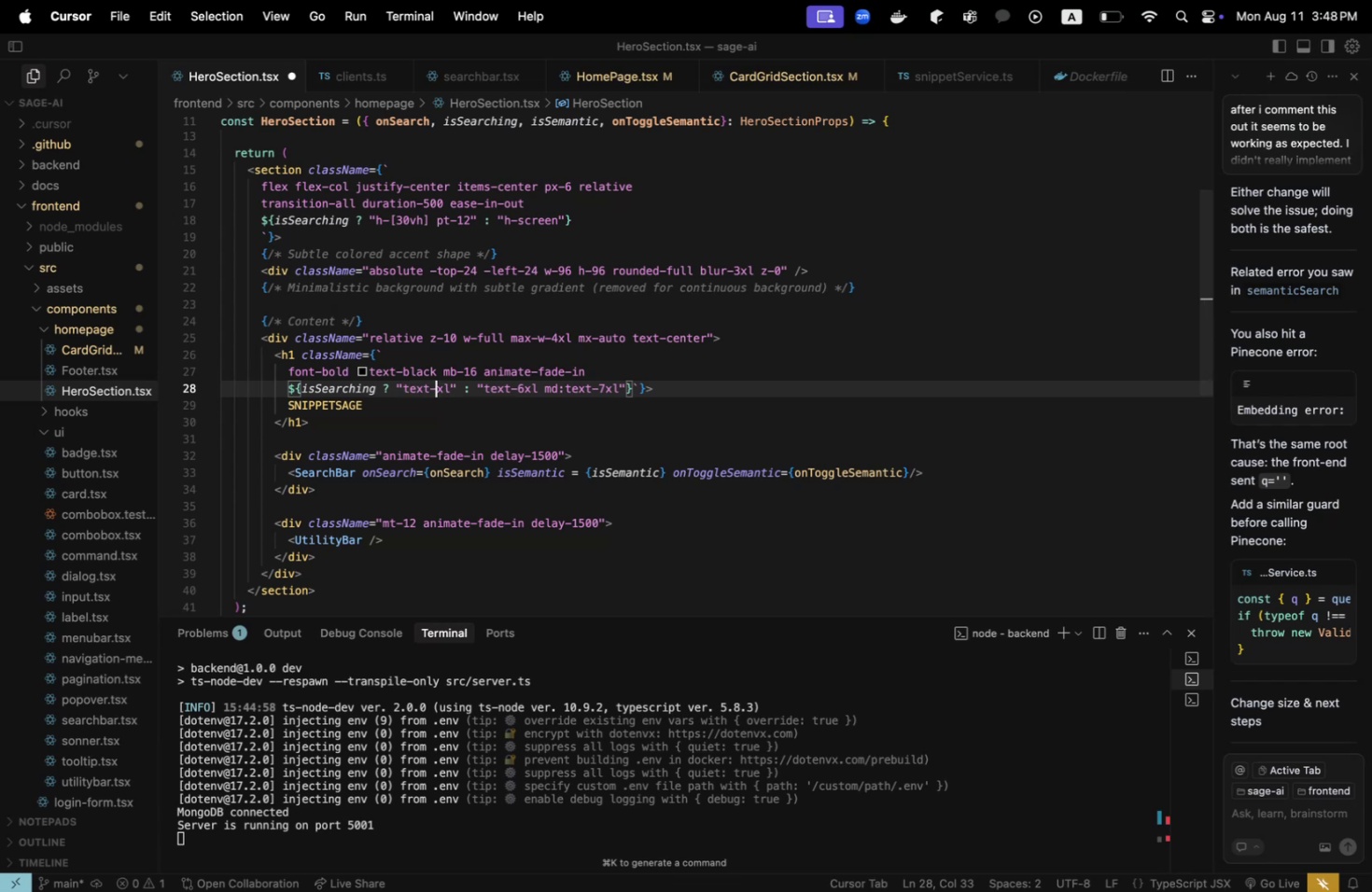 
key(6)
 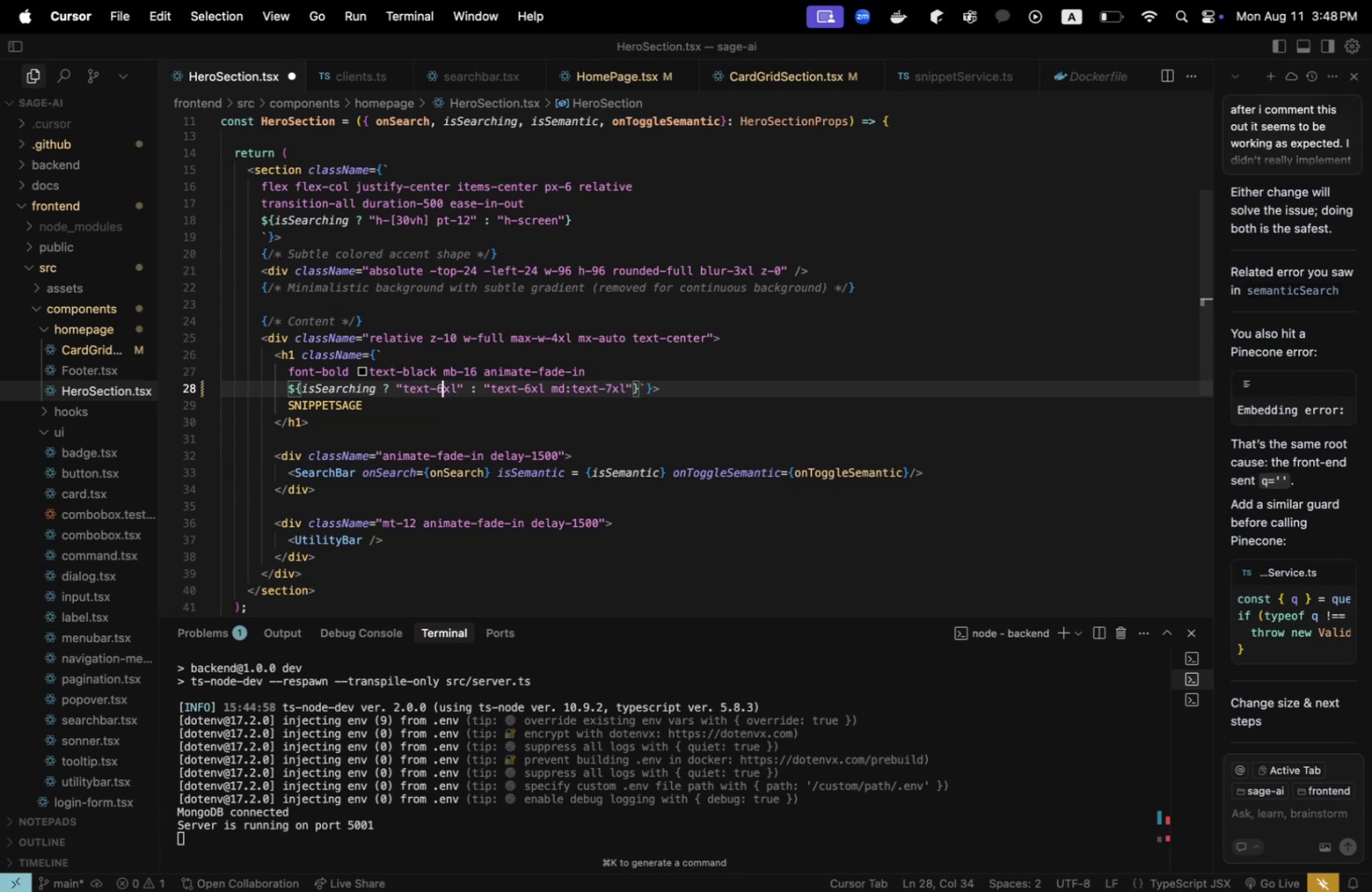 
key(ArrowRight)
 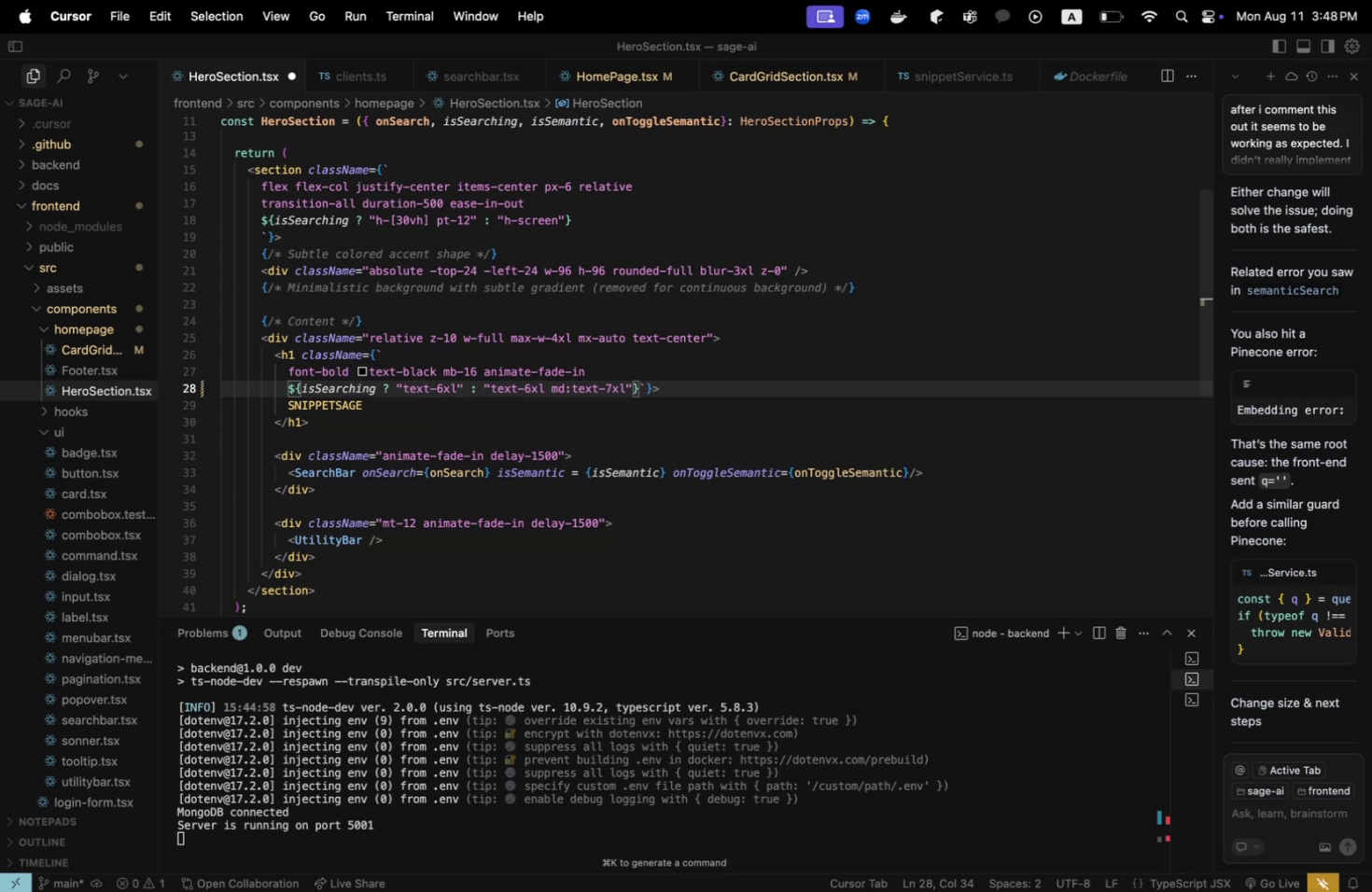 
key(ArrowRight)
 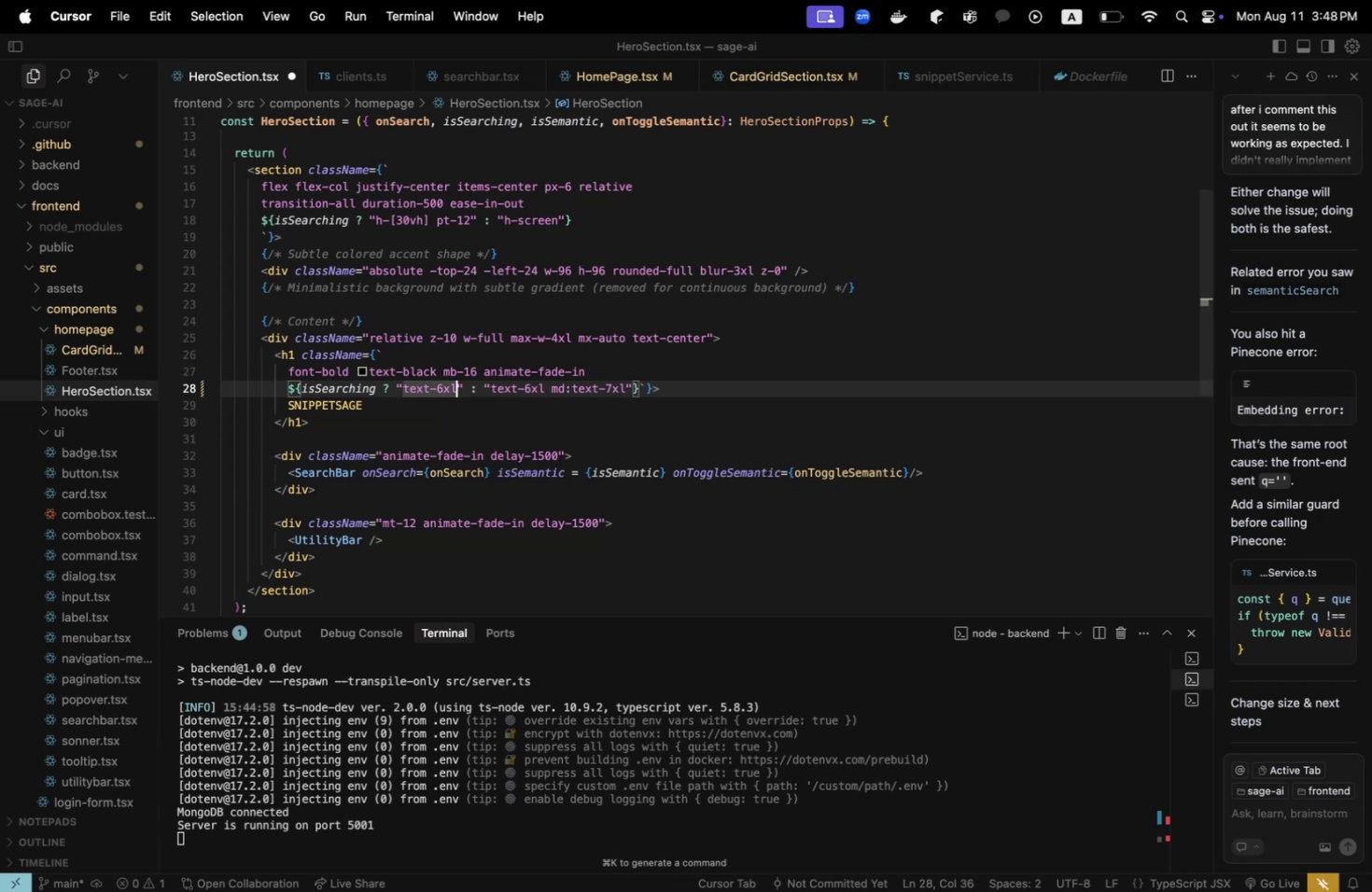 
key(ArrowRight)
 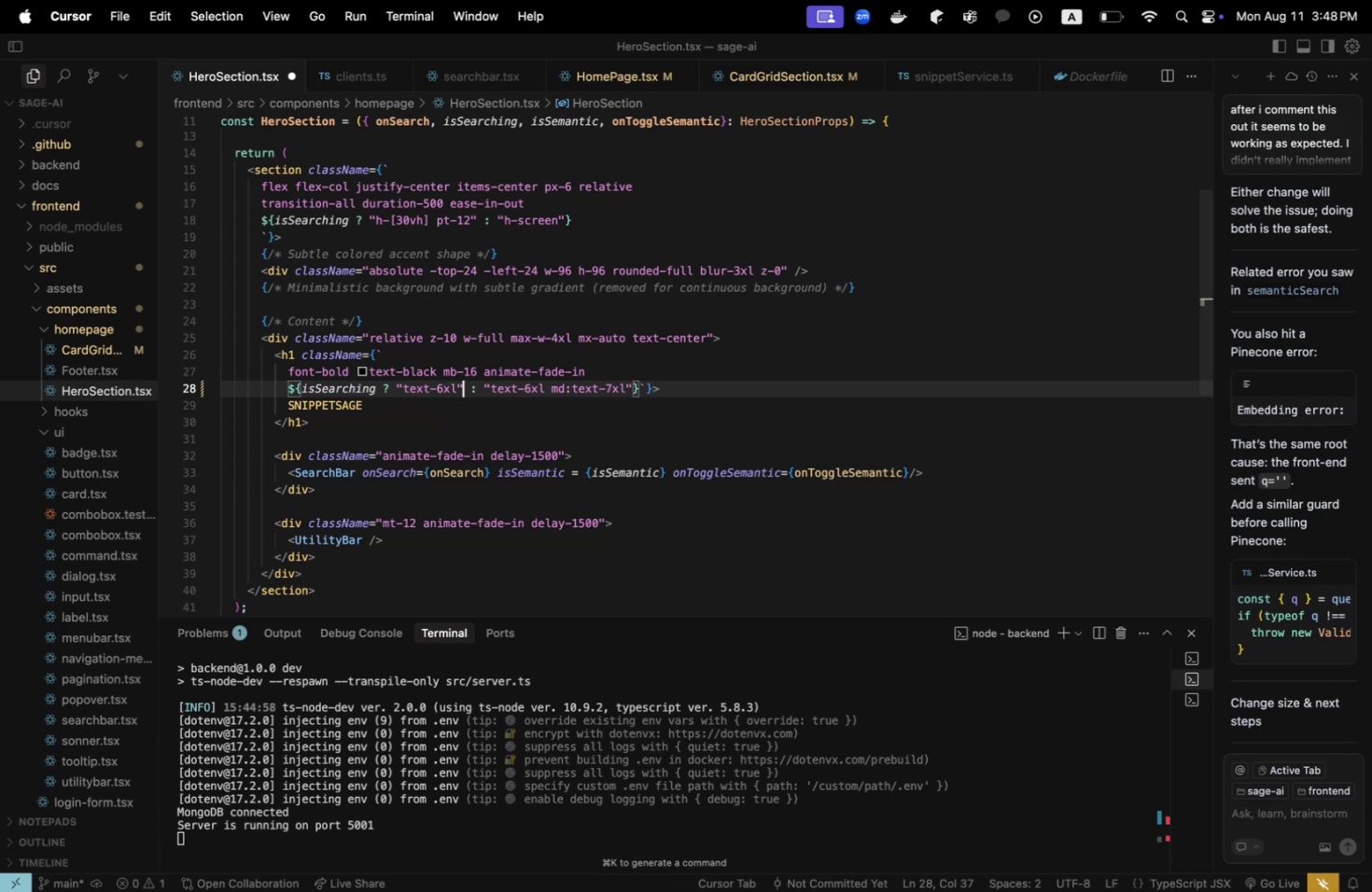 
key(ArrowLeft)
 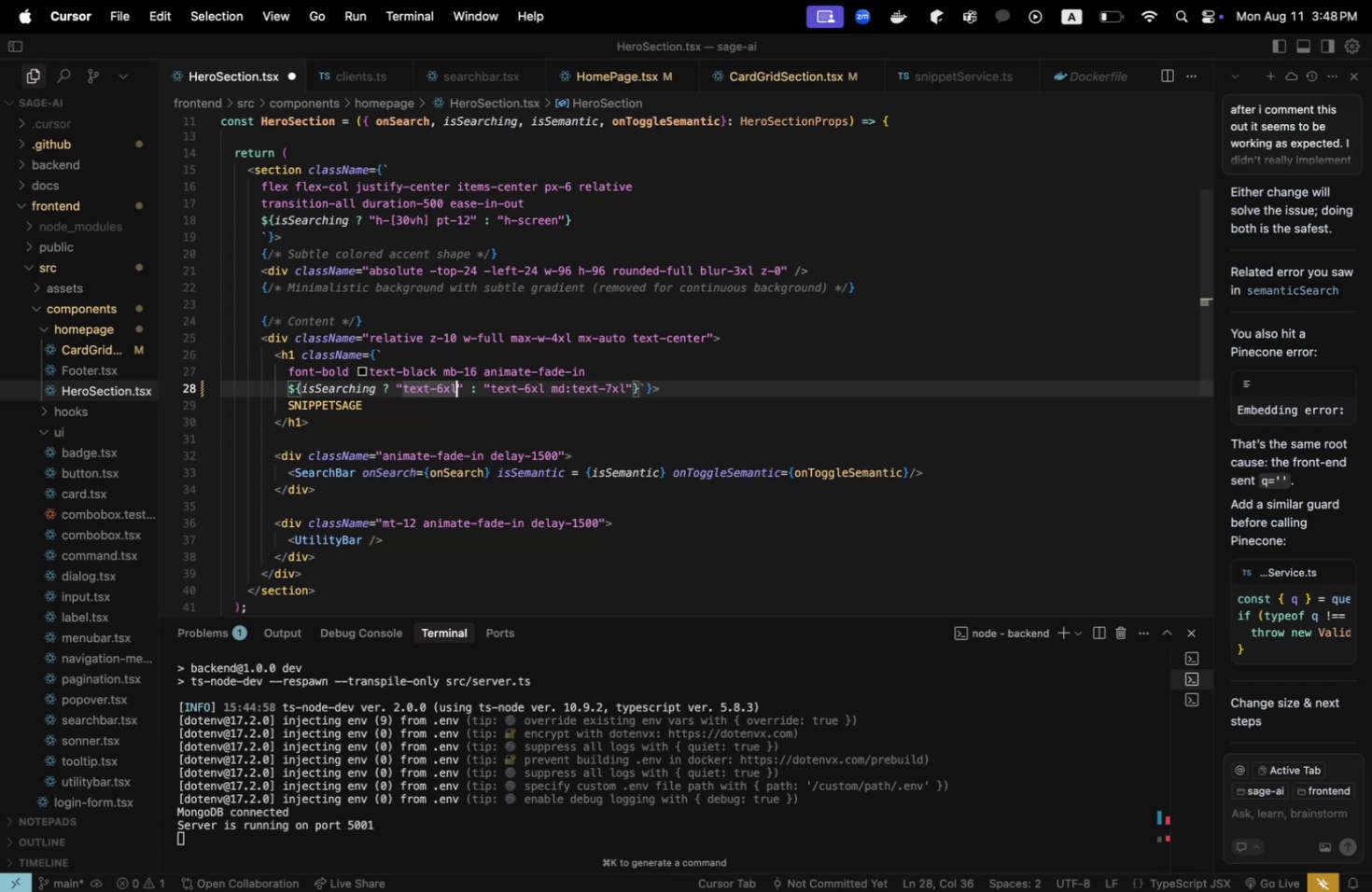 
type( mt-5)
 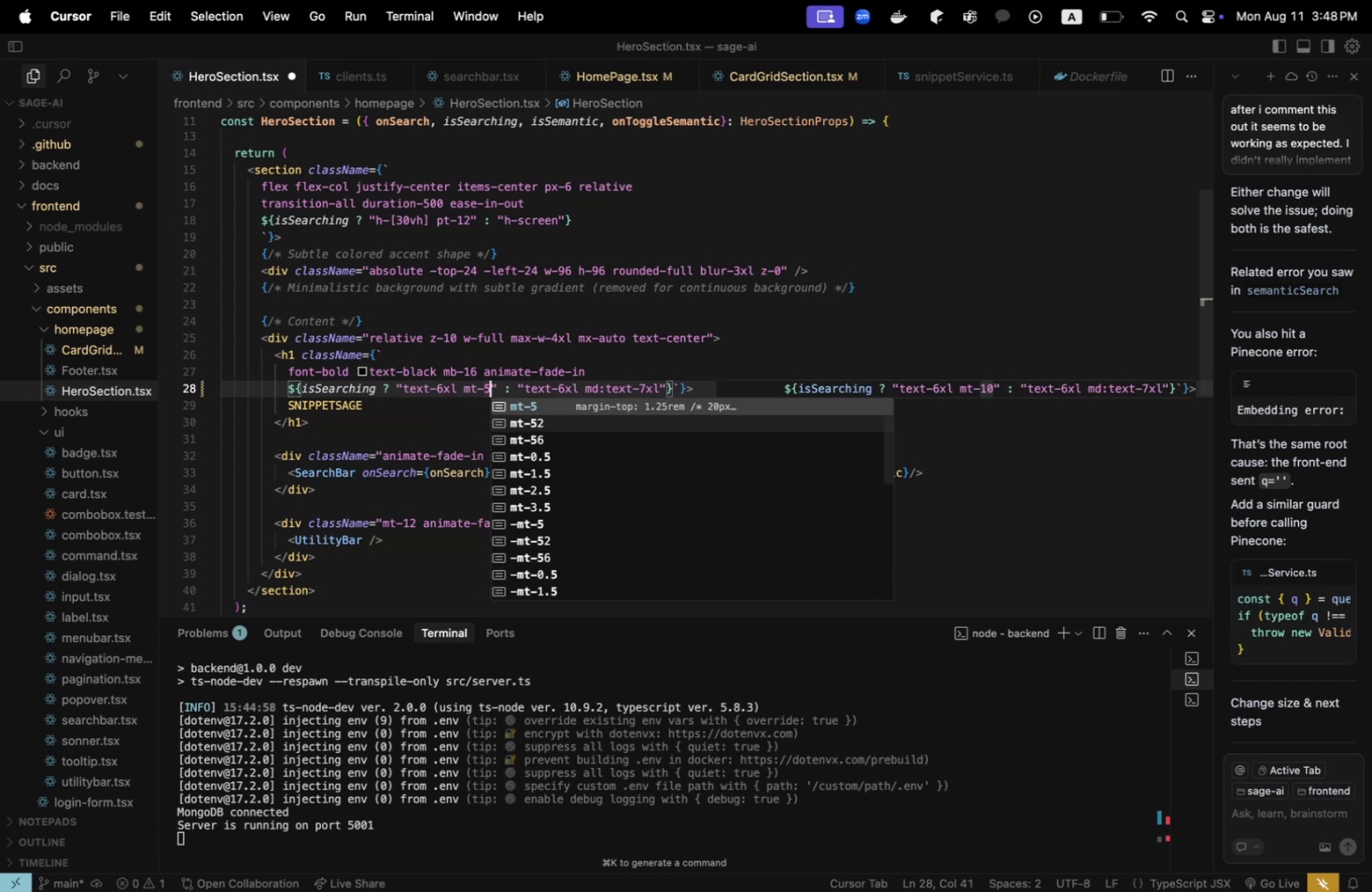 
key(Meta+CommandLeft)
 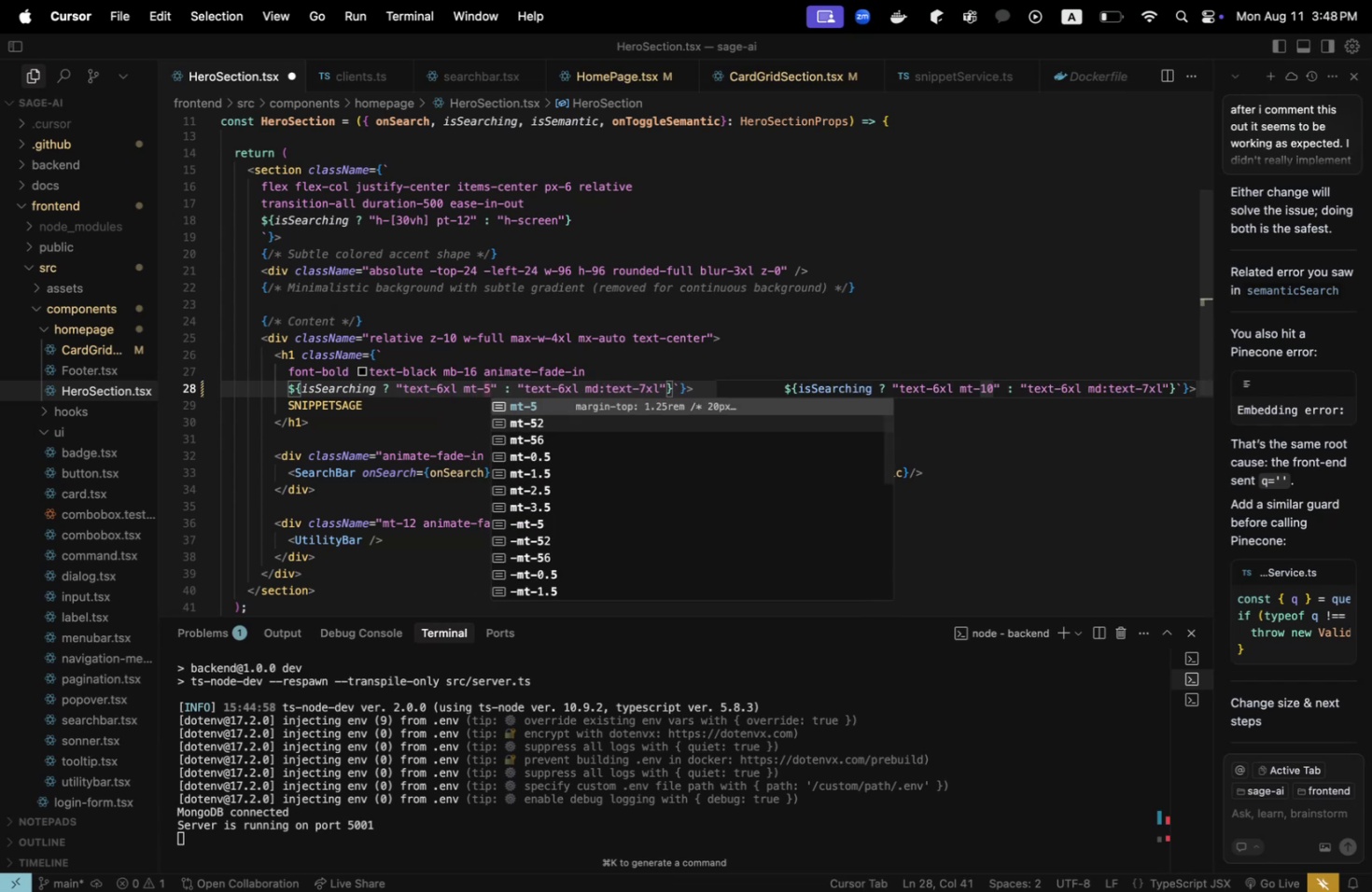 
key(Meta+S)
 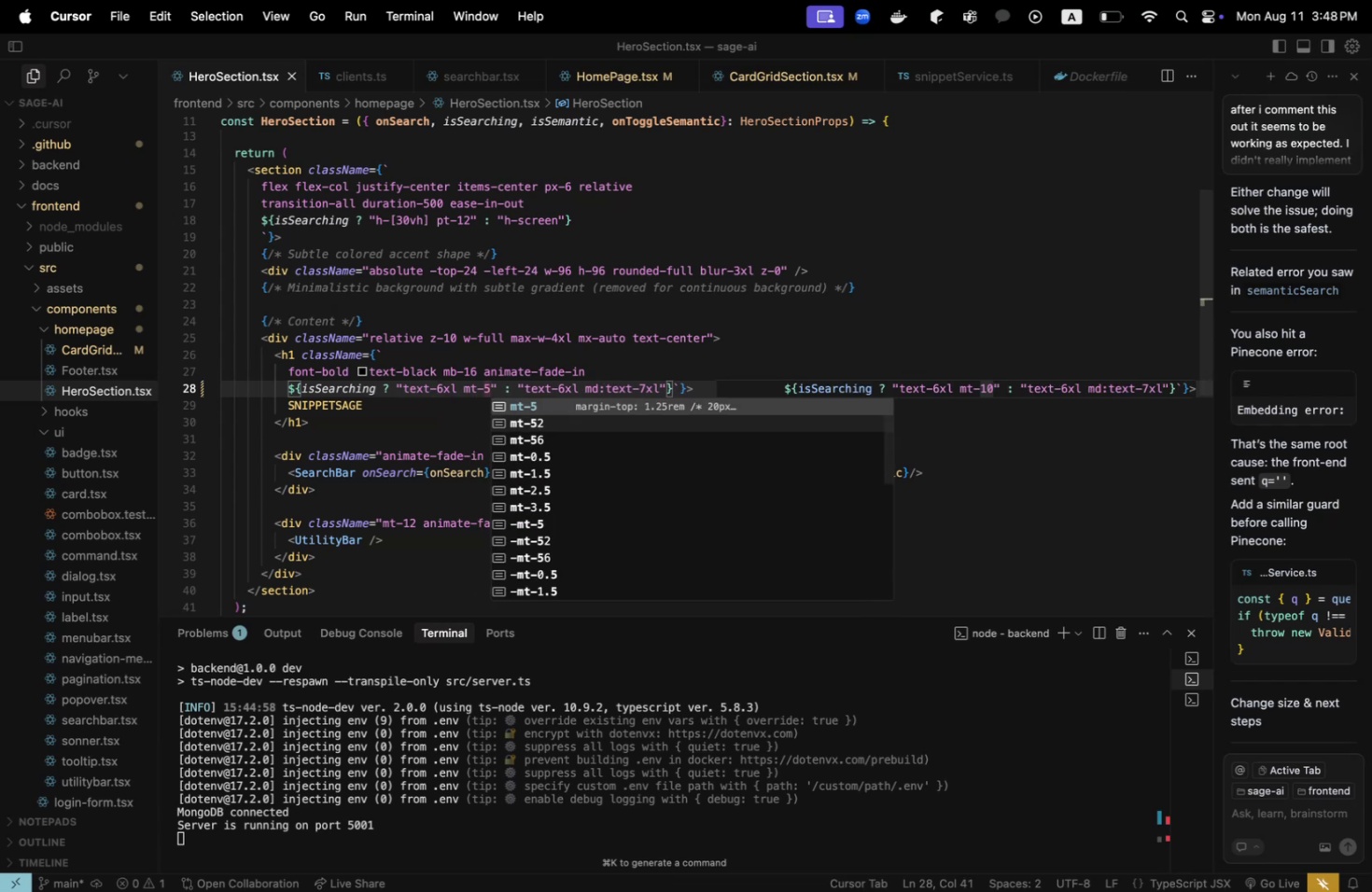 
key(Meta+CommandLeft)
 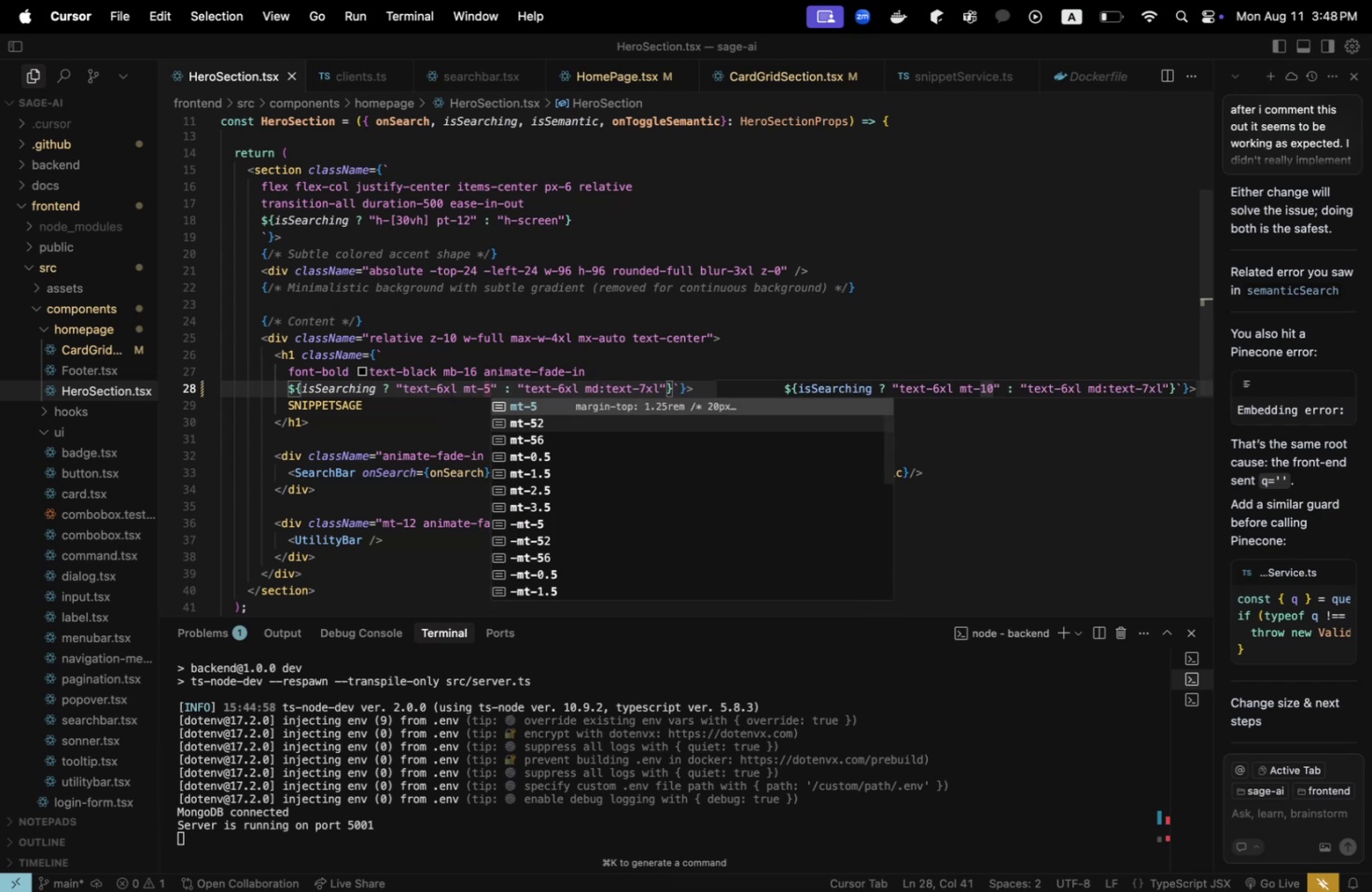 
key(Meta+Tab)
 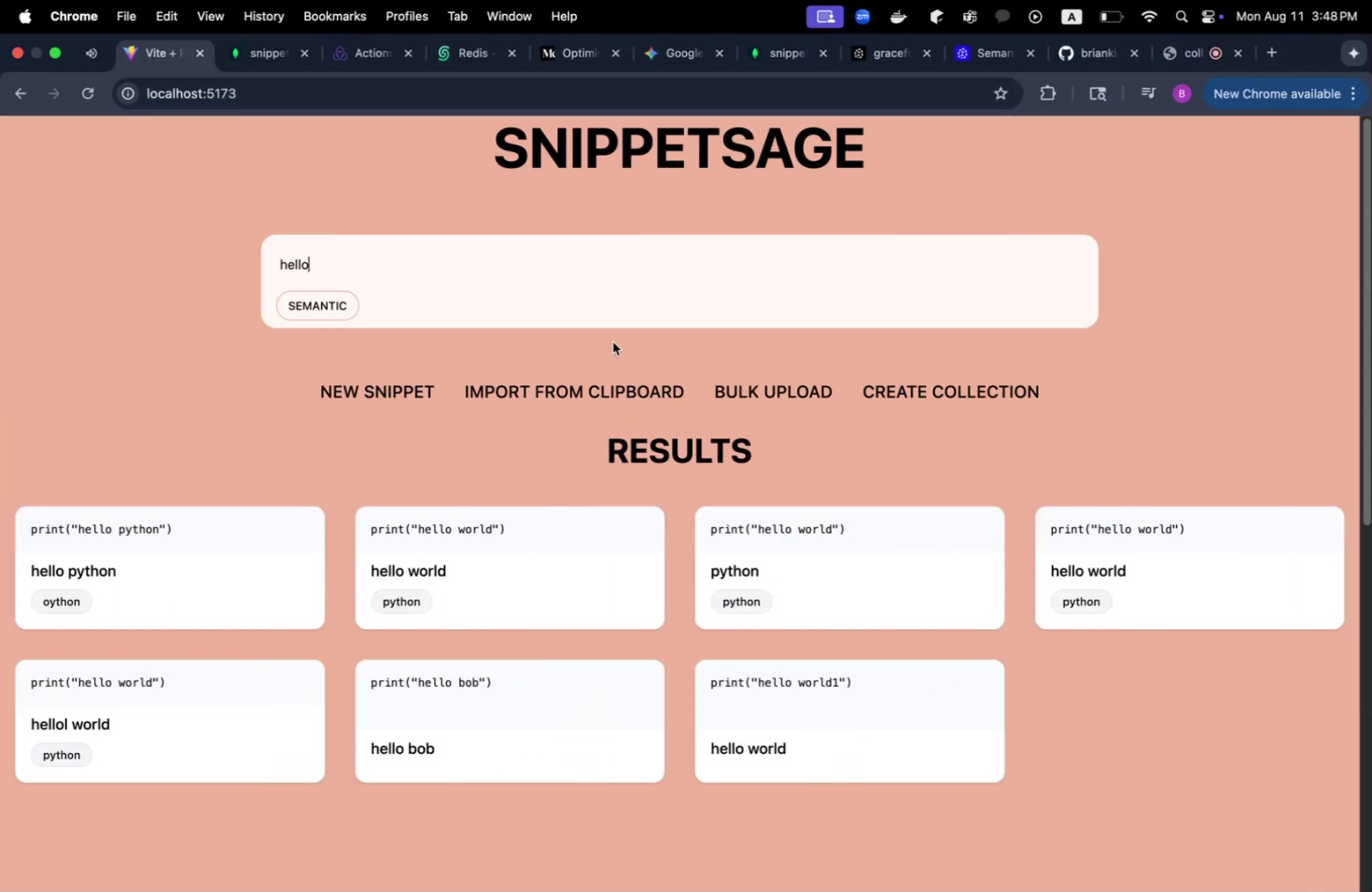 
key(Meta+CommandLeft)
 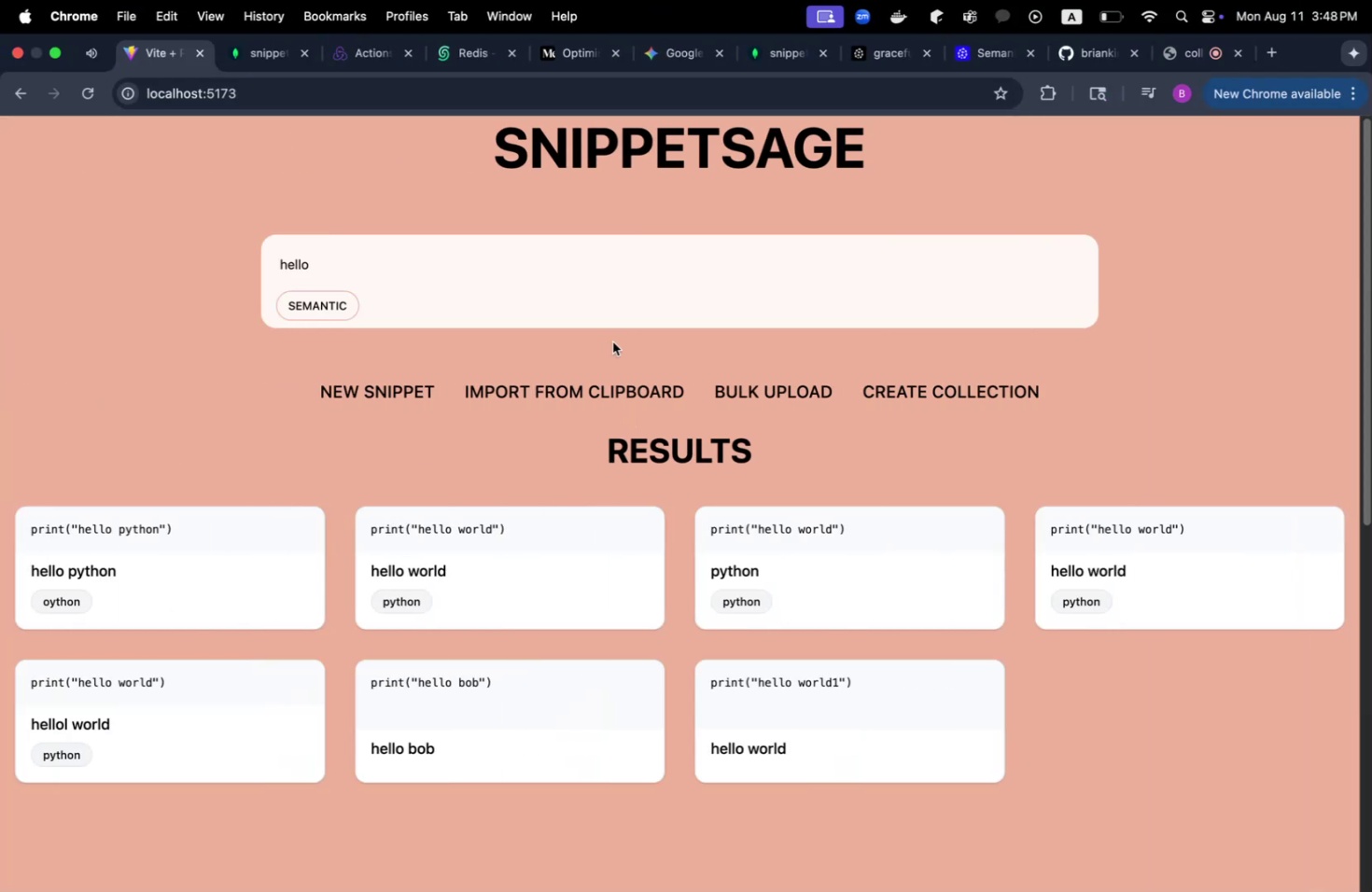 
key(Meta+Tab)
 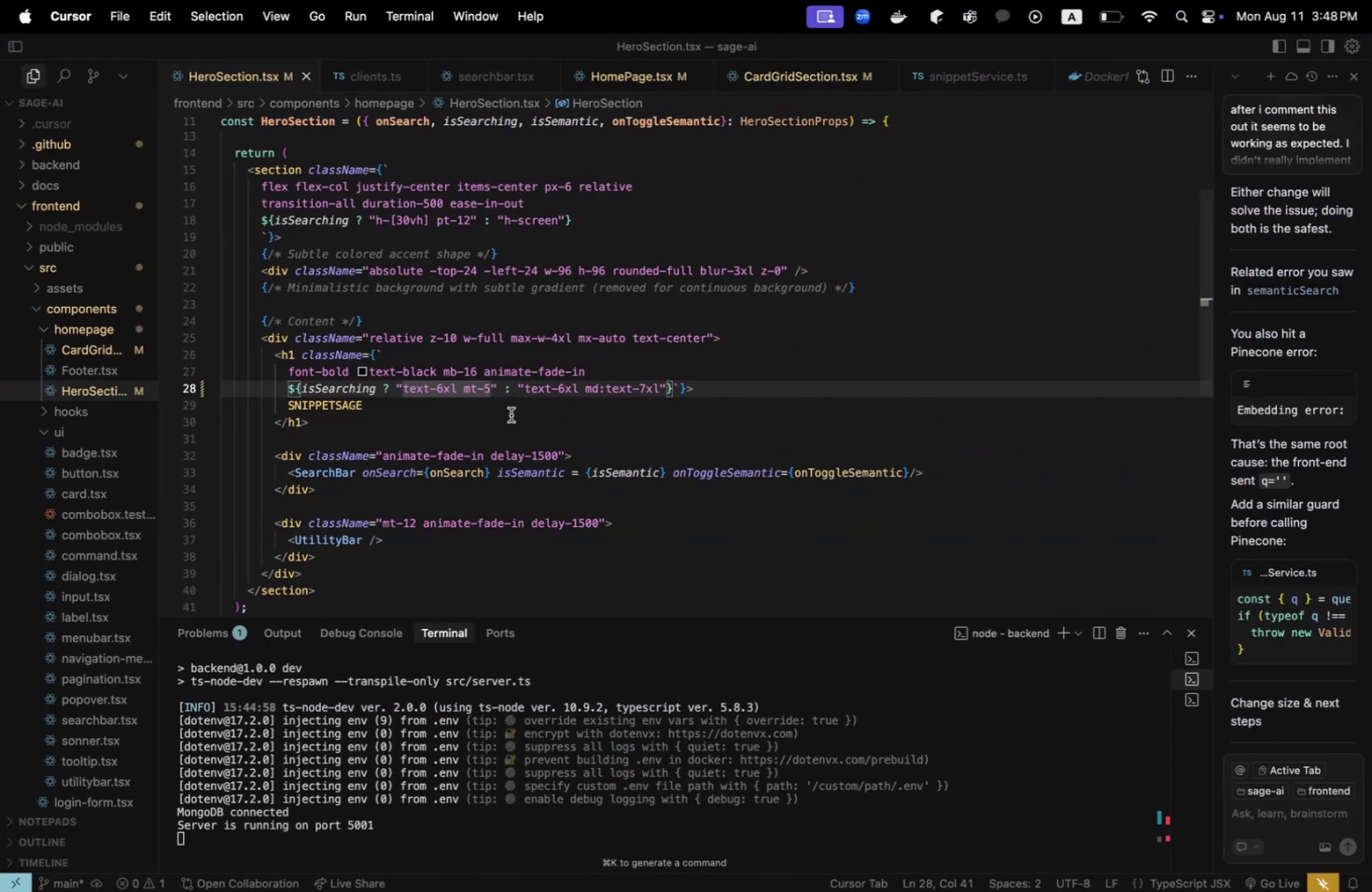 
key(Backspace)
type(10)
 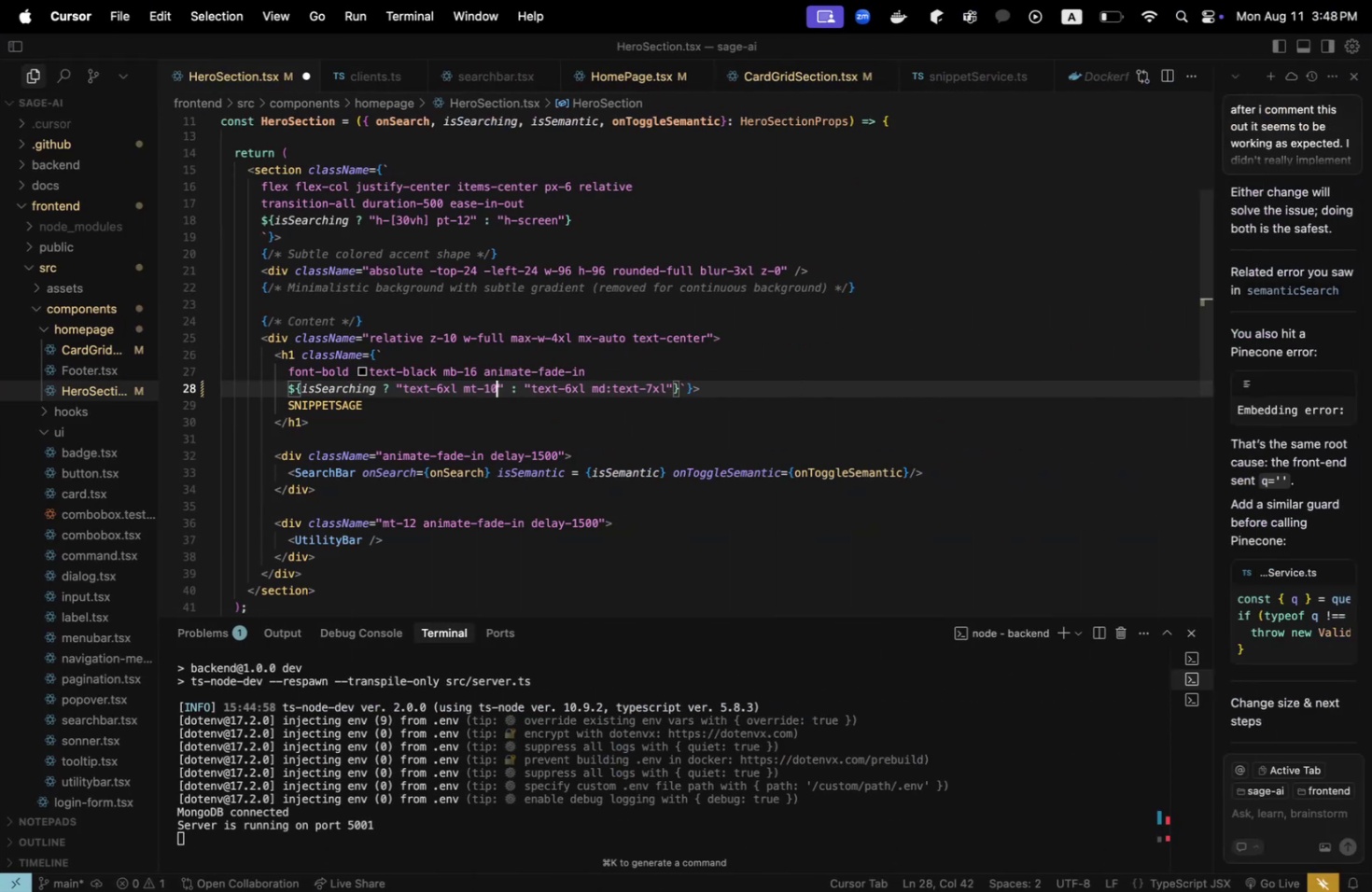 
key(Meta+CommandLeft)
 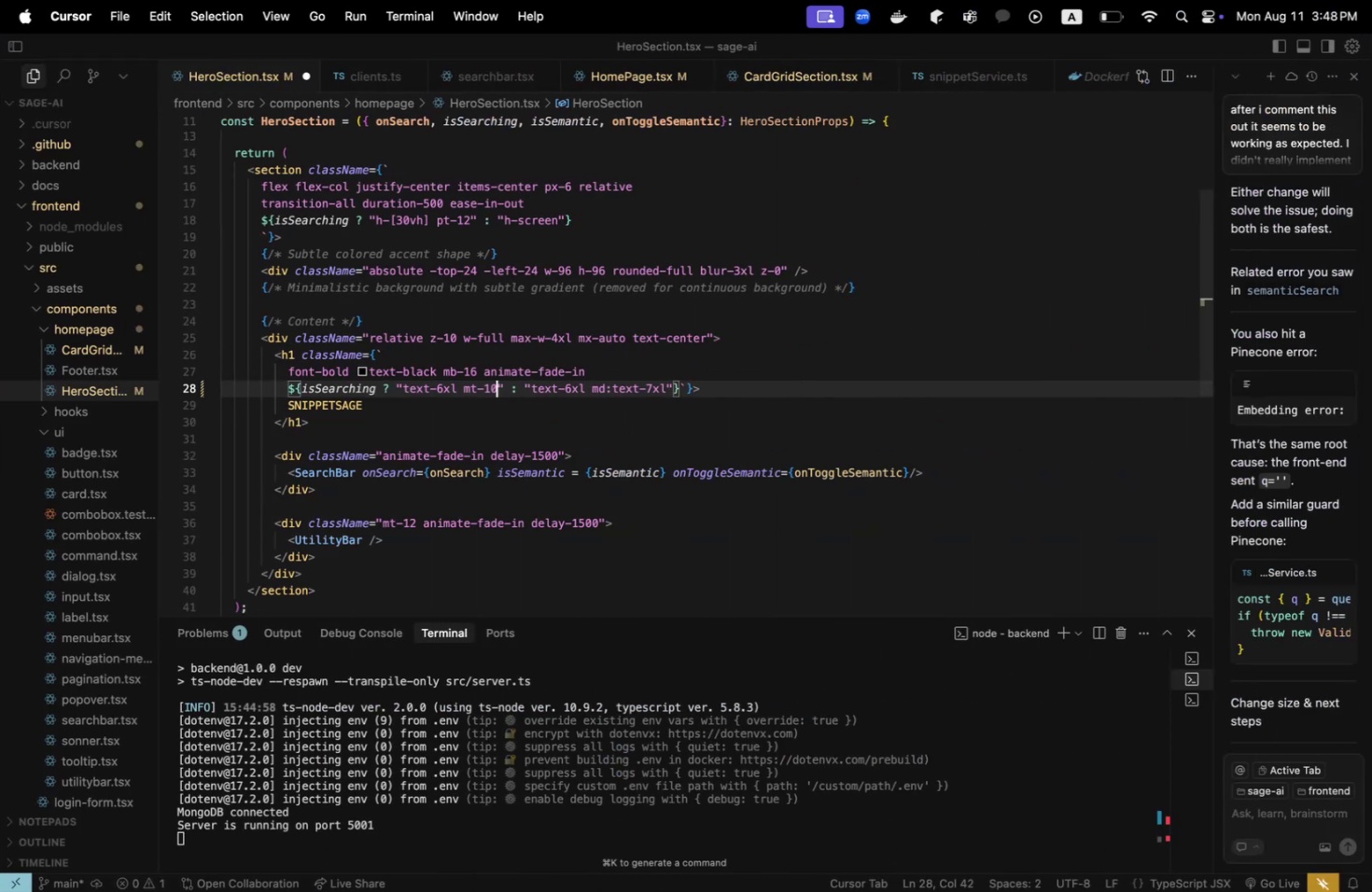 
key(Meta+S)
 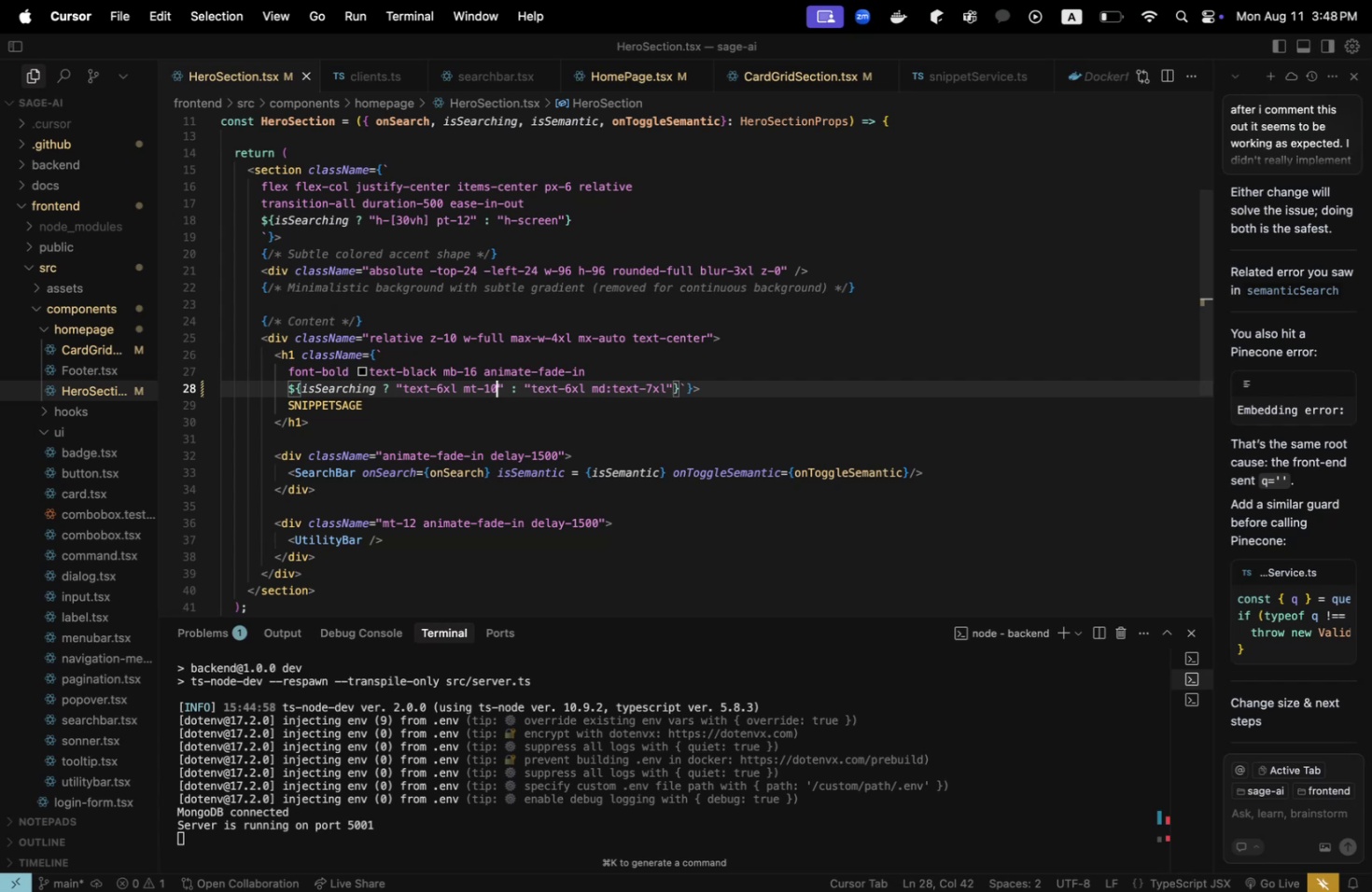 
key(Meta+CommandLeft)
 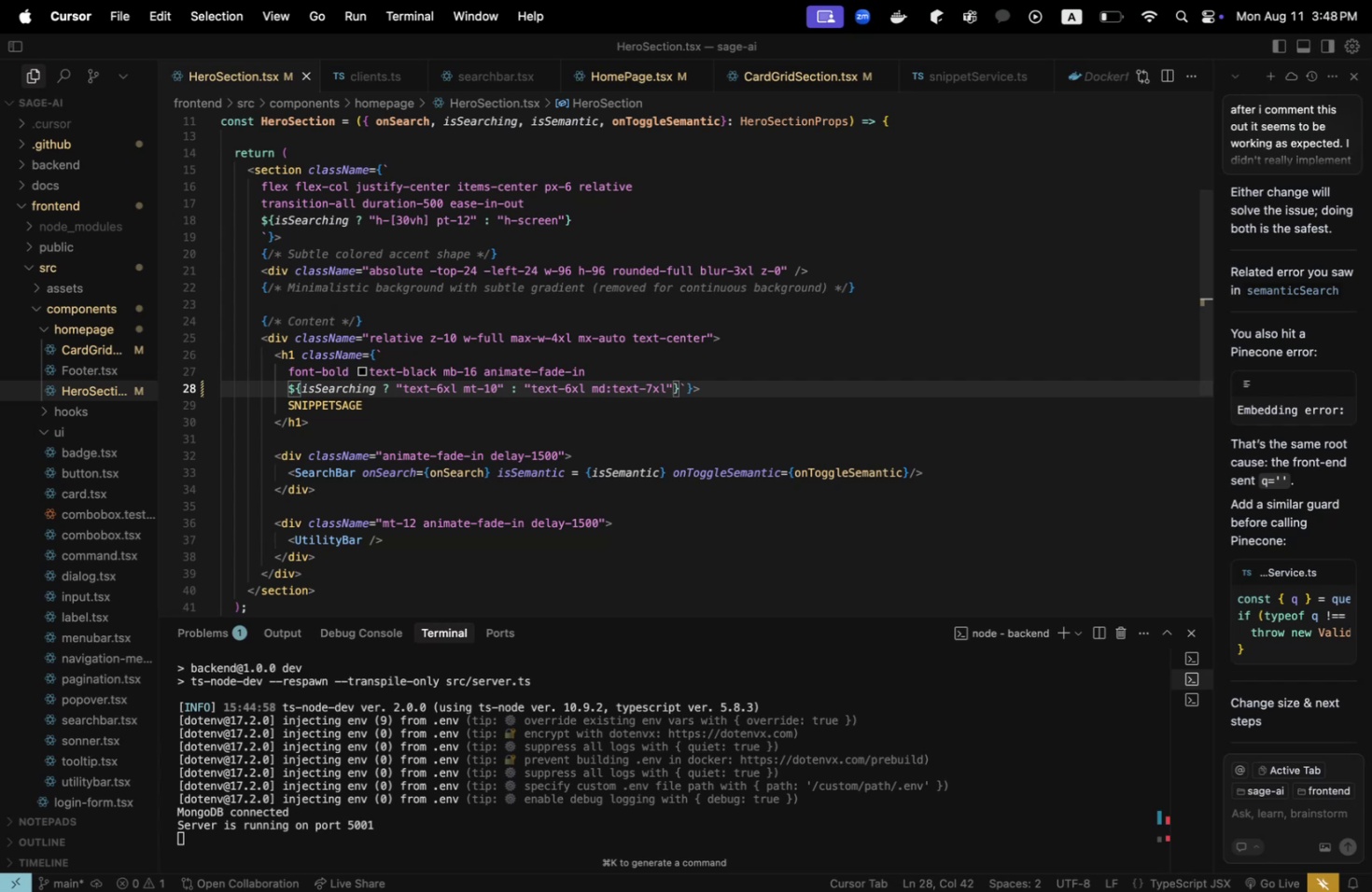 
key(Meta+Tab)
 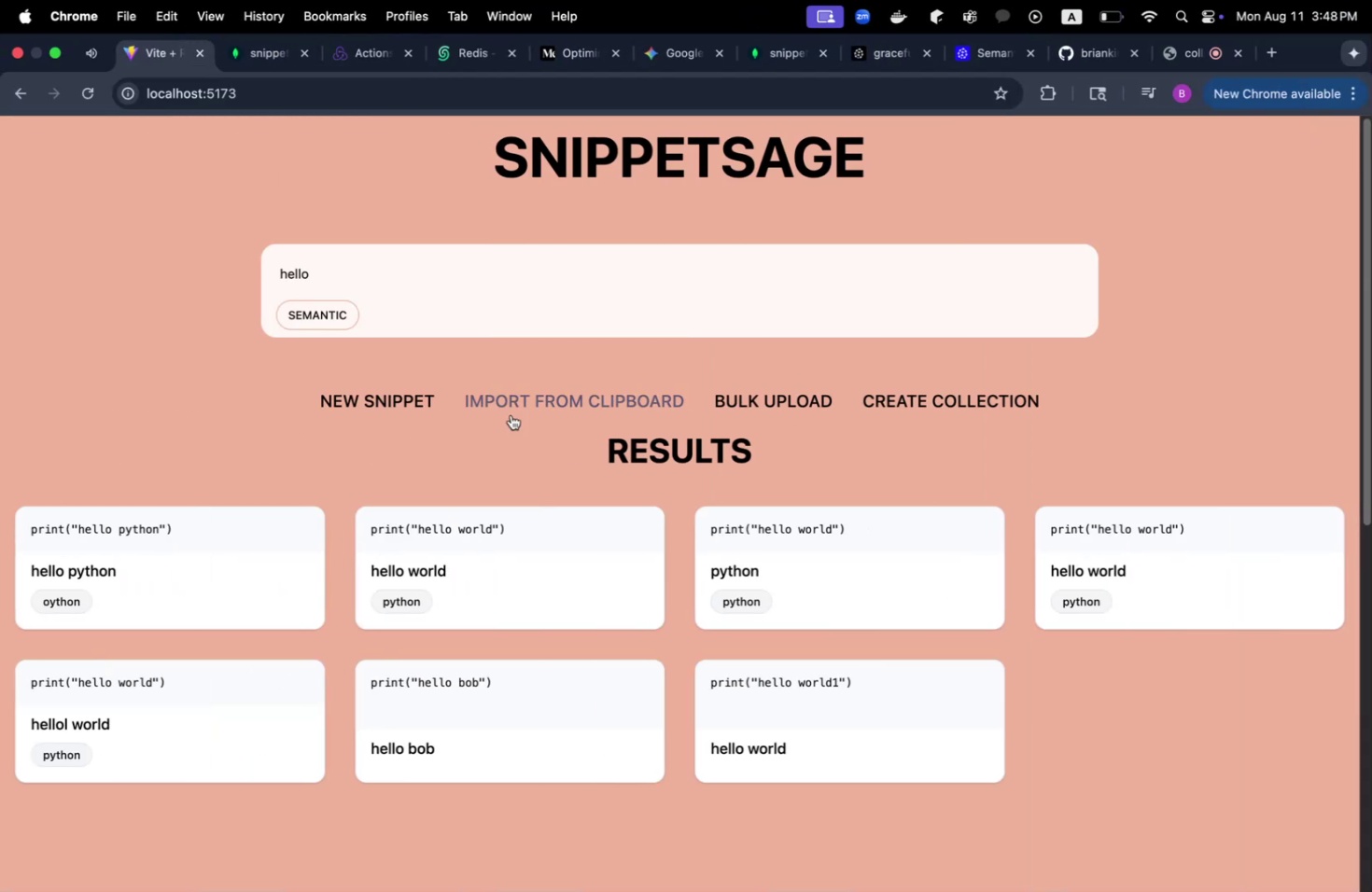 
key(Meta+CommandLeft)
 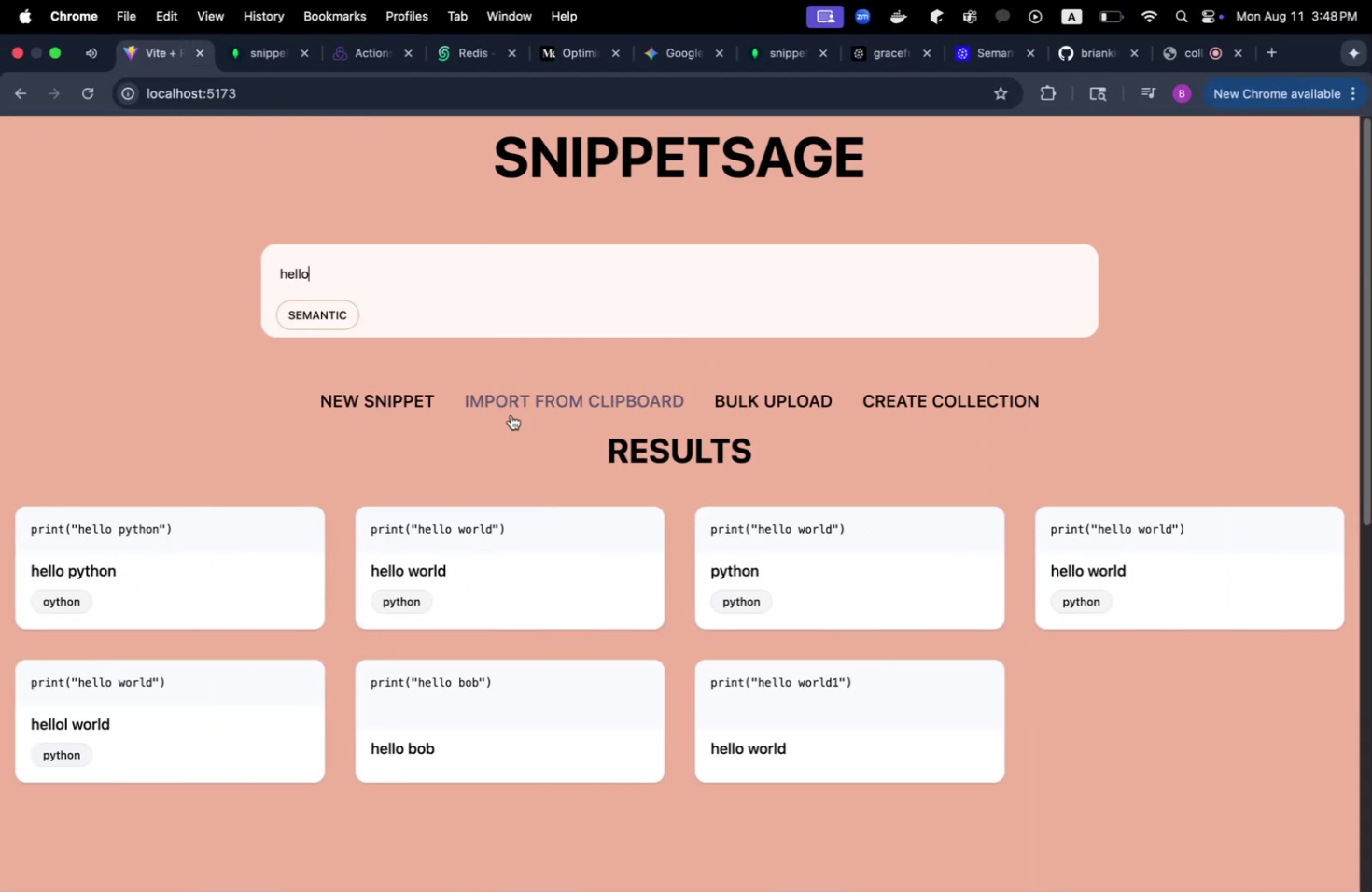 
key(Meta+Tab)
 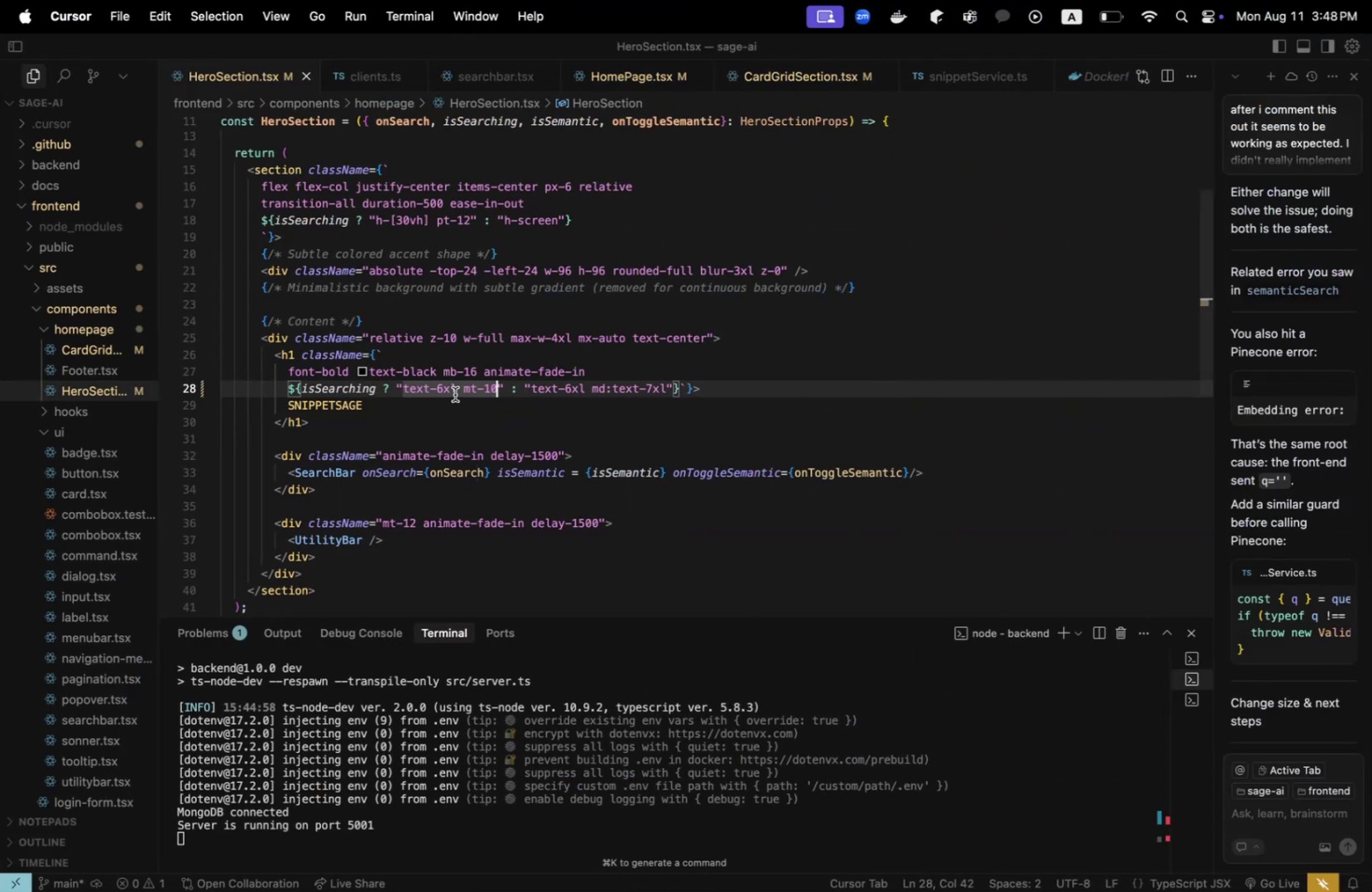 
left_click([441, 385])
 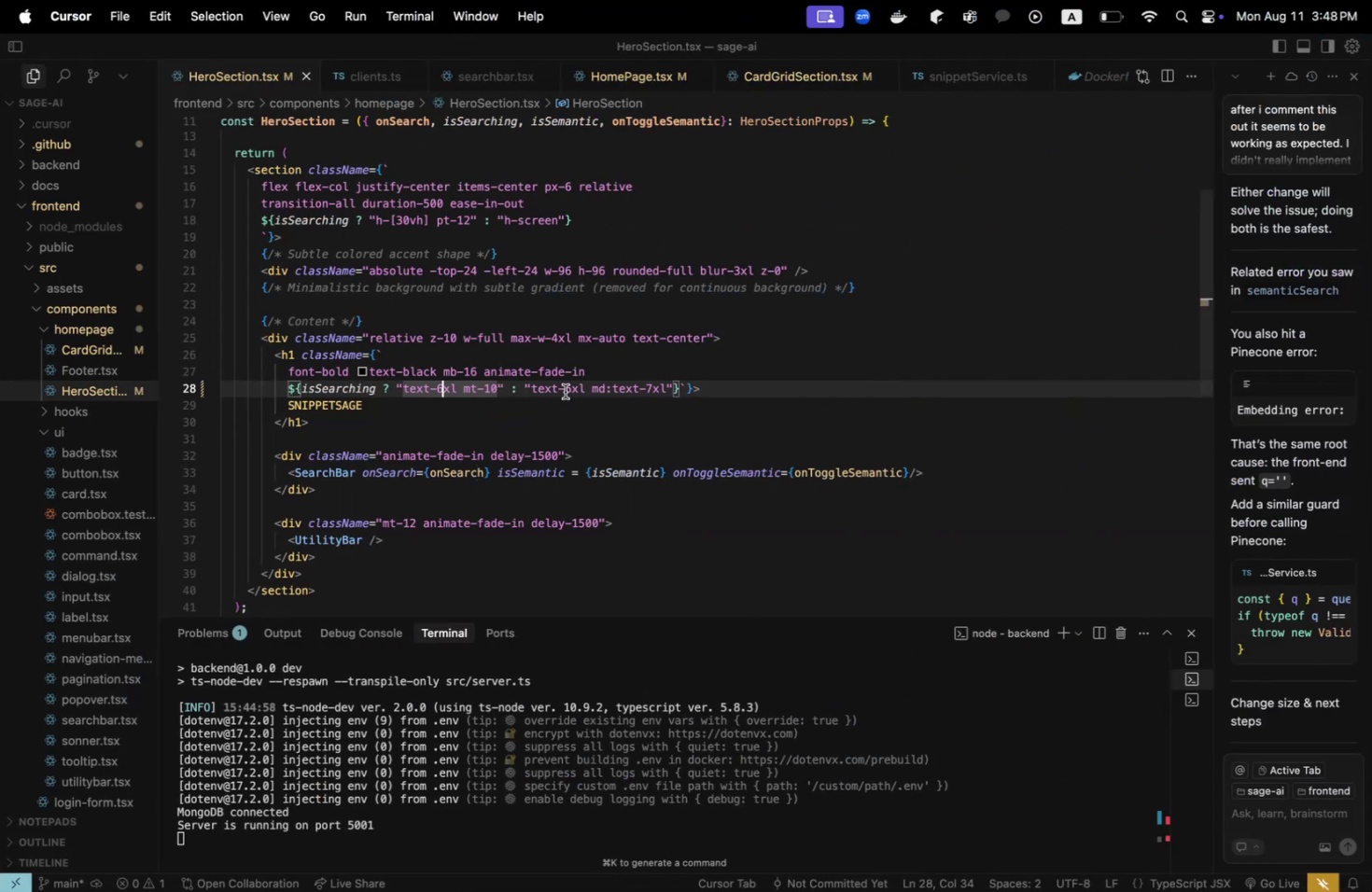 
key(Backspace)
 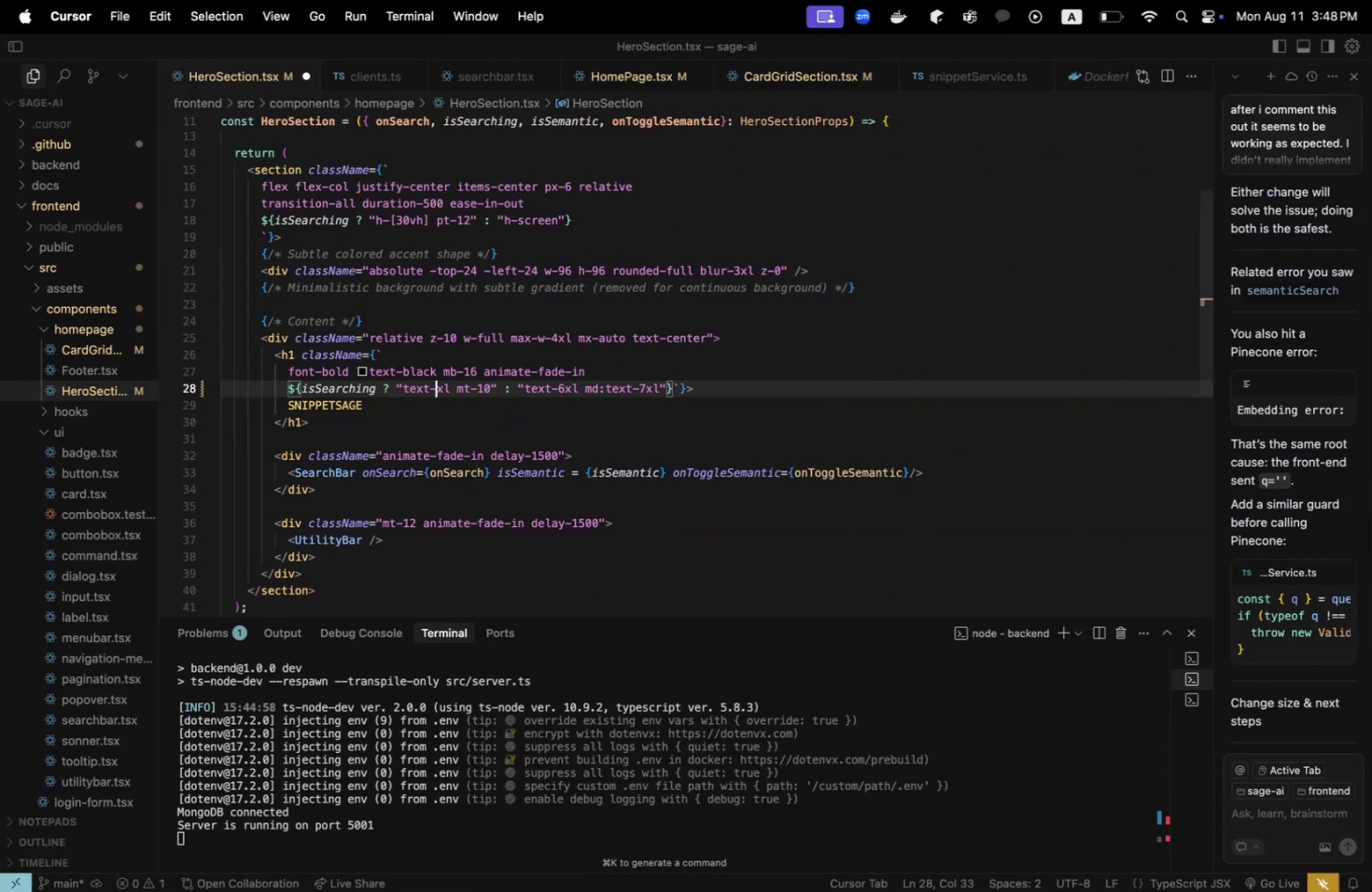 
key(5)
 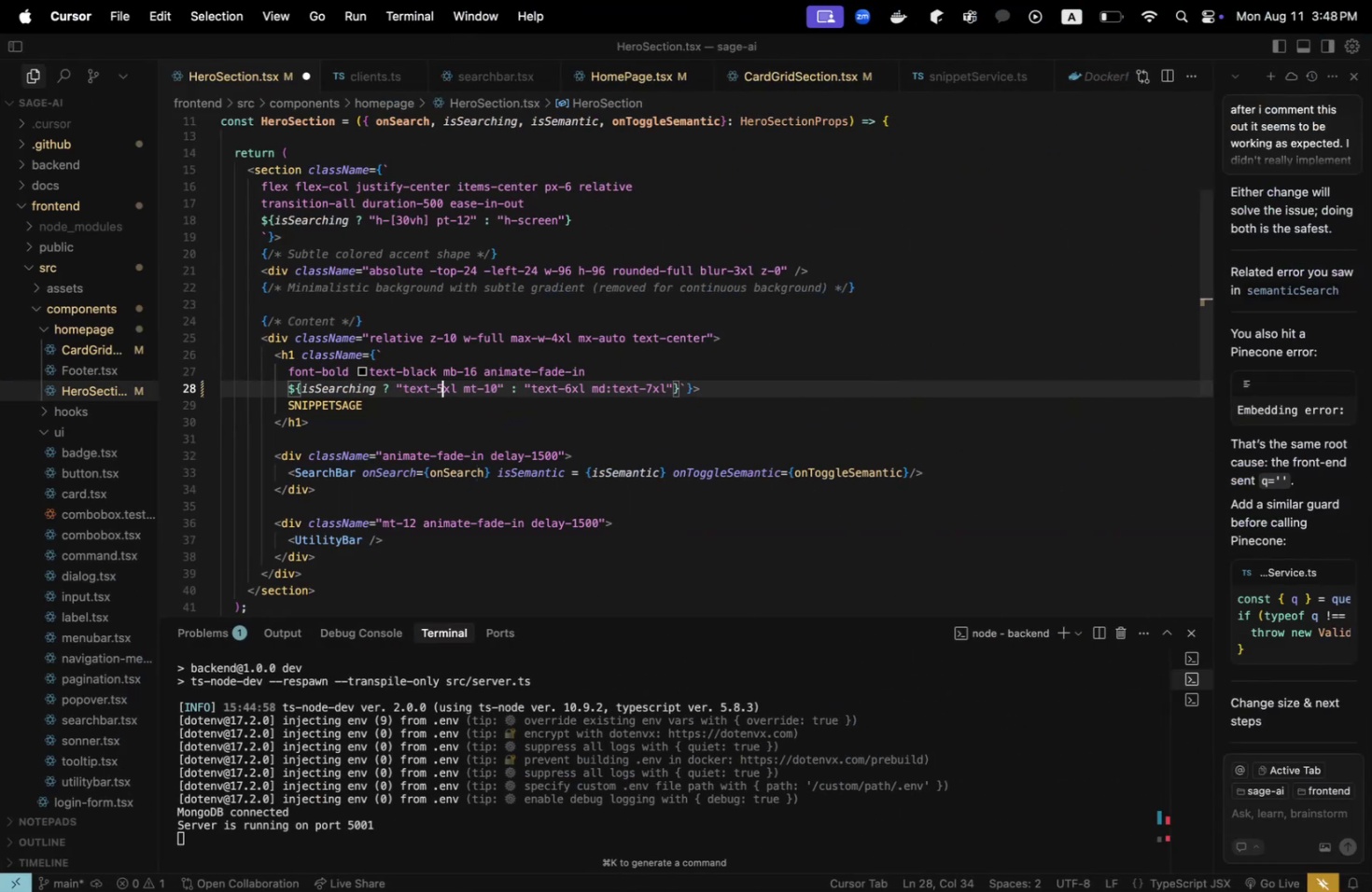 
key(Meta+CommandLeft)
 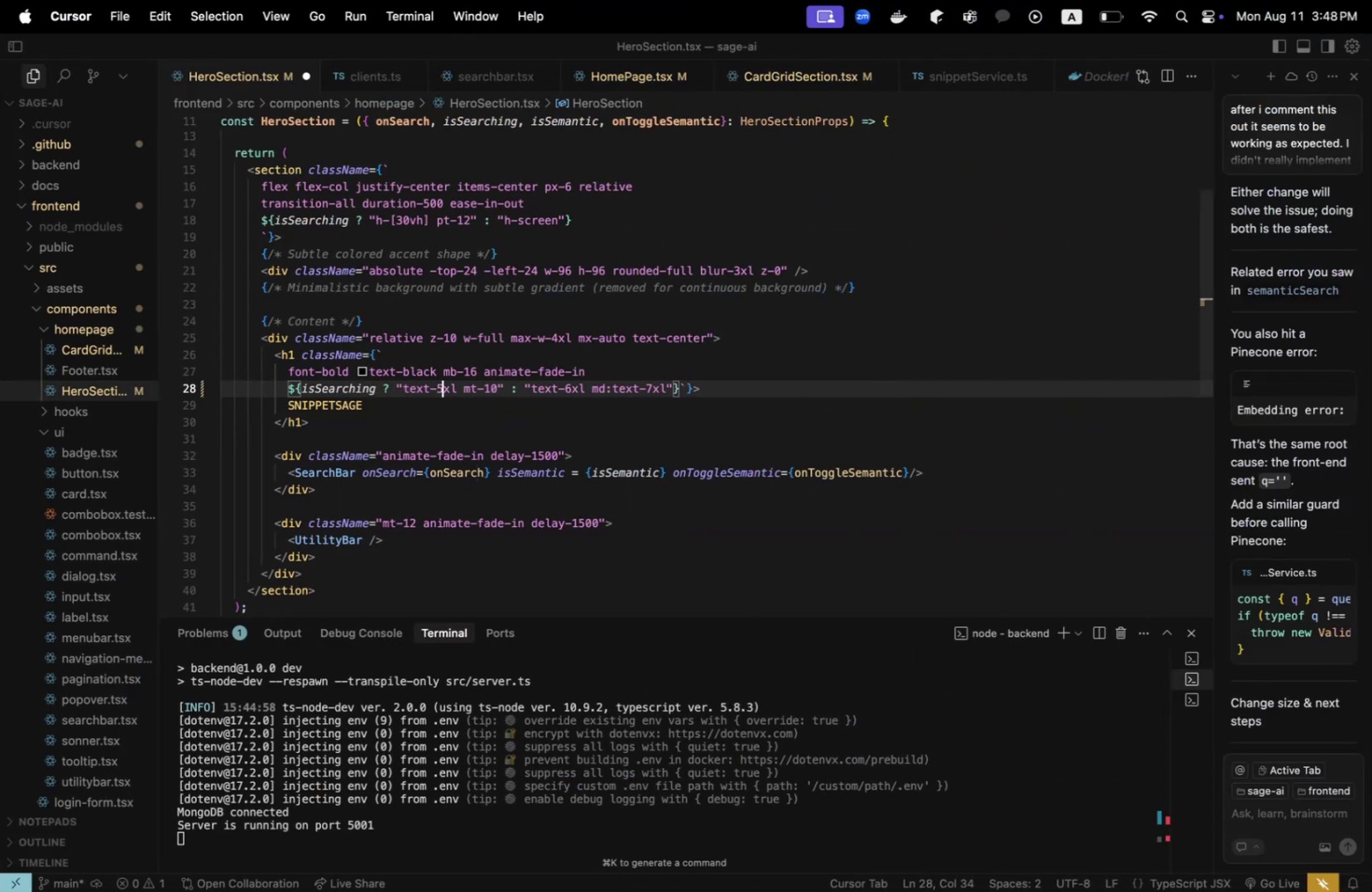 
key(Meta+S)
 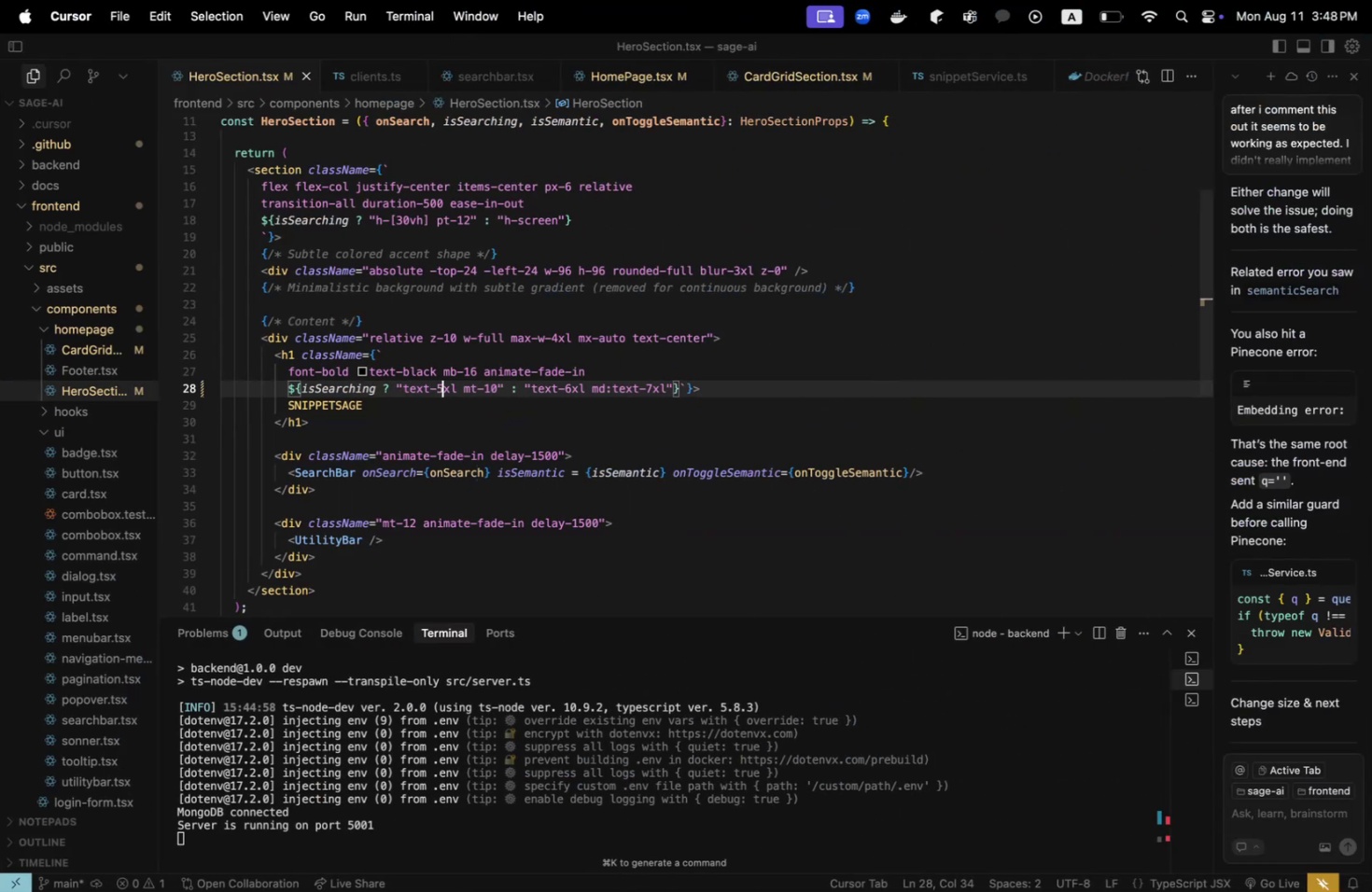 
key(Meta+CommandLeft)
 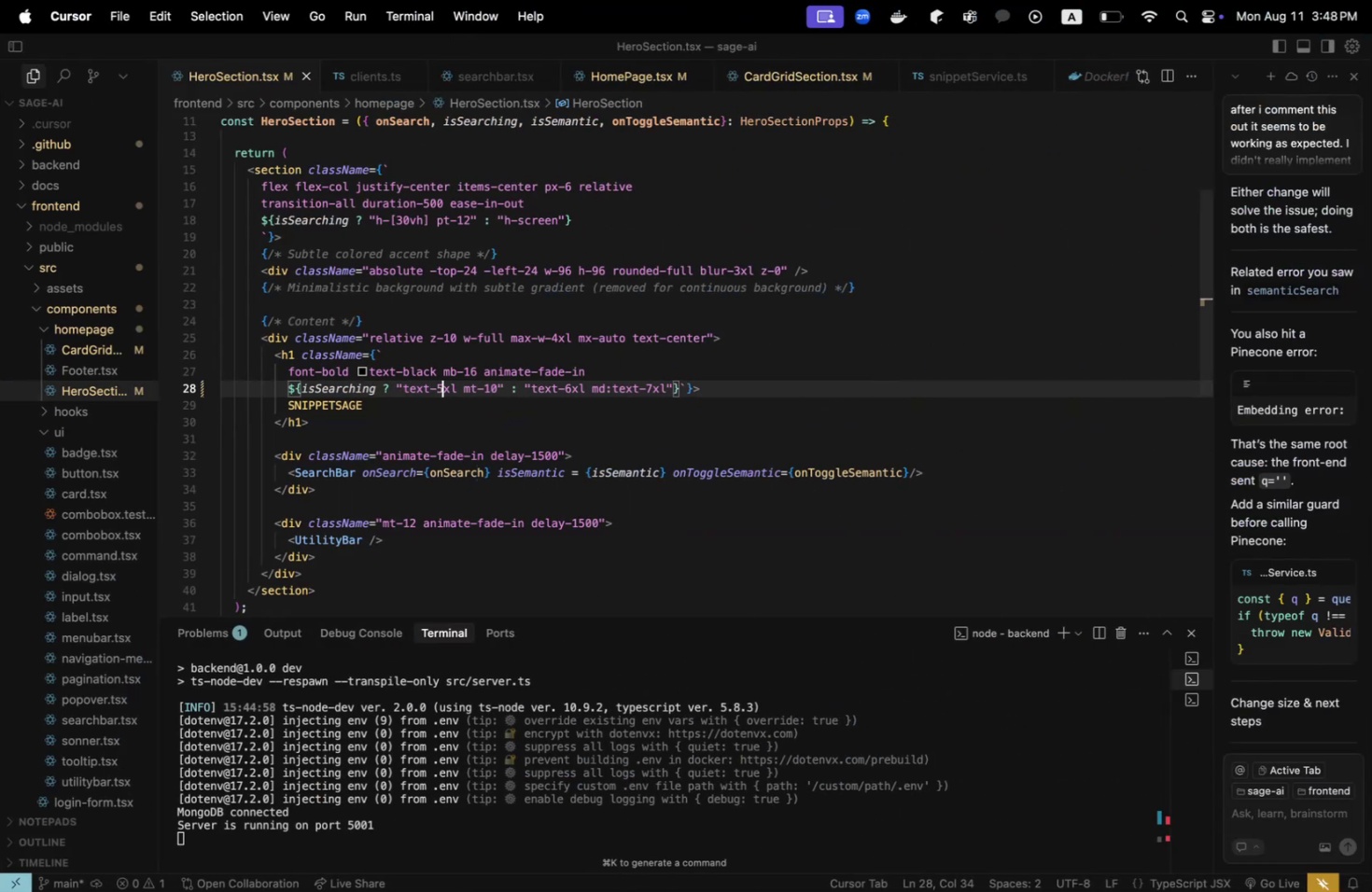 
key(Meta+Tab)
 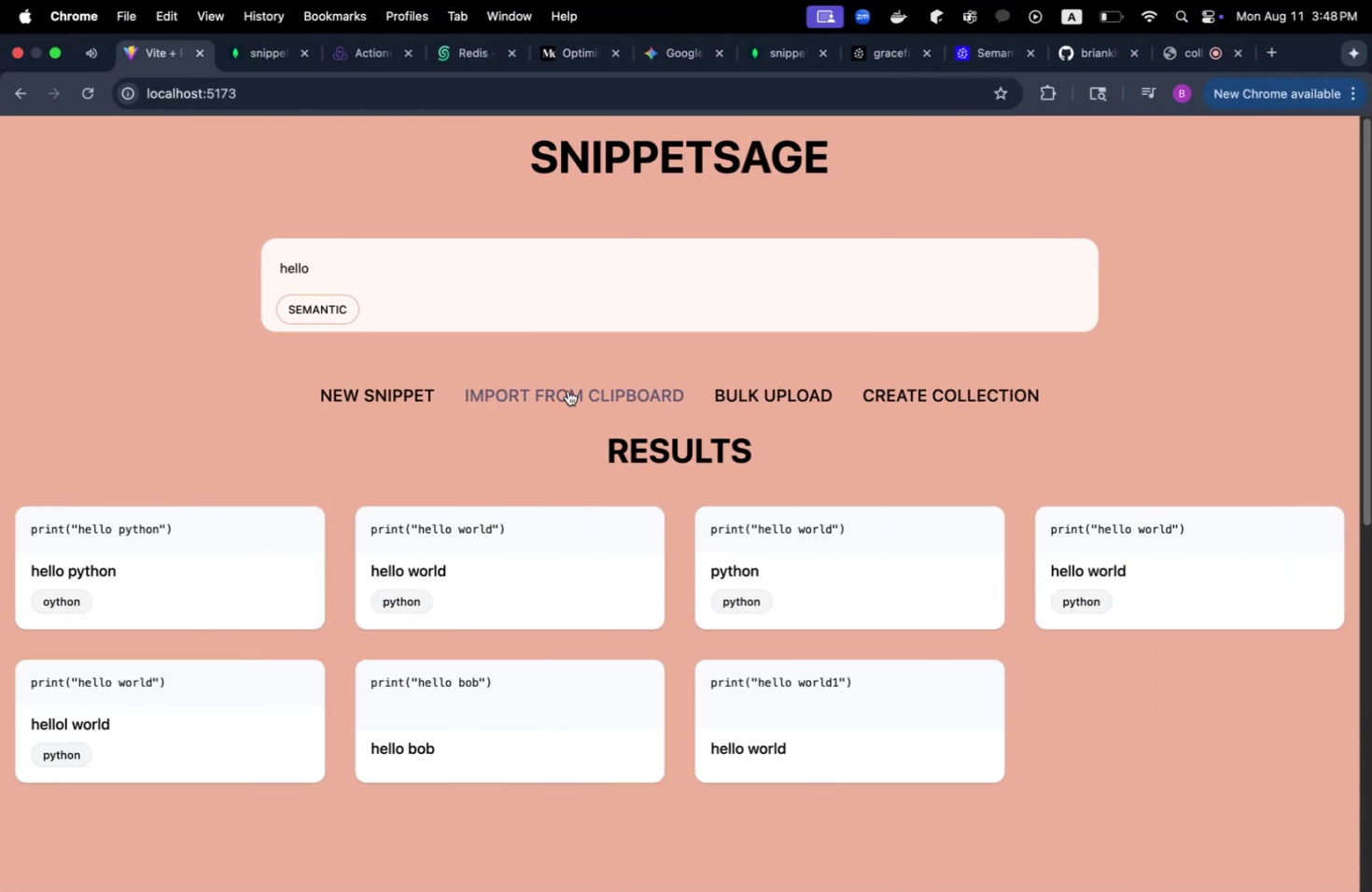 
key(Meta+CommandLeft)
 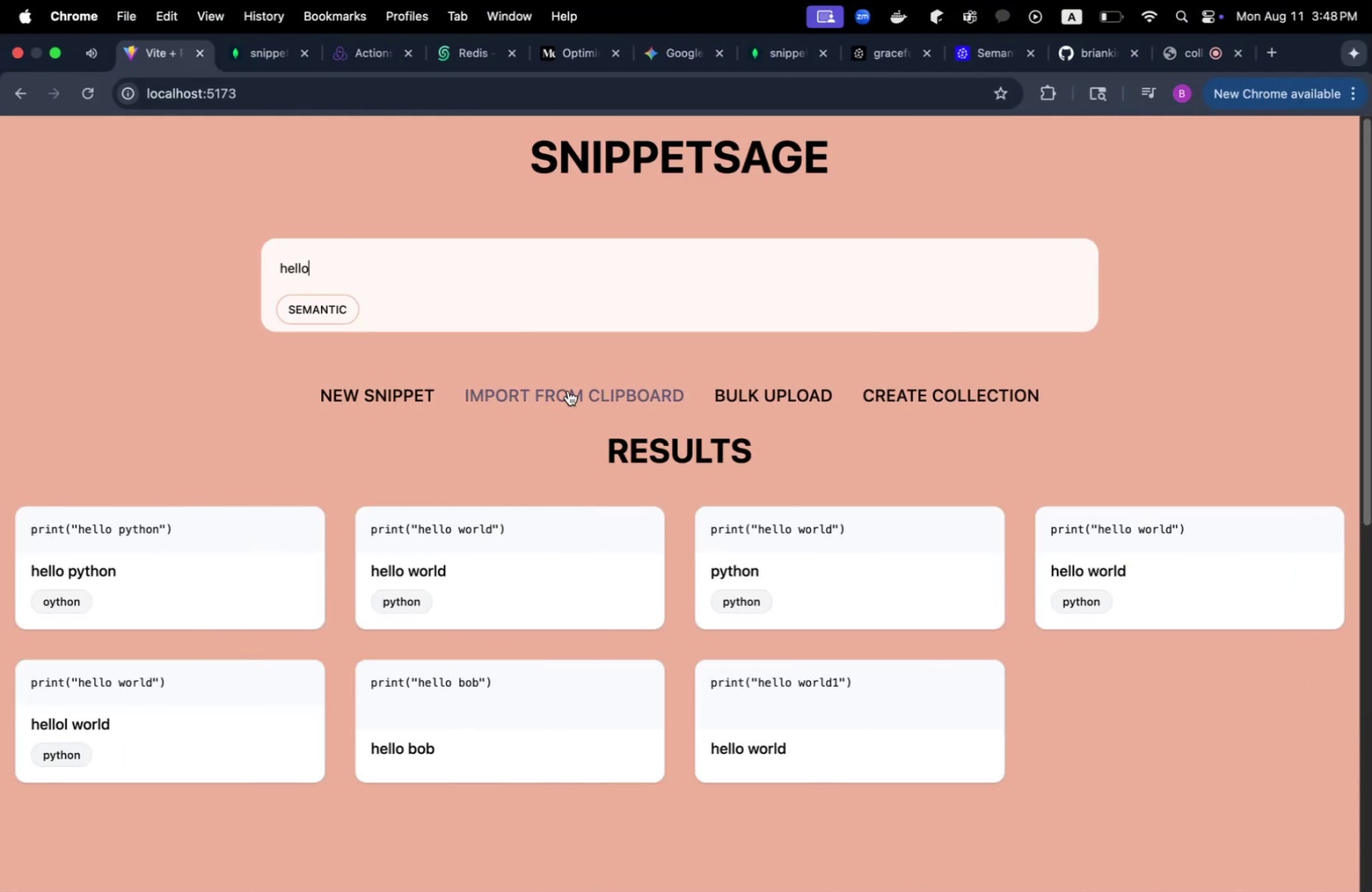 
key(Meta+Tab)
 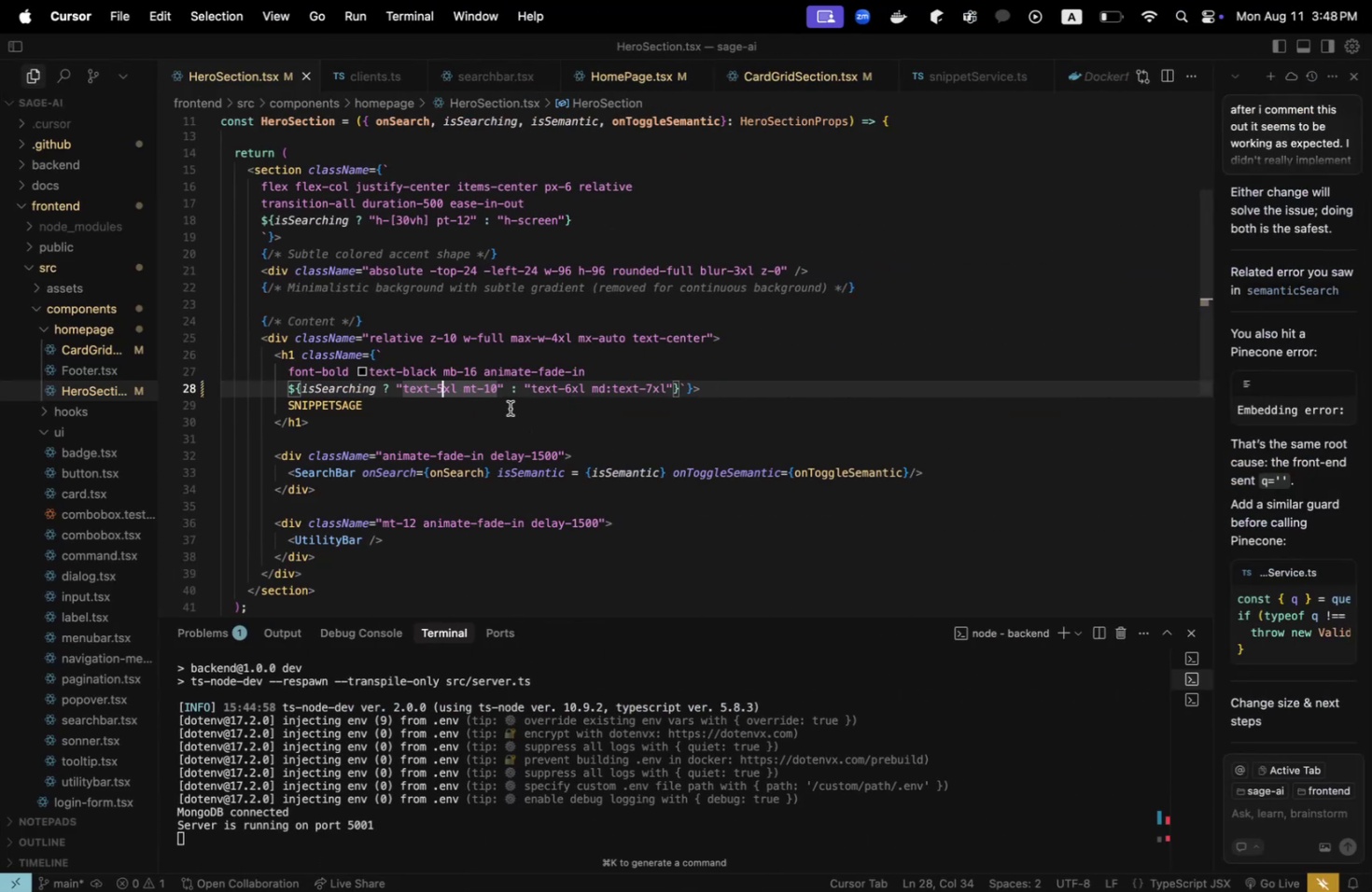 
left_click([497, 390])
 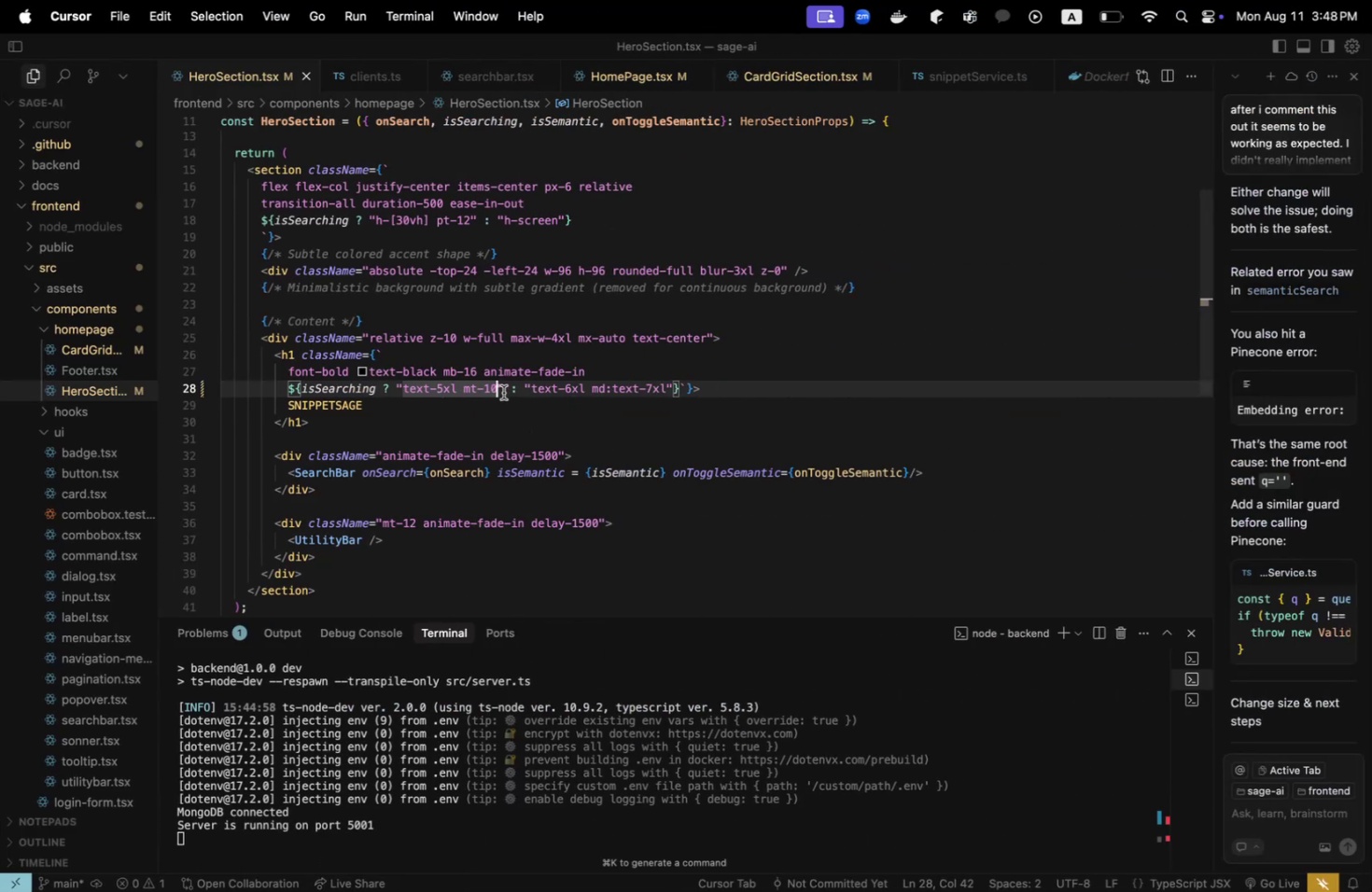 
key(Backspace)
 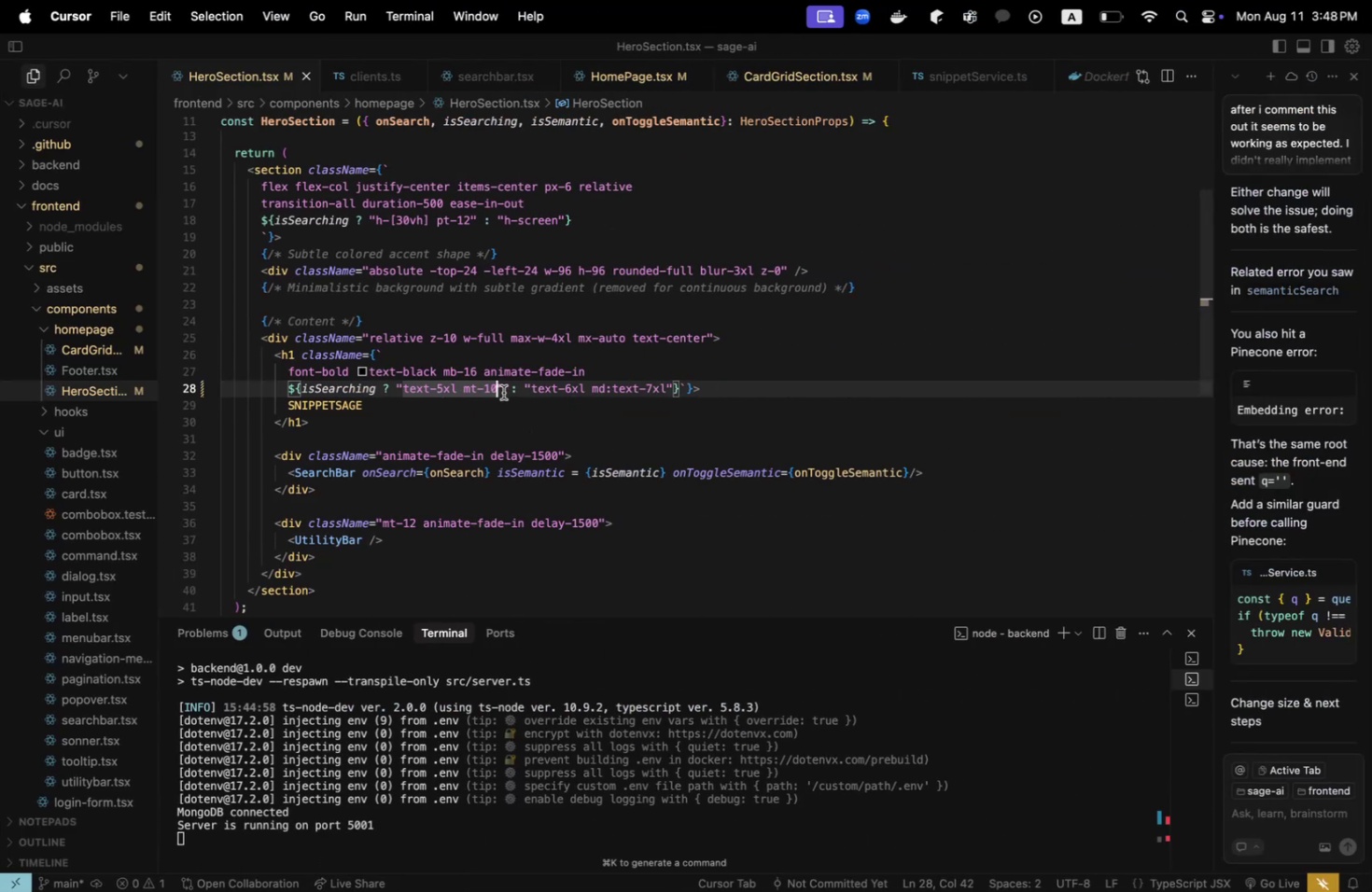 
key(Backslash)
 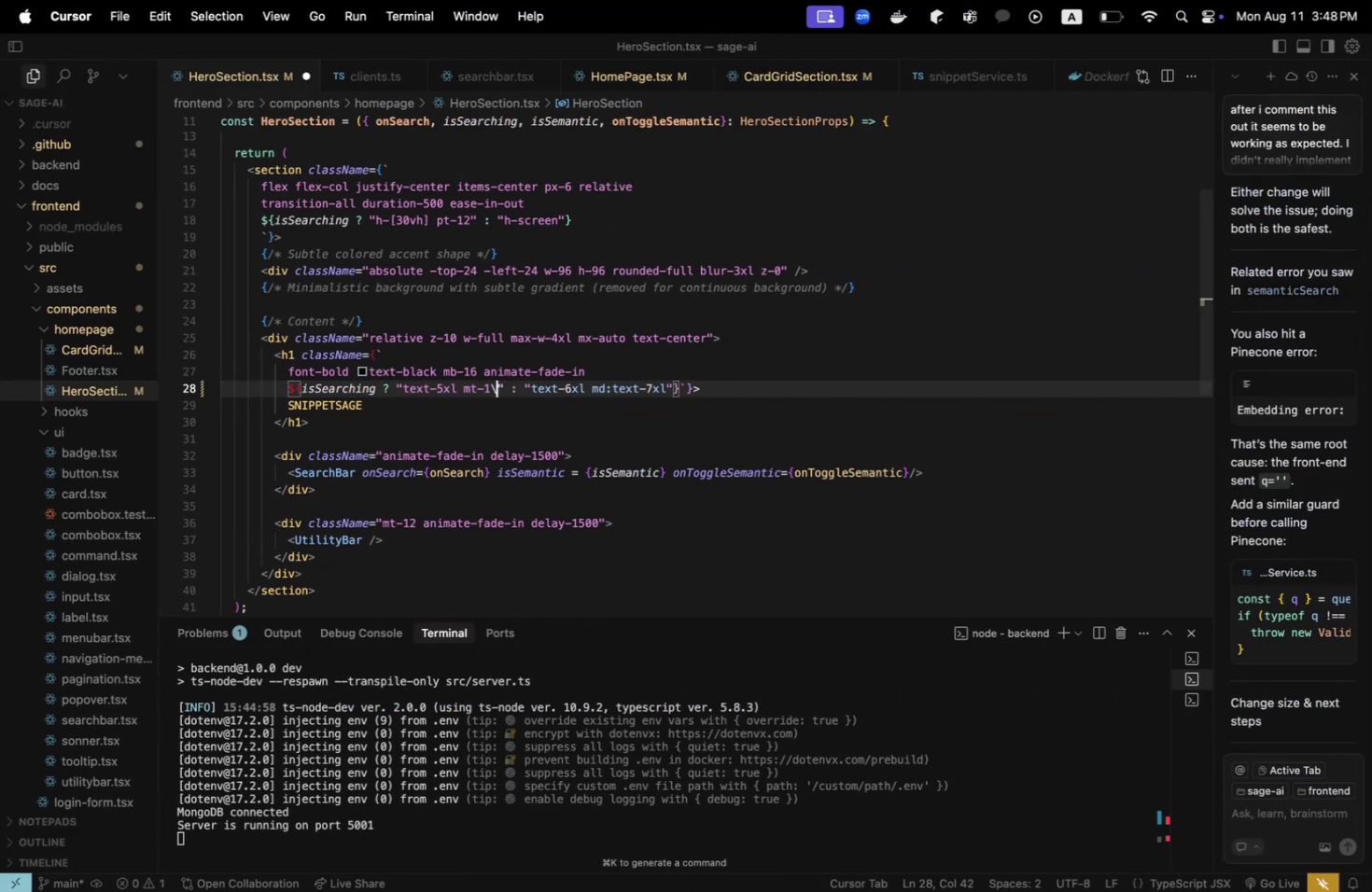 
key(Backspace)
 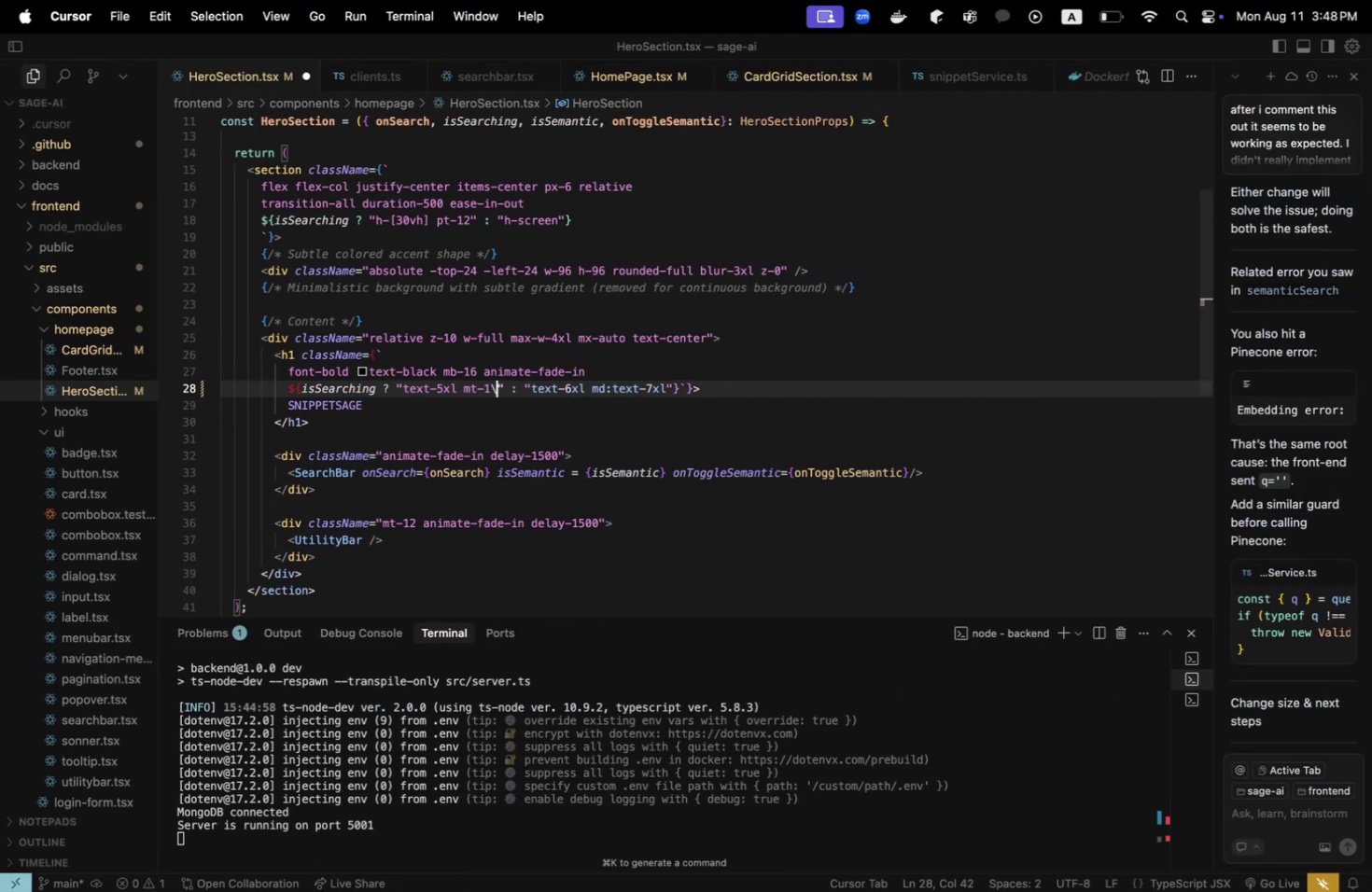 
key(Backspace)
 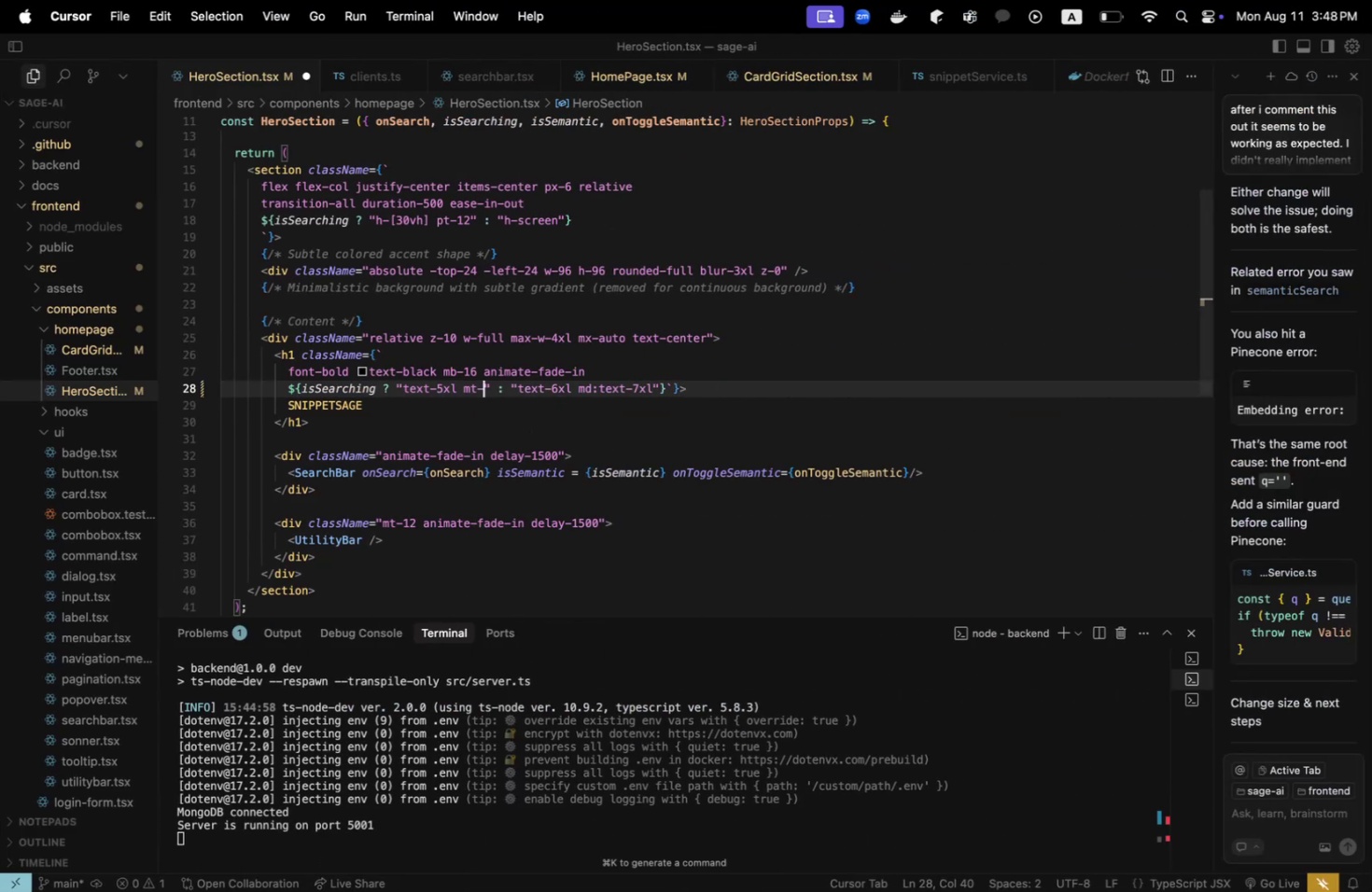 
key(Backspace)
 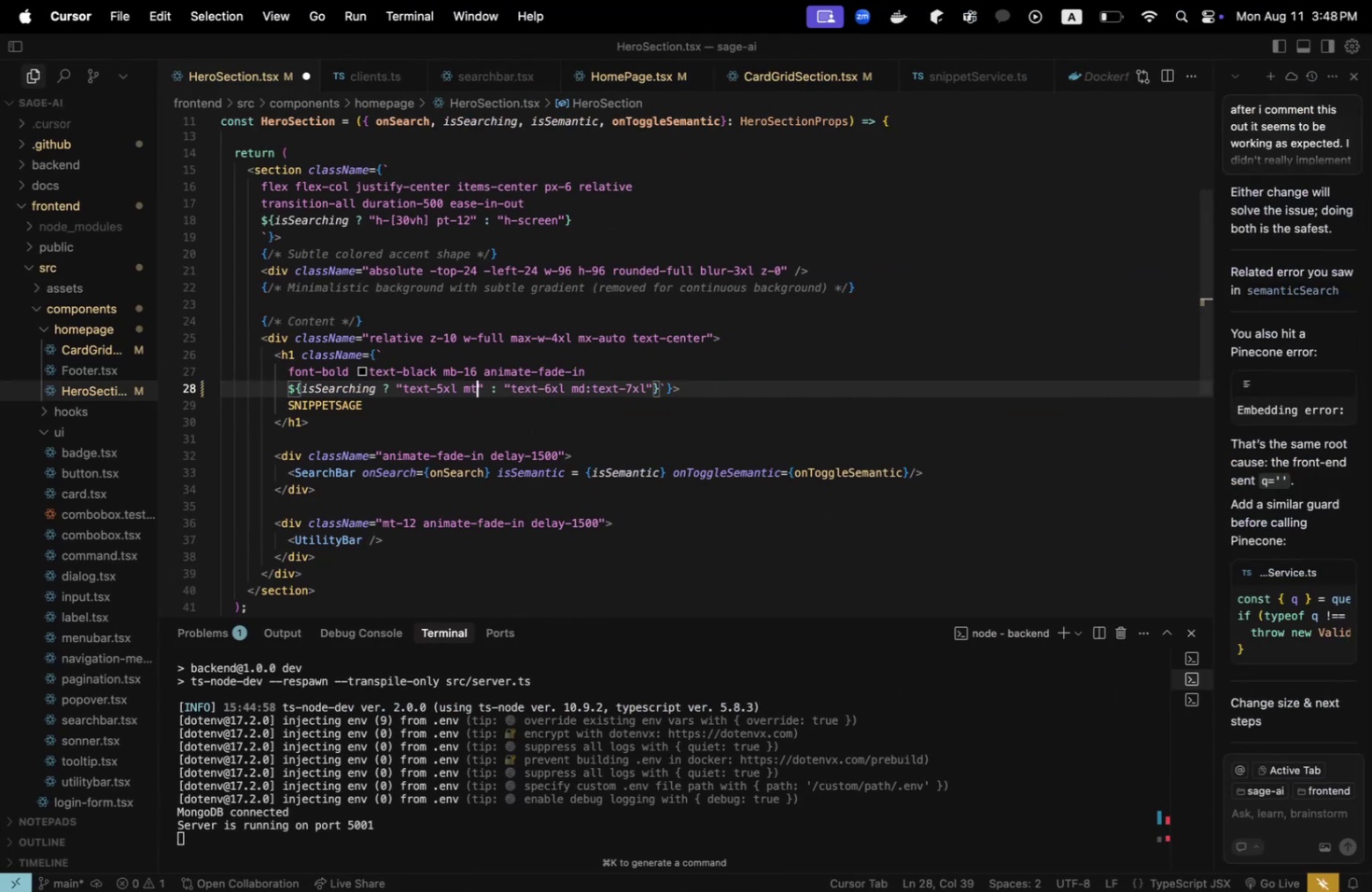 
key(Backspace)
 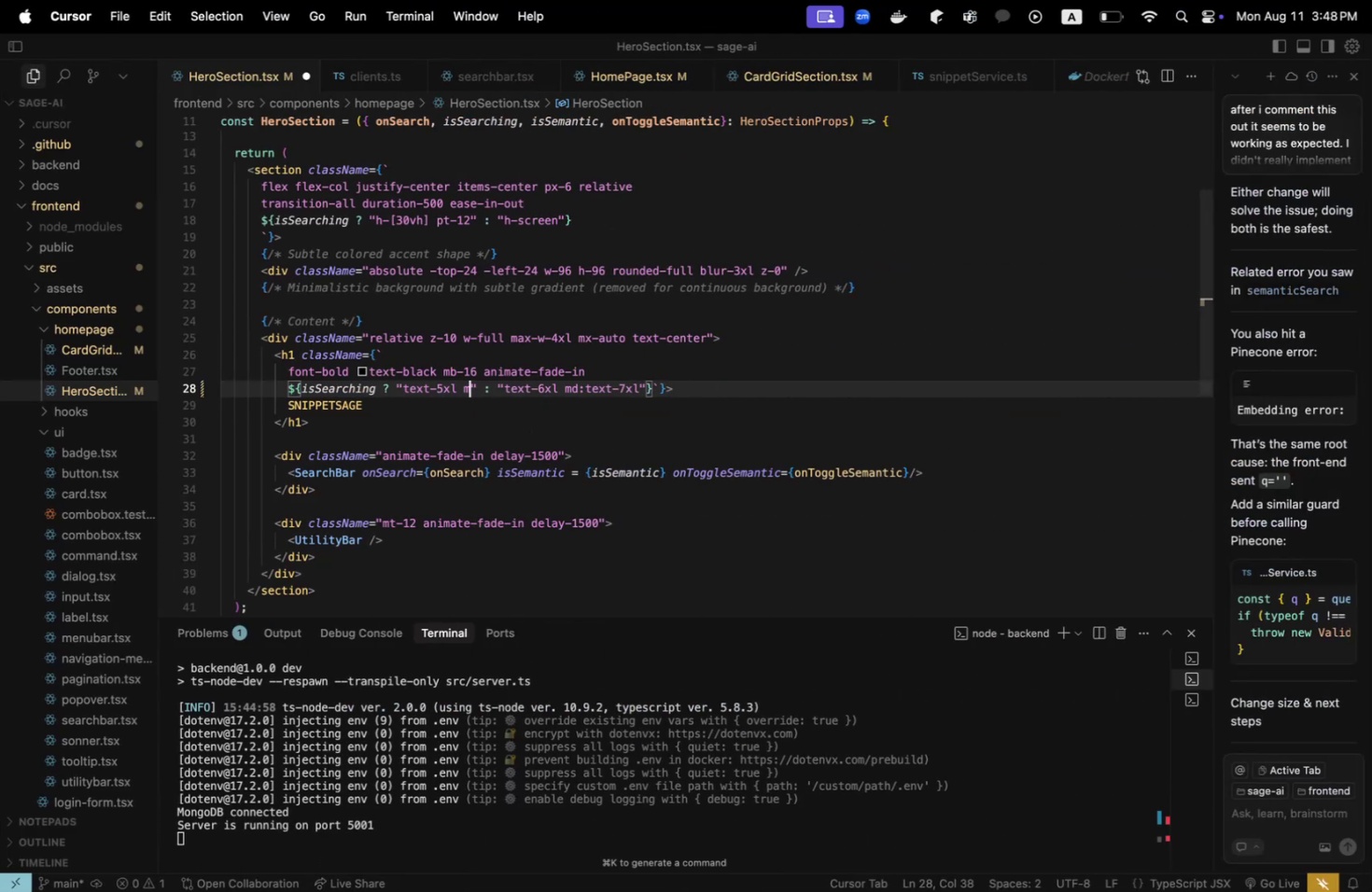 
key(Backspace)
 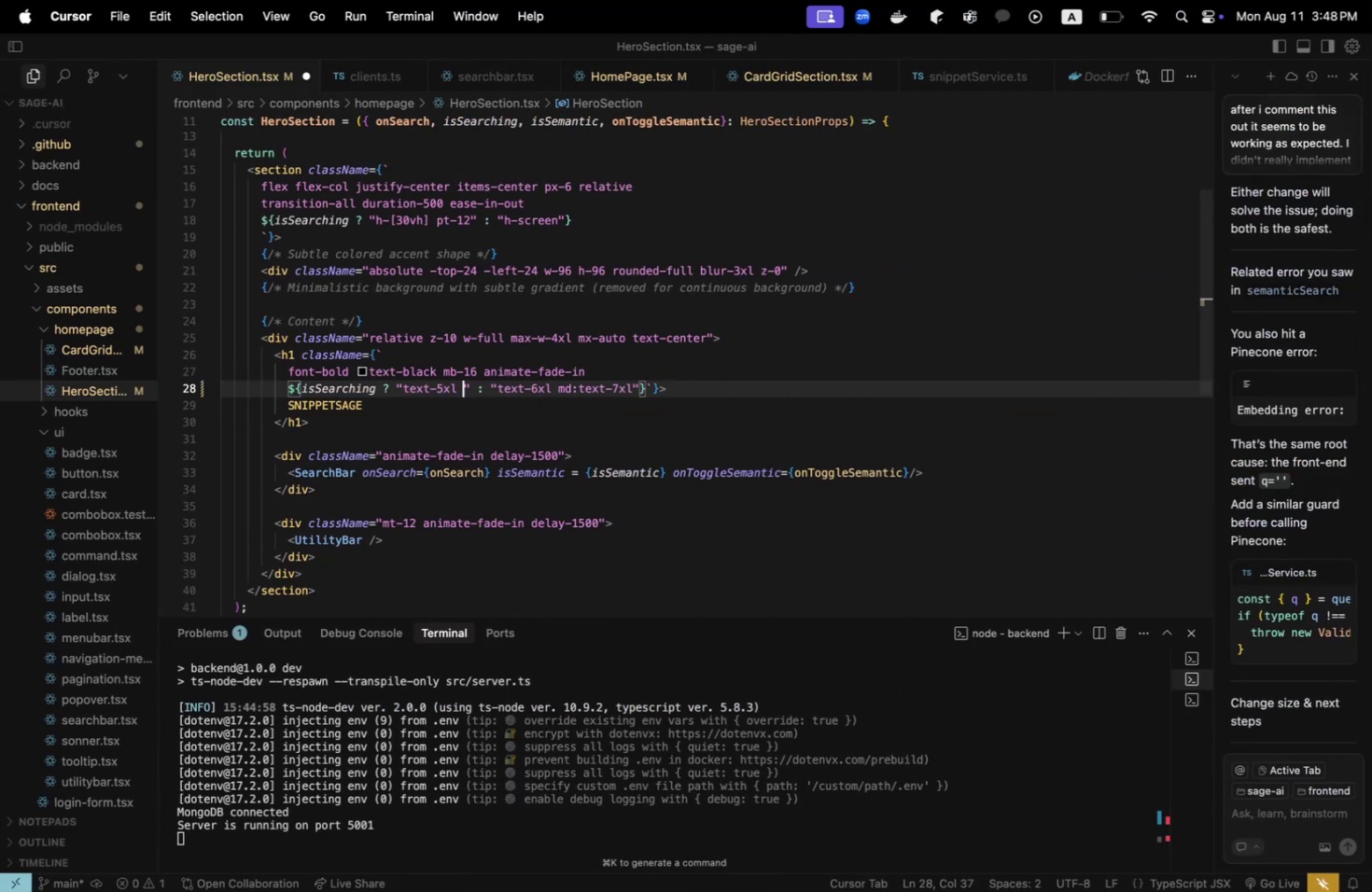 
key(Backspace)
 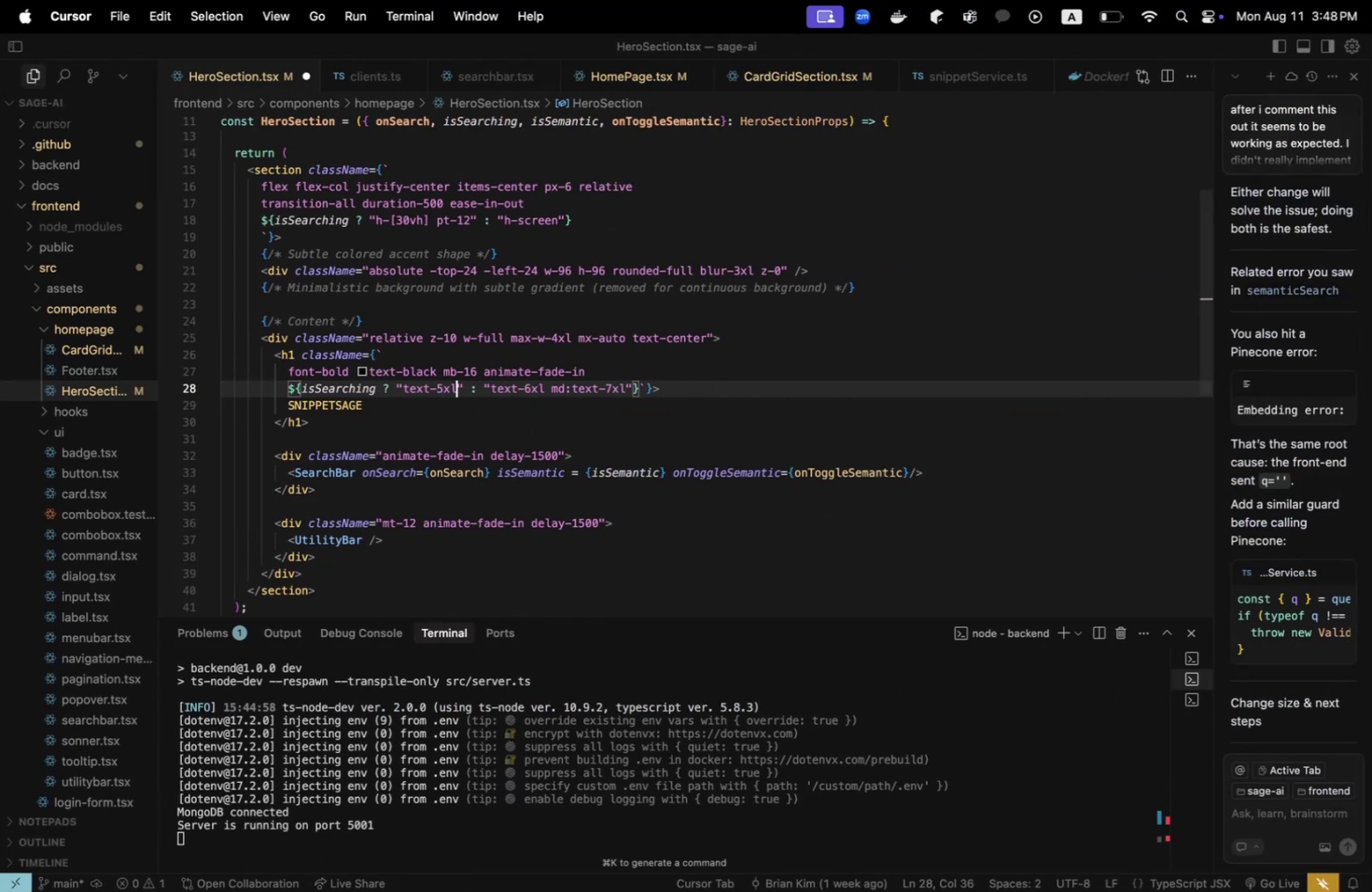 
key(Meta+CommandLeft)
 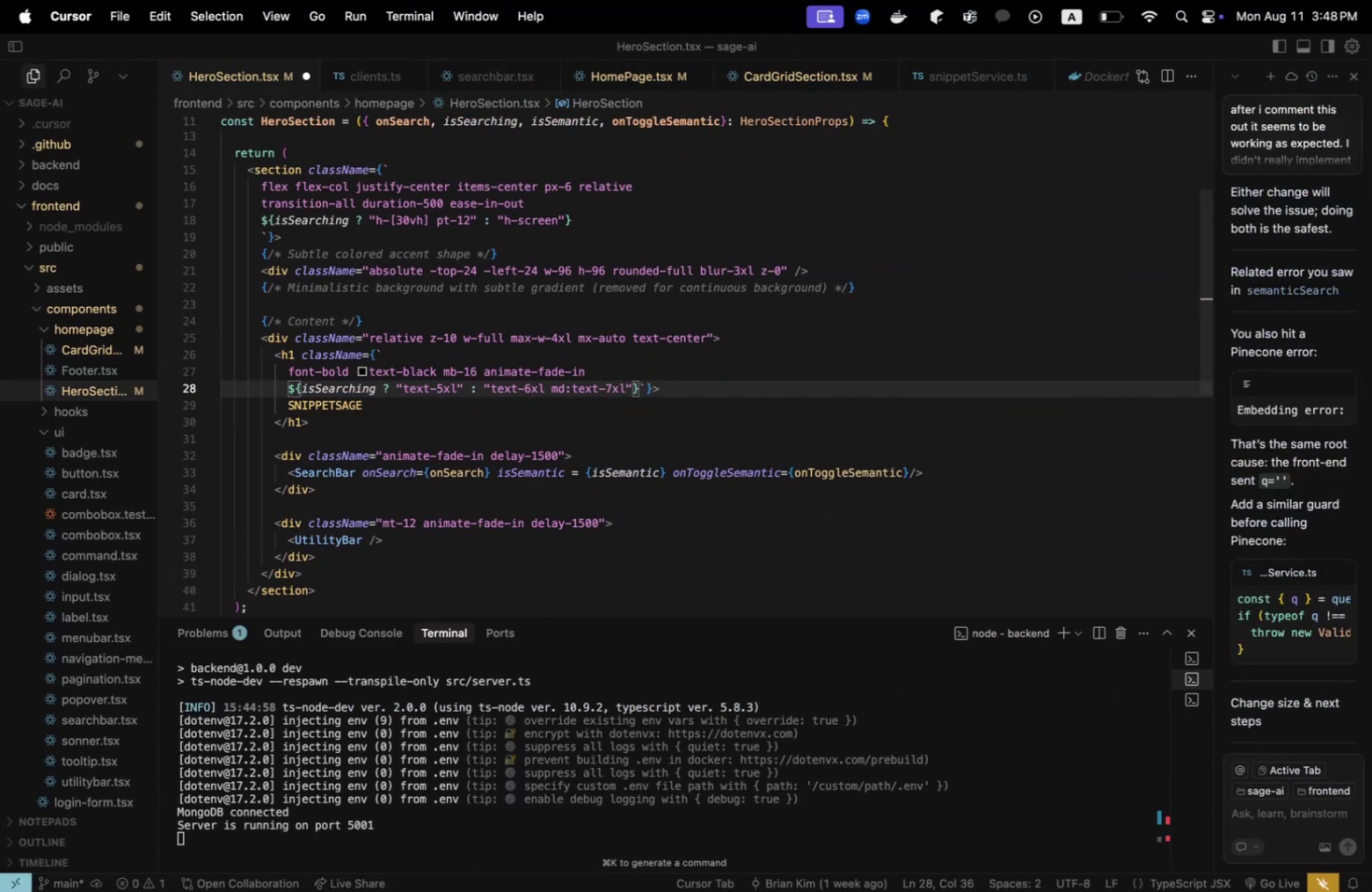 
key(Meta+S)
 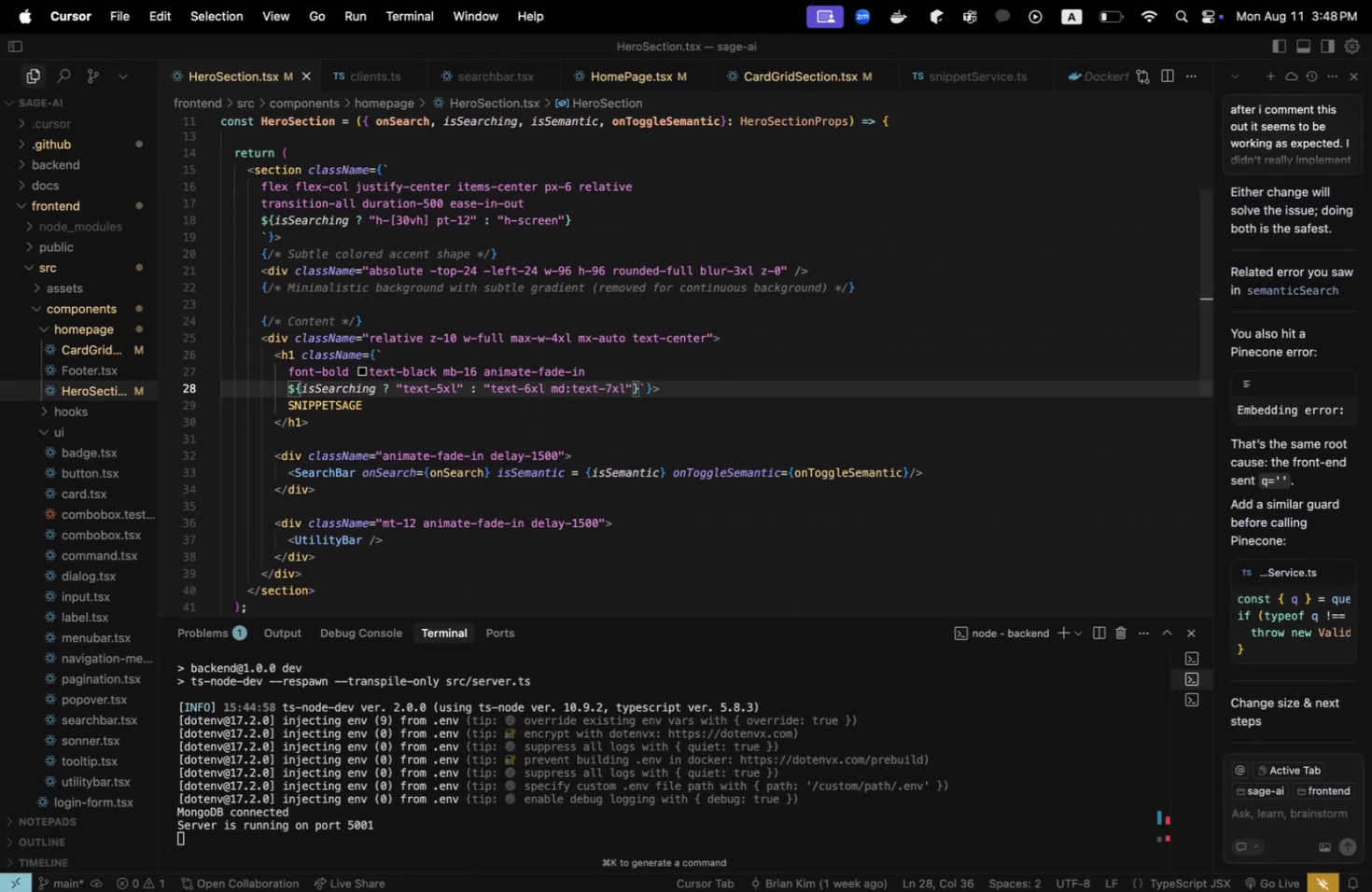 
key(Meta+CommandLeft)
 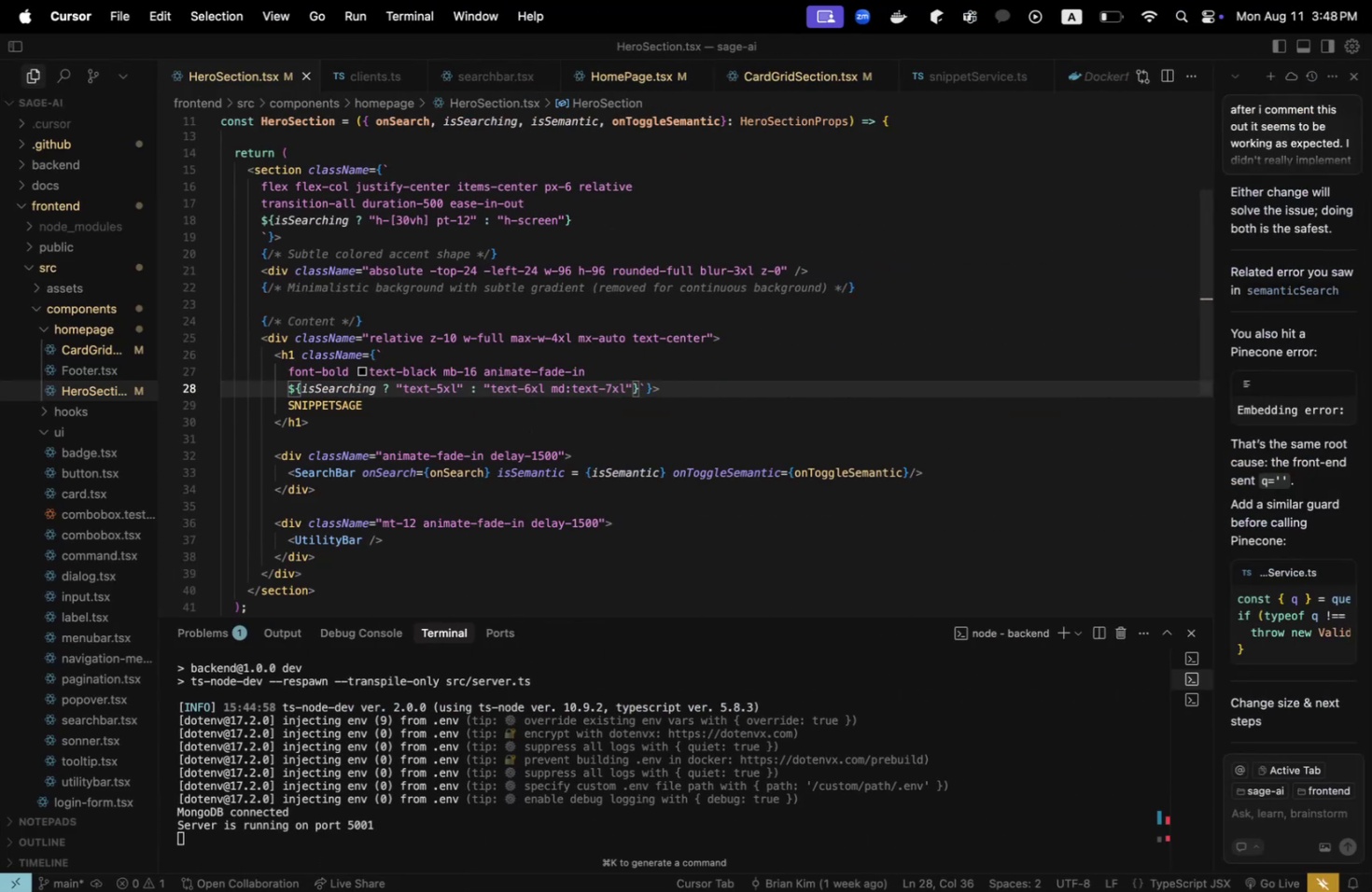 
key(Meta+Tab)
 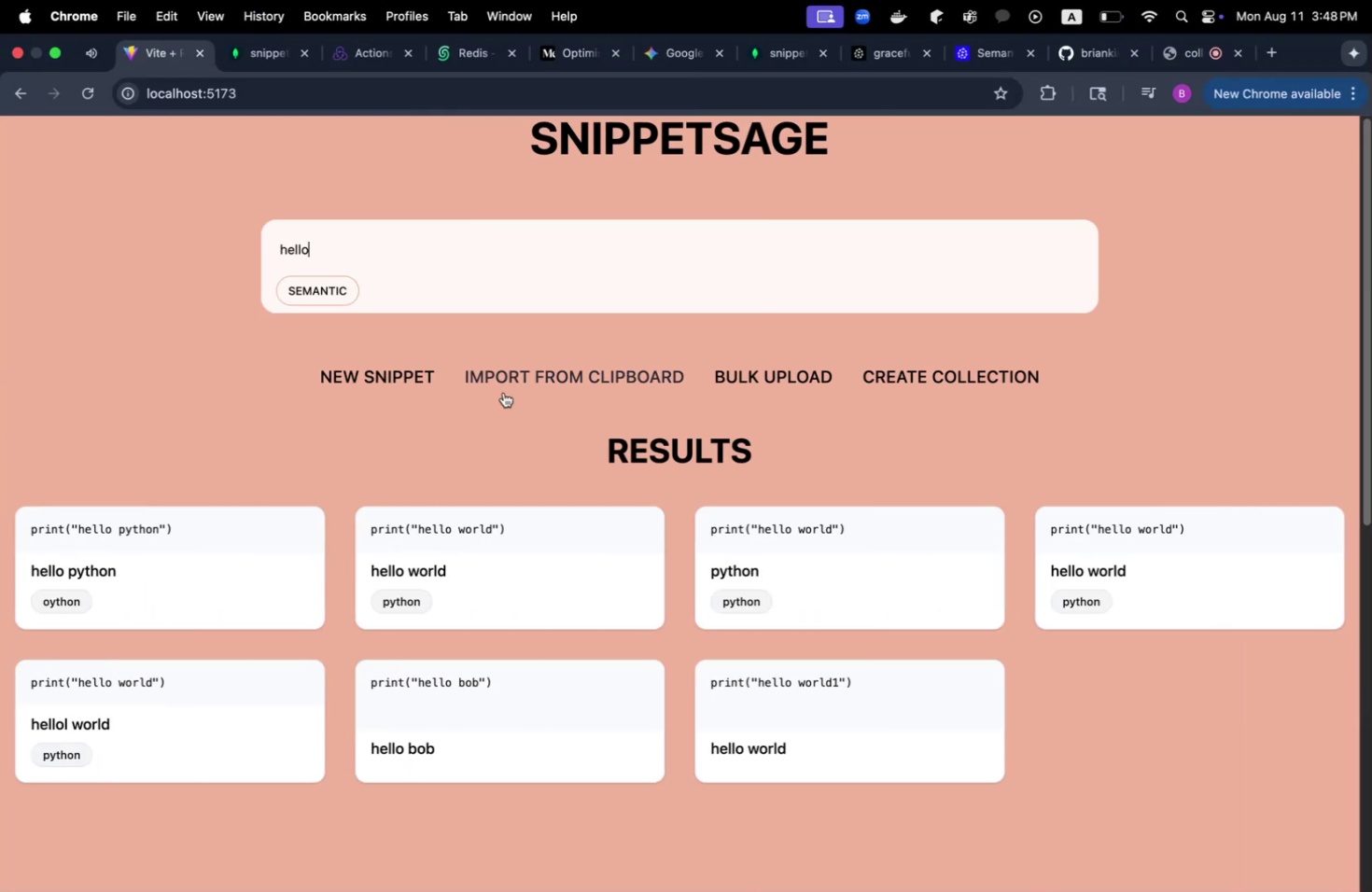 
key(Meta+CommandLeft)
 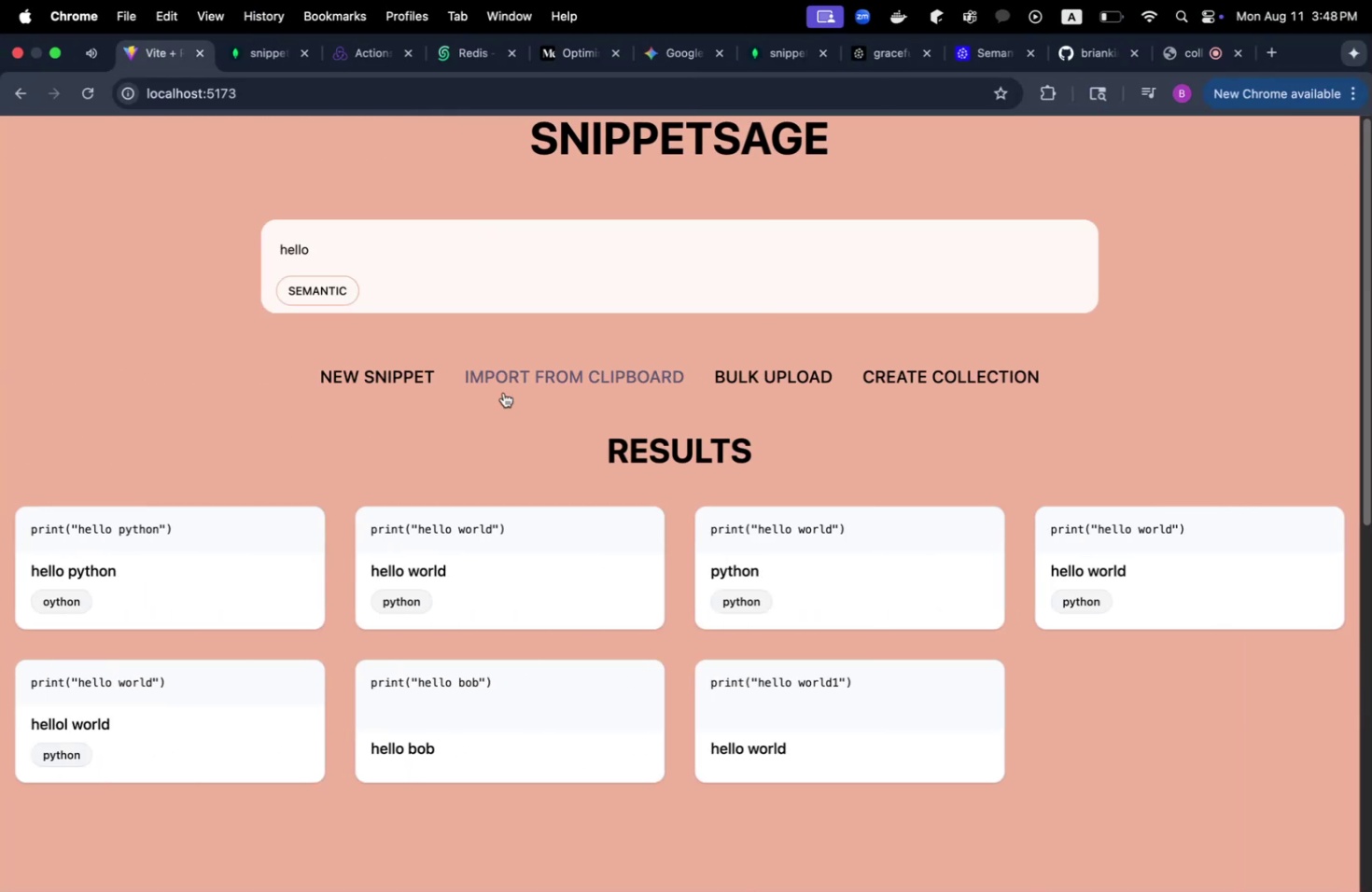 
key(Meta+Tab)
 